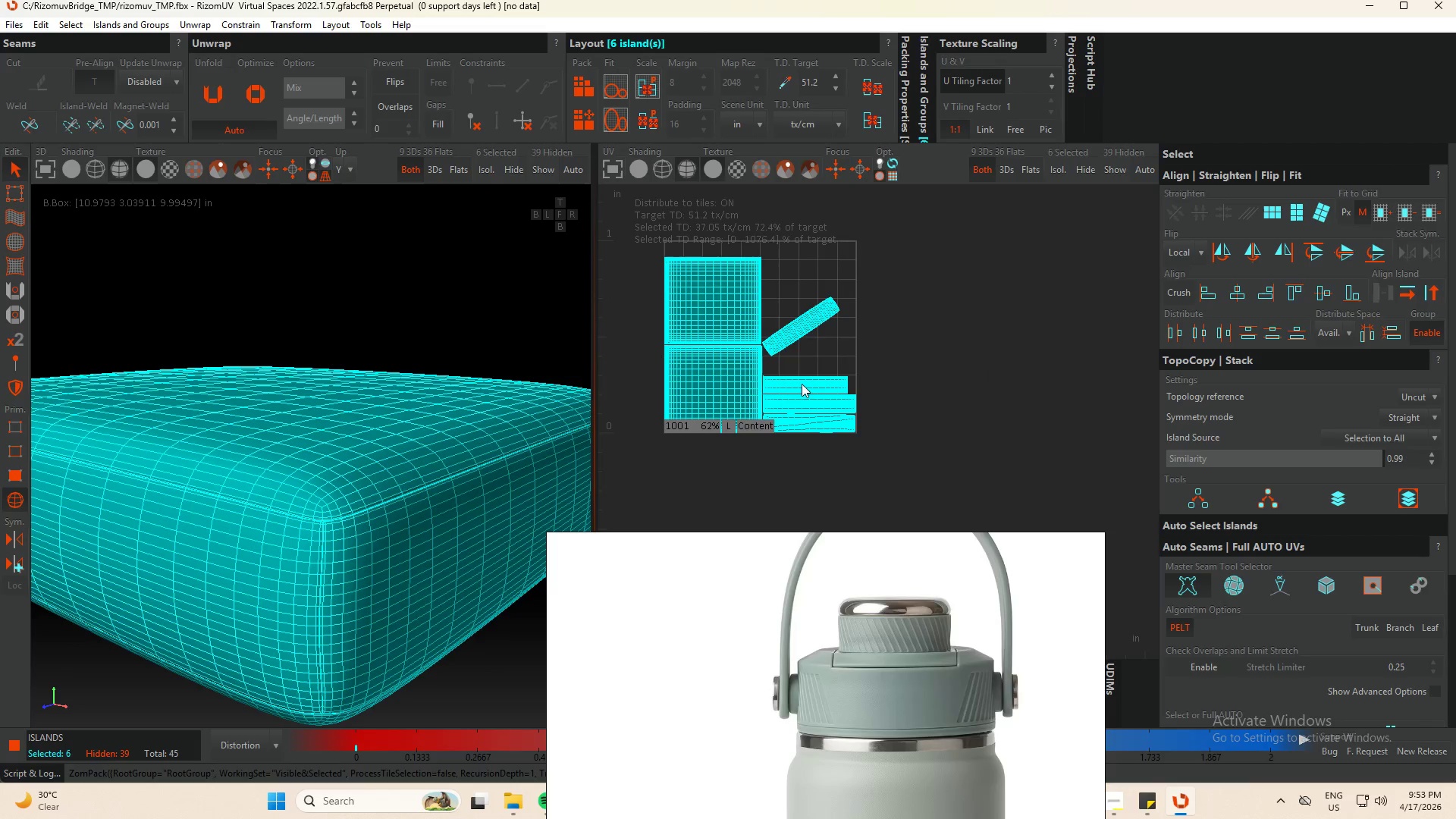 
left_click([894, 340])
 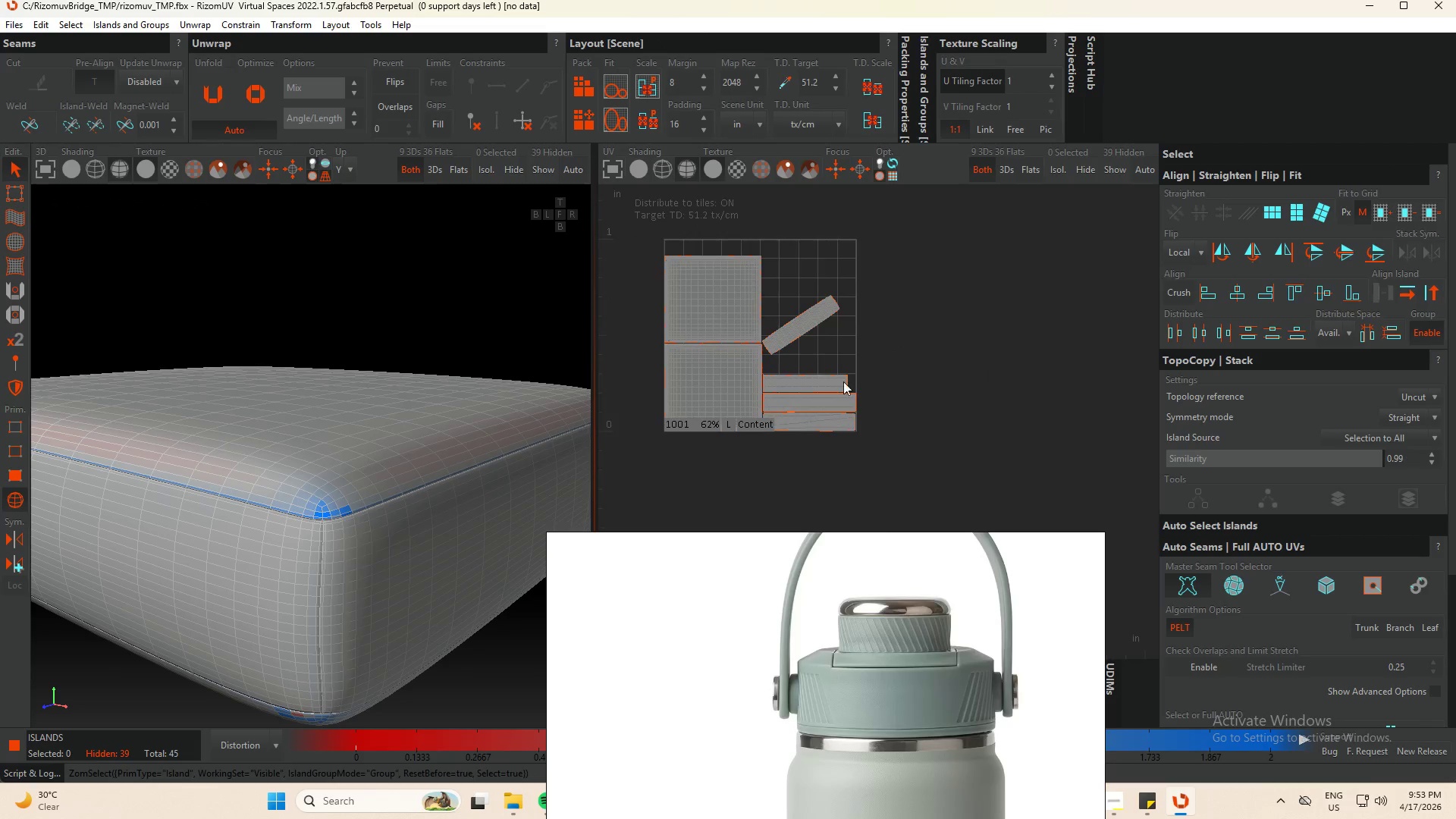 
scroll: coordinate [843, 381], scroll_direction: up, amount: 3.0
 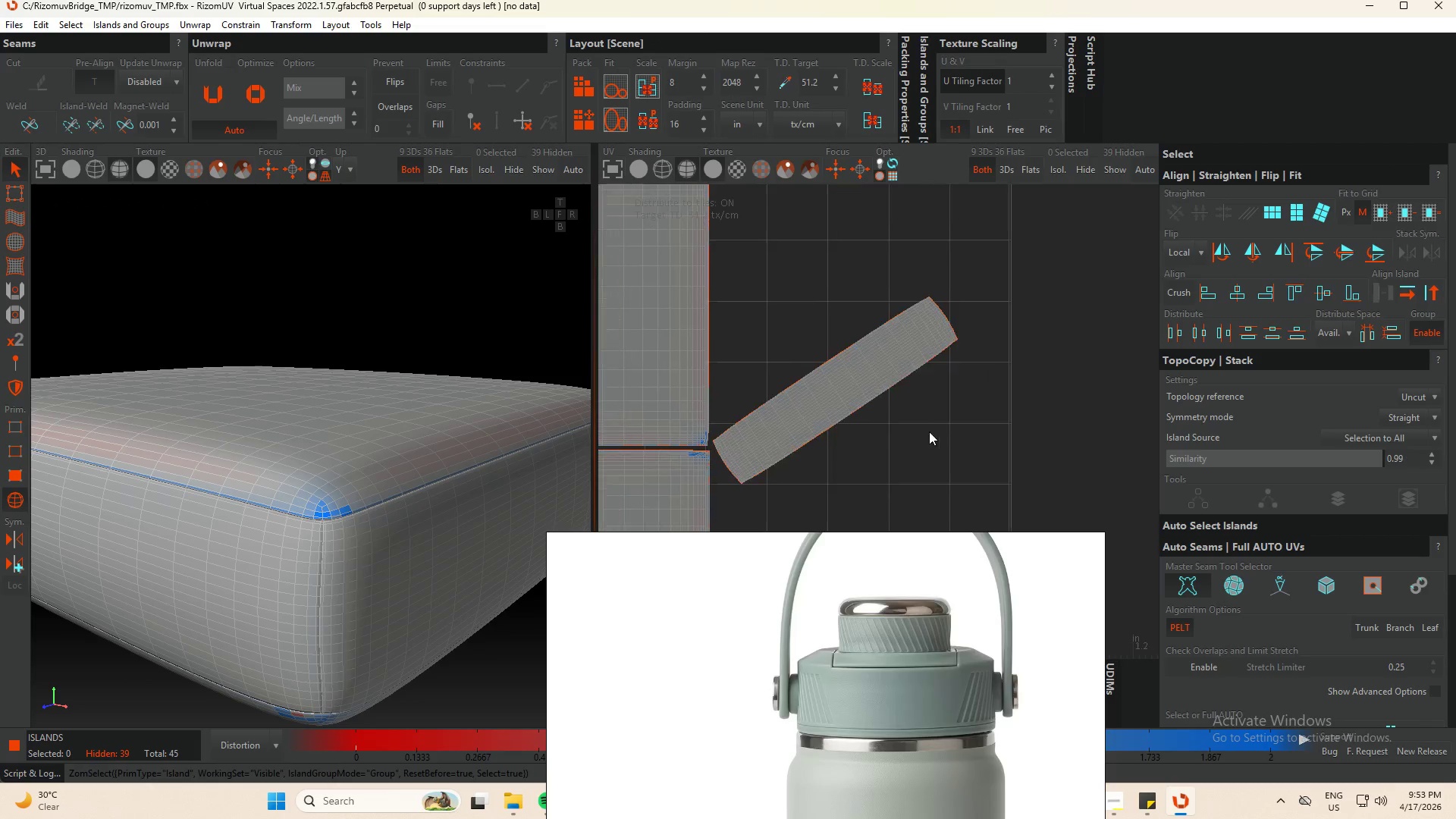 
left_click([877, 349])
 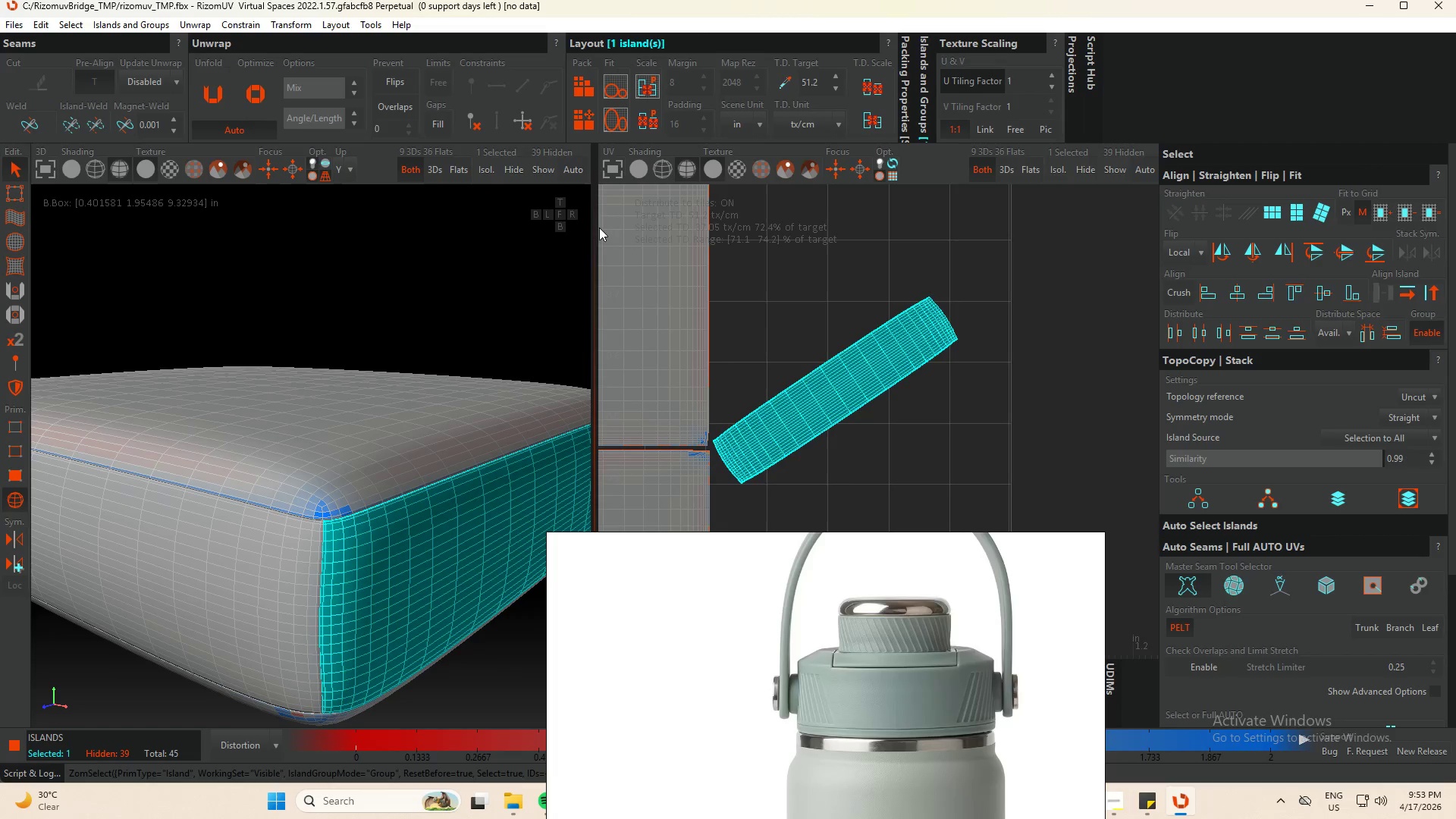 
wait(5.3)
 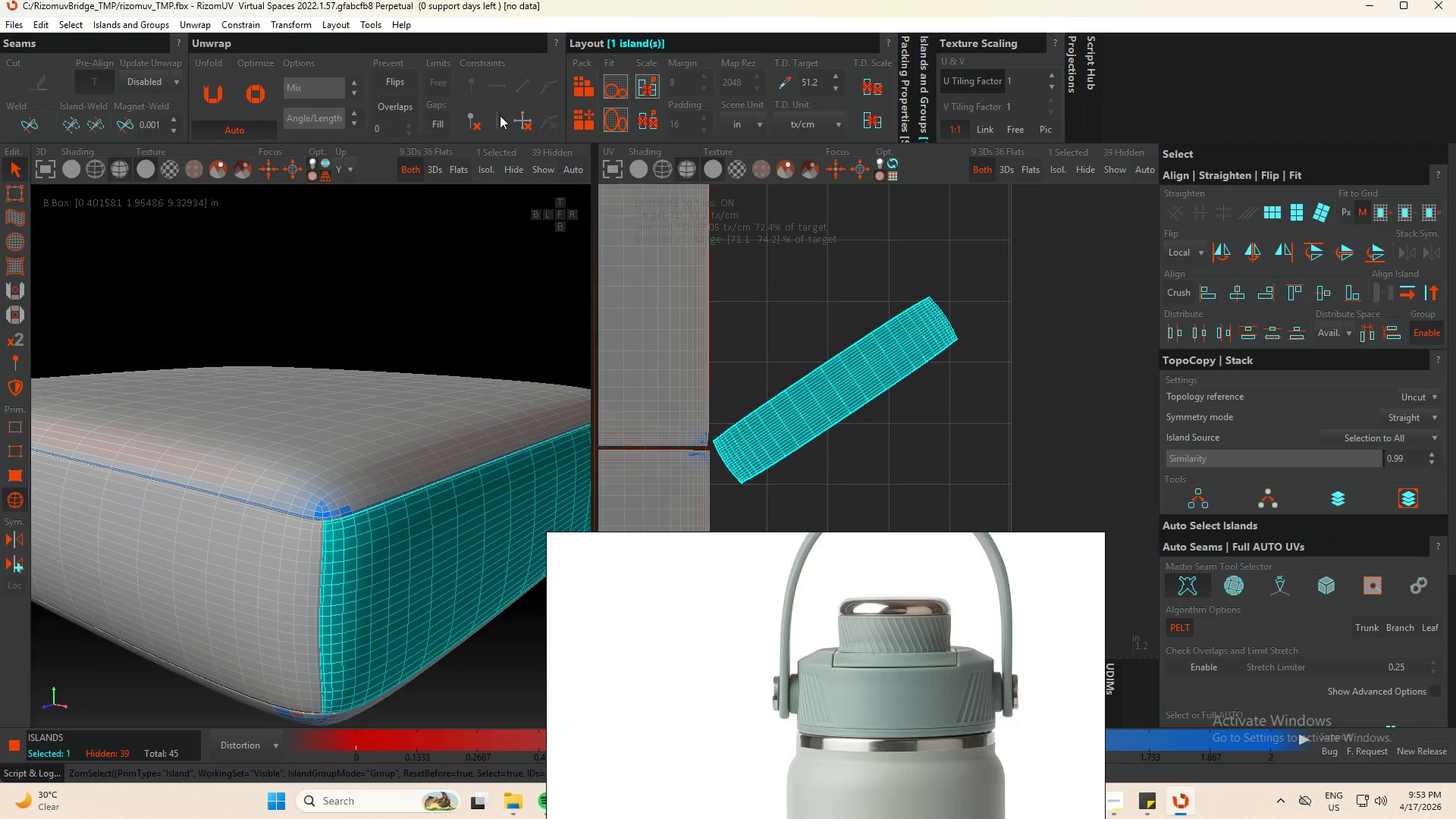 
left_click([21, 191])
 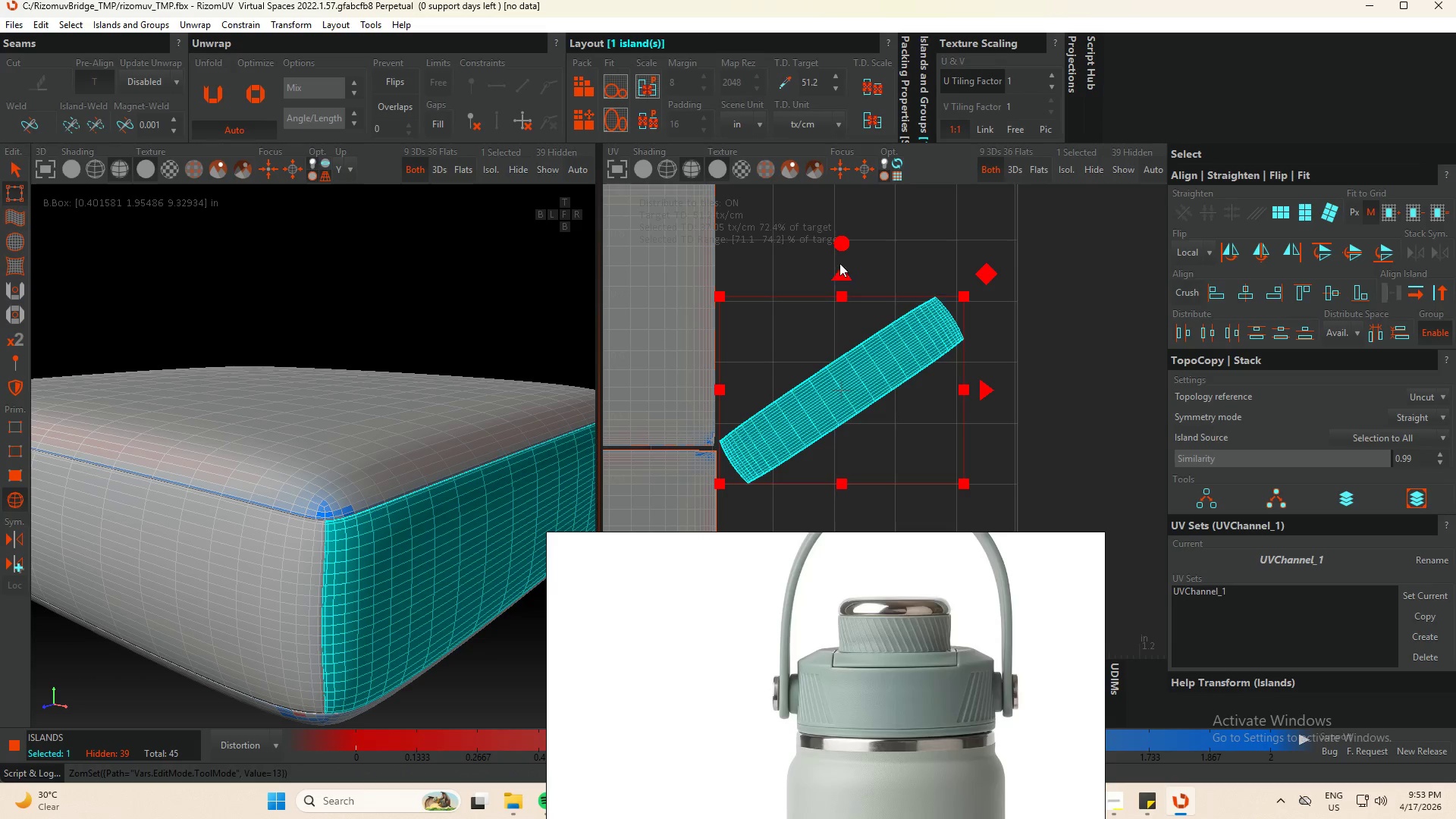 
left_click_drag(start_coordinate=[842, 243], to_coordinate=[852, 300])
 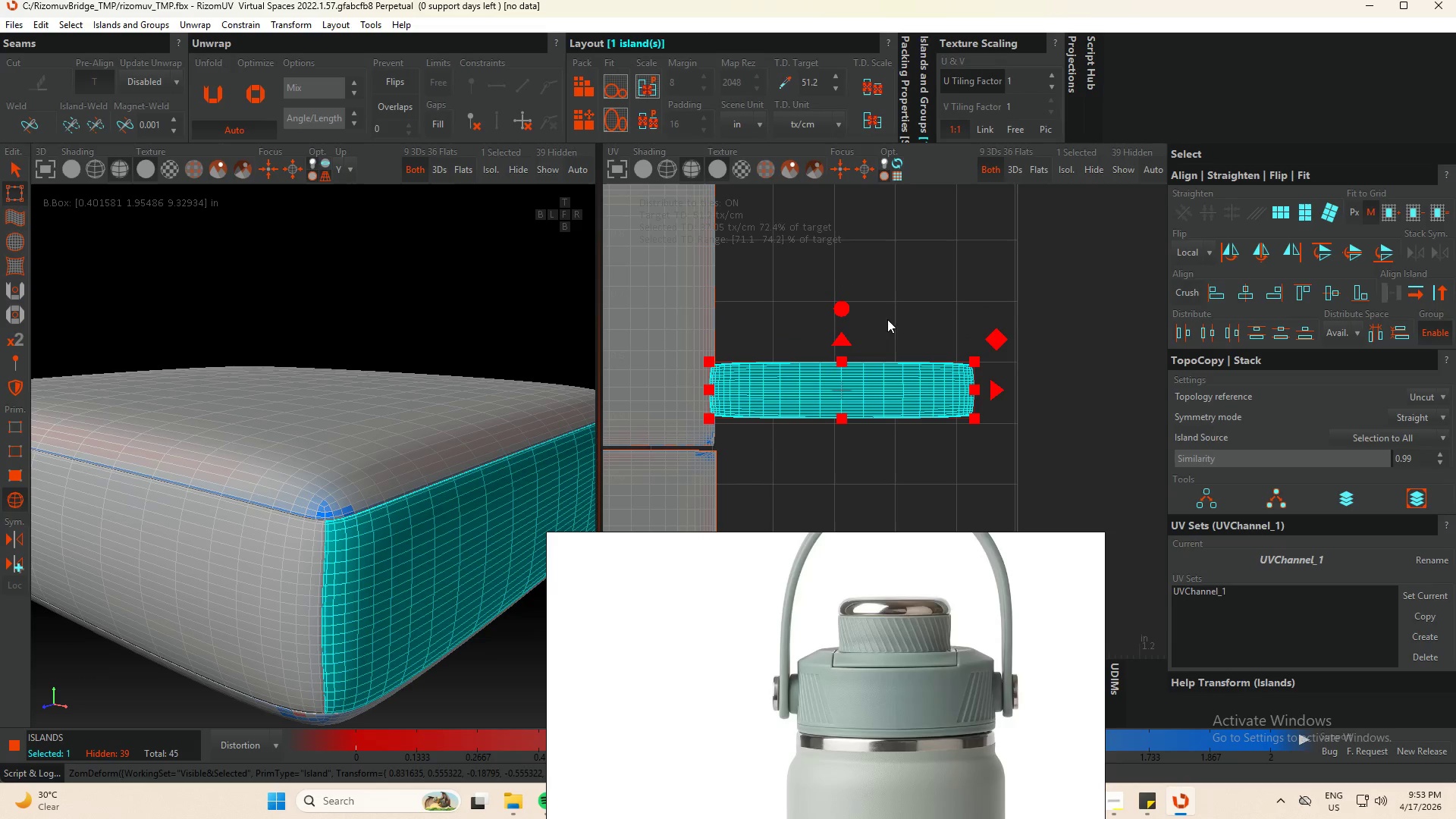 
key(Control+A)
 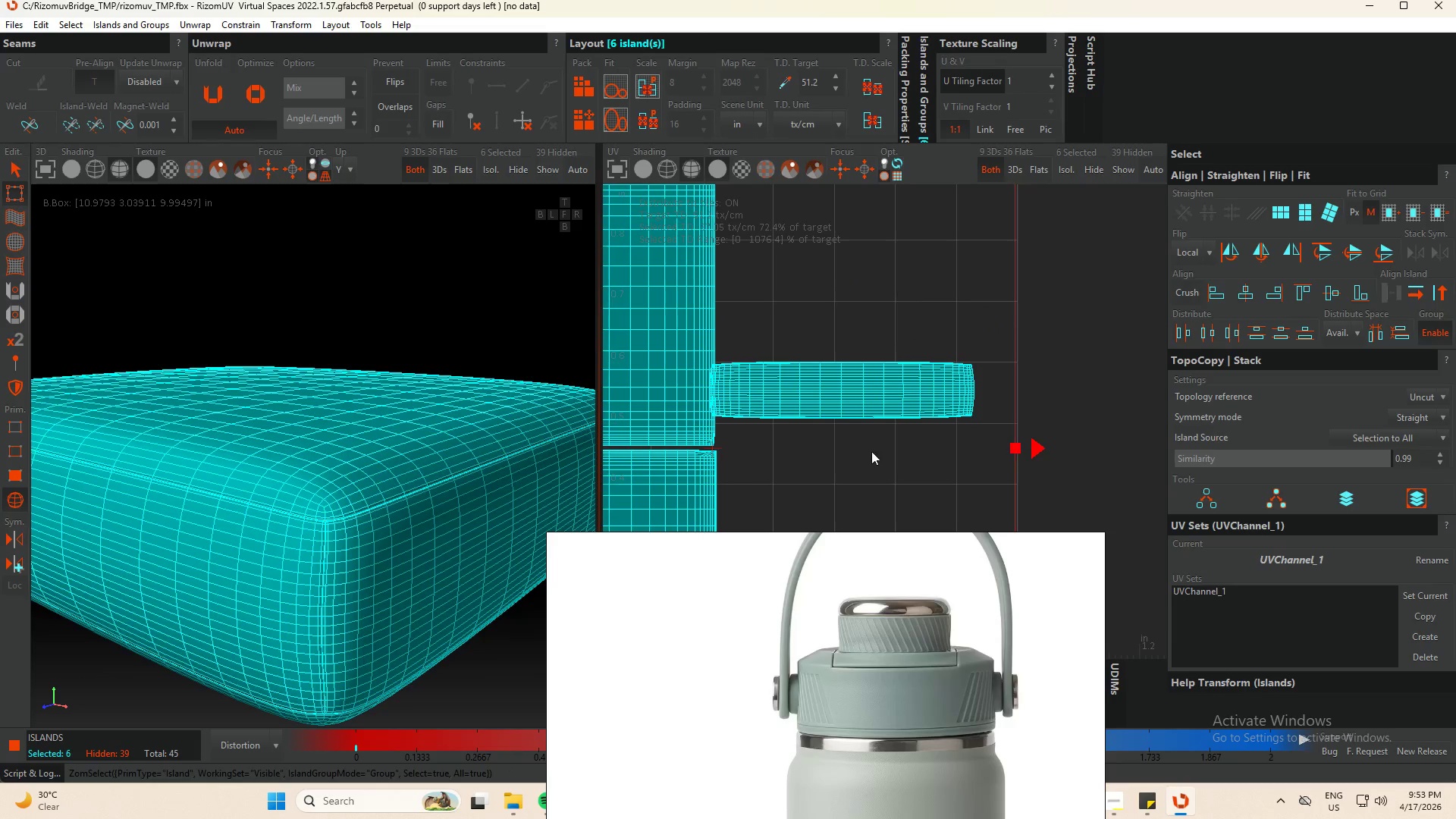 
scroll: coordinate [883, 393], scroll_direction: up, amount: 4.0
 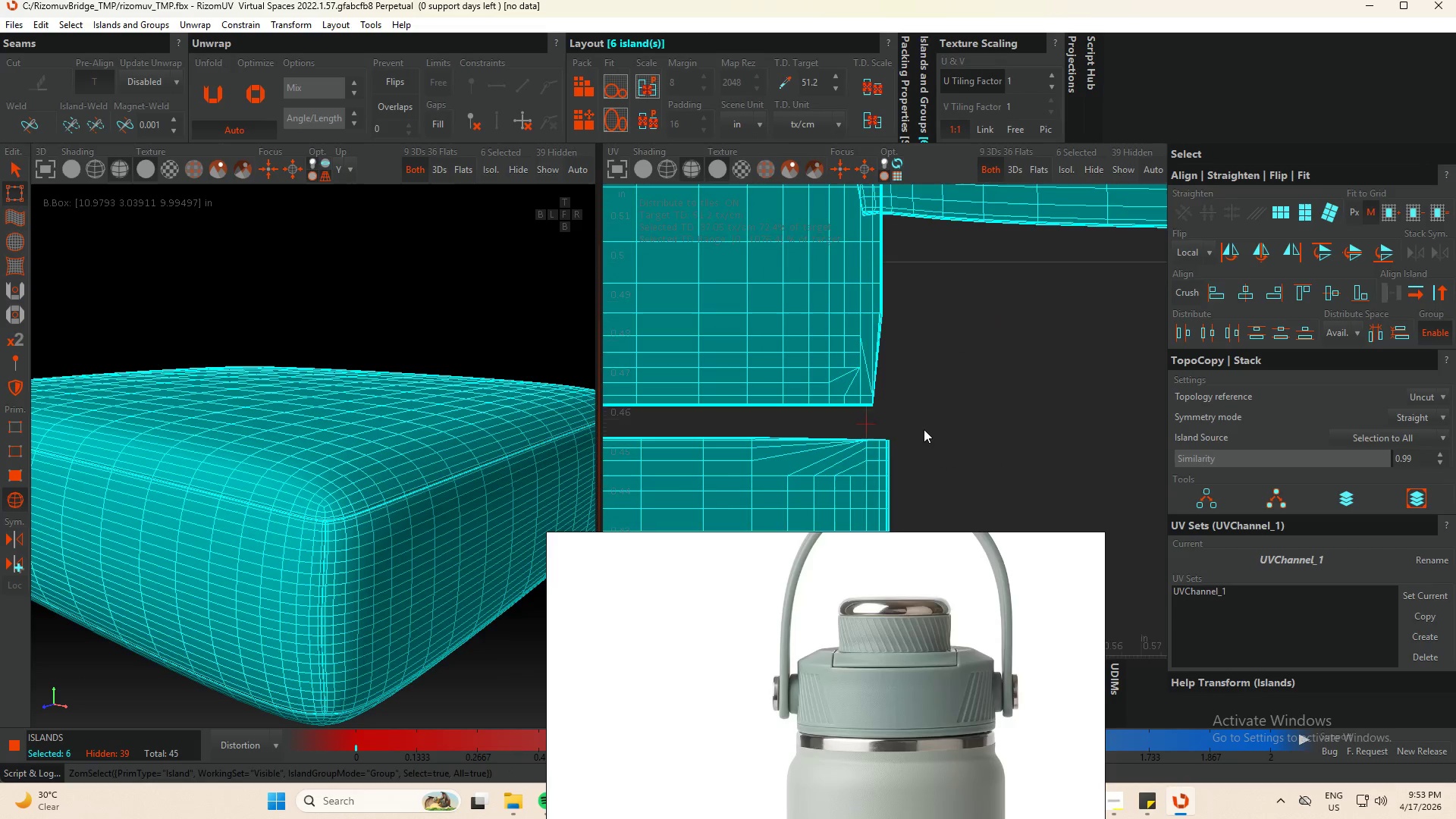 
scroll: coordinate [924, 430], scroll_direction: down, amount: 8.0
 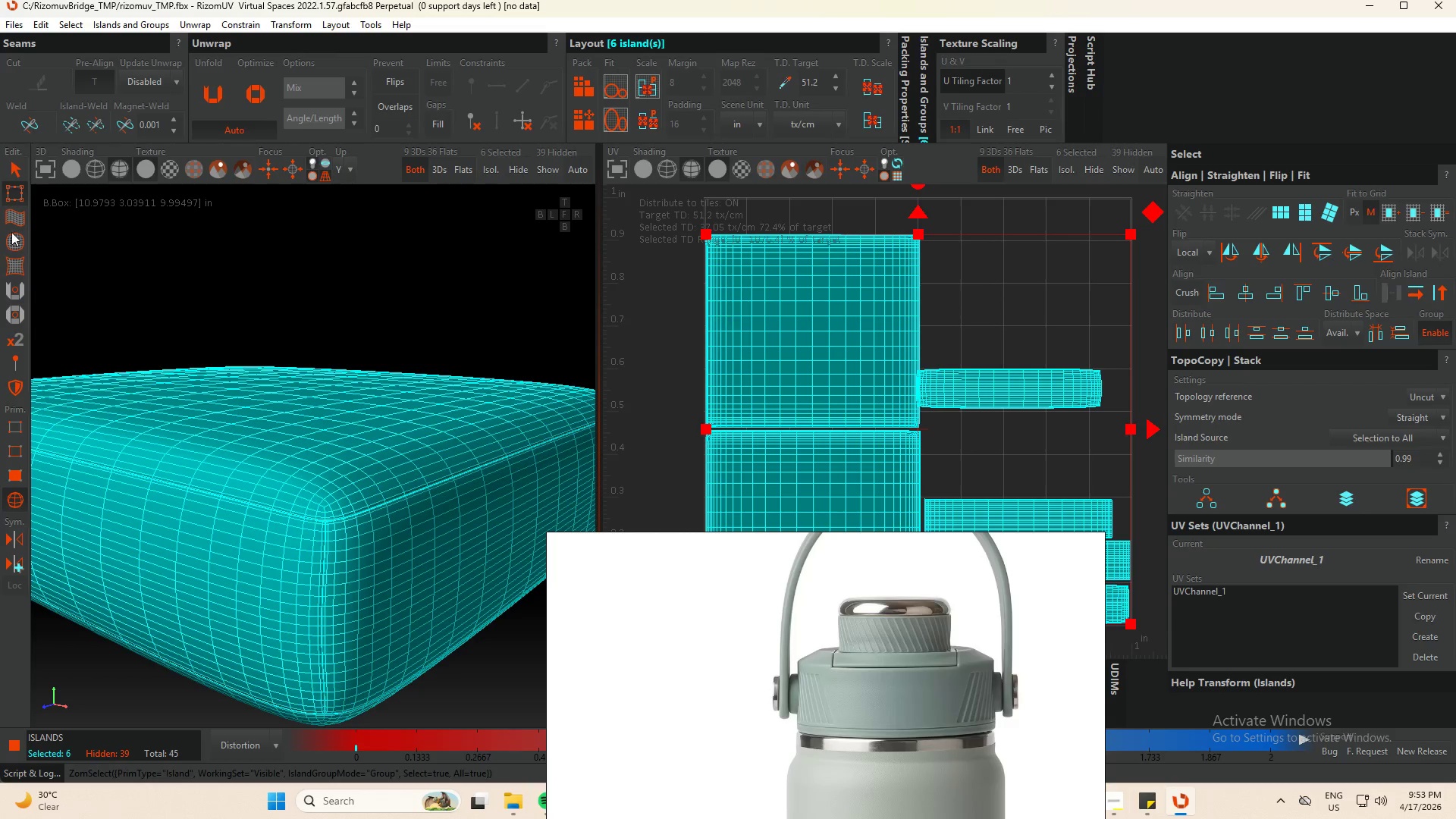 
left_click([15, 165])
 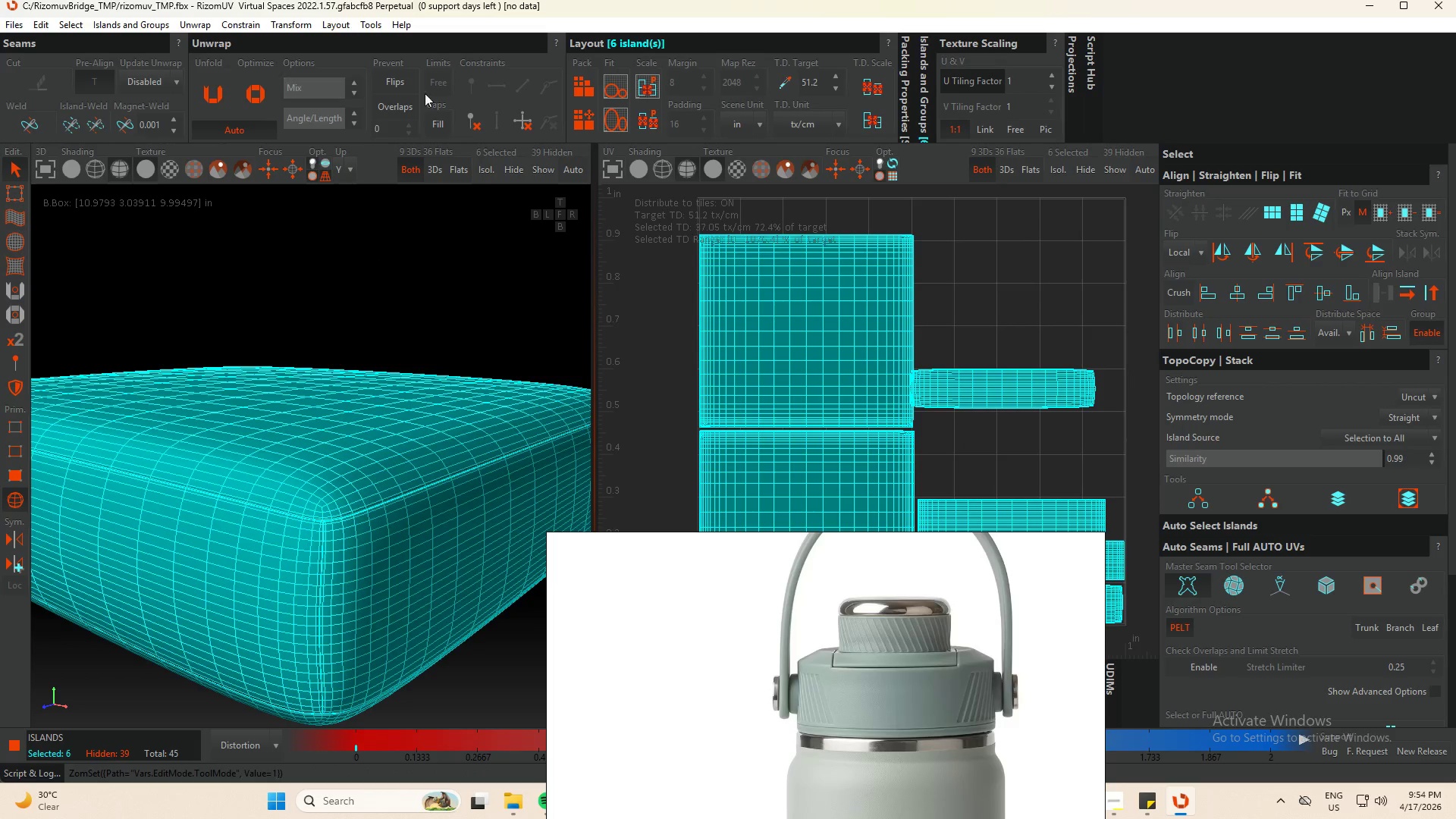 
left_click([588, 121])
 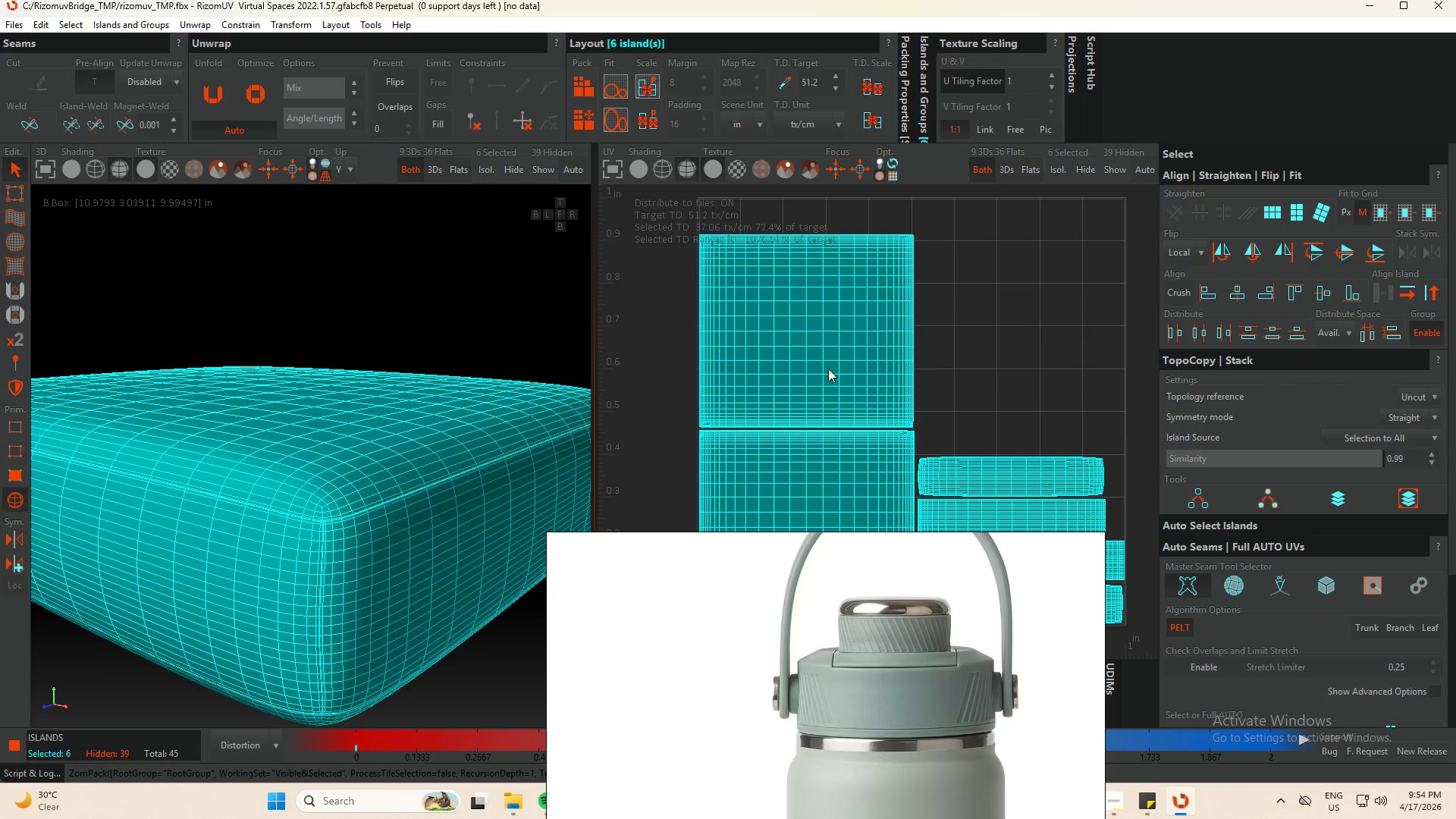 
left_click([943, 363])
 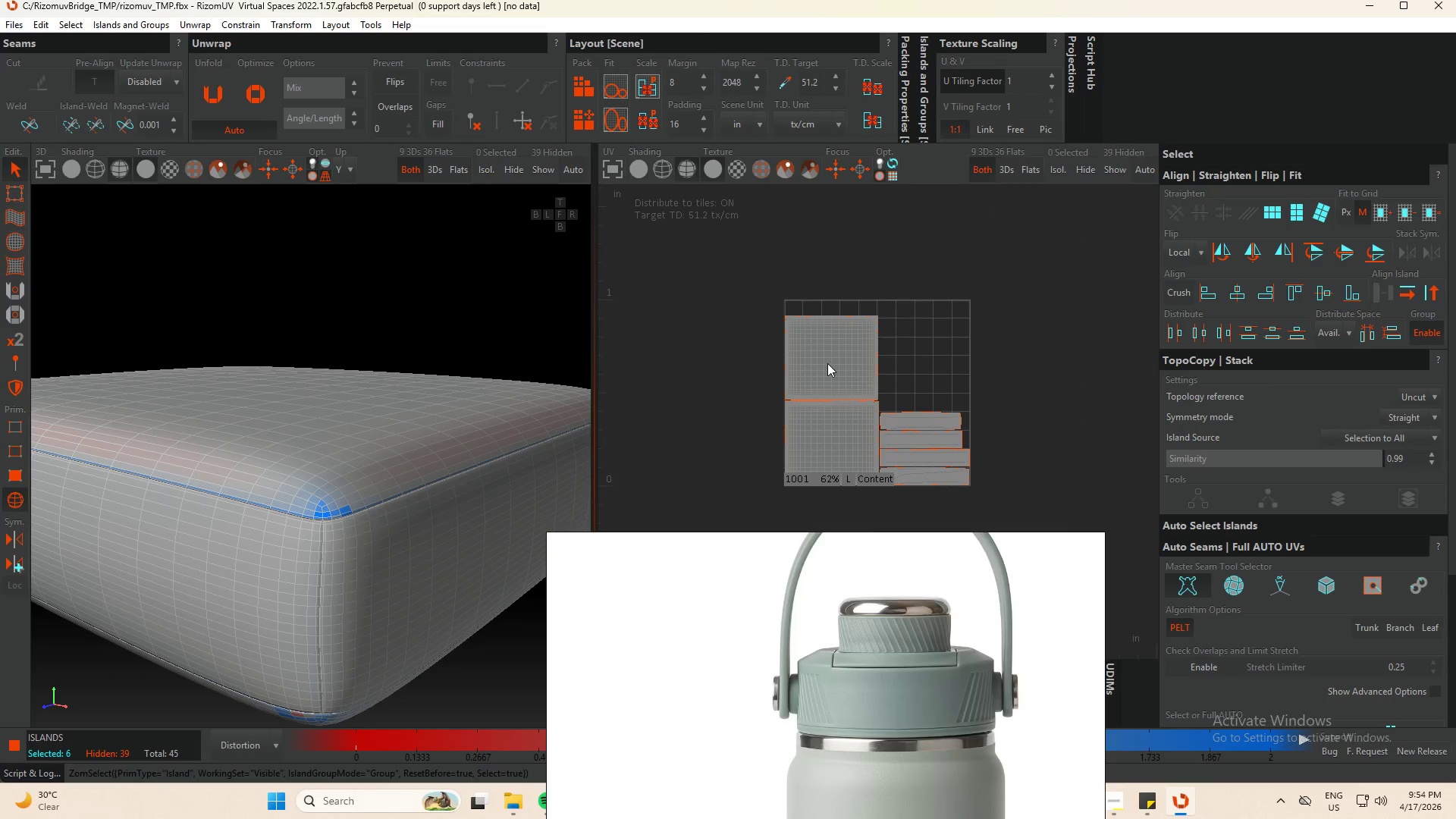 
scroll: coordinate [851, 378], scroll_direction: down, amount: 3.0
 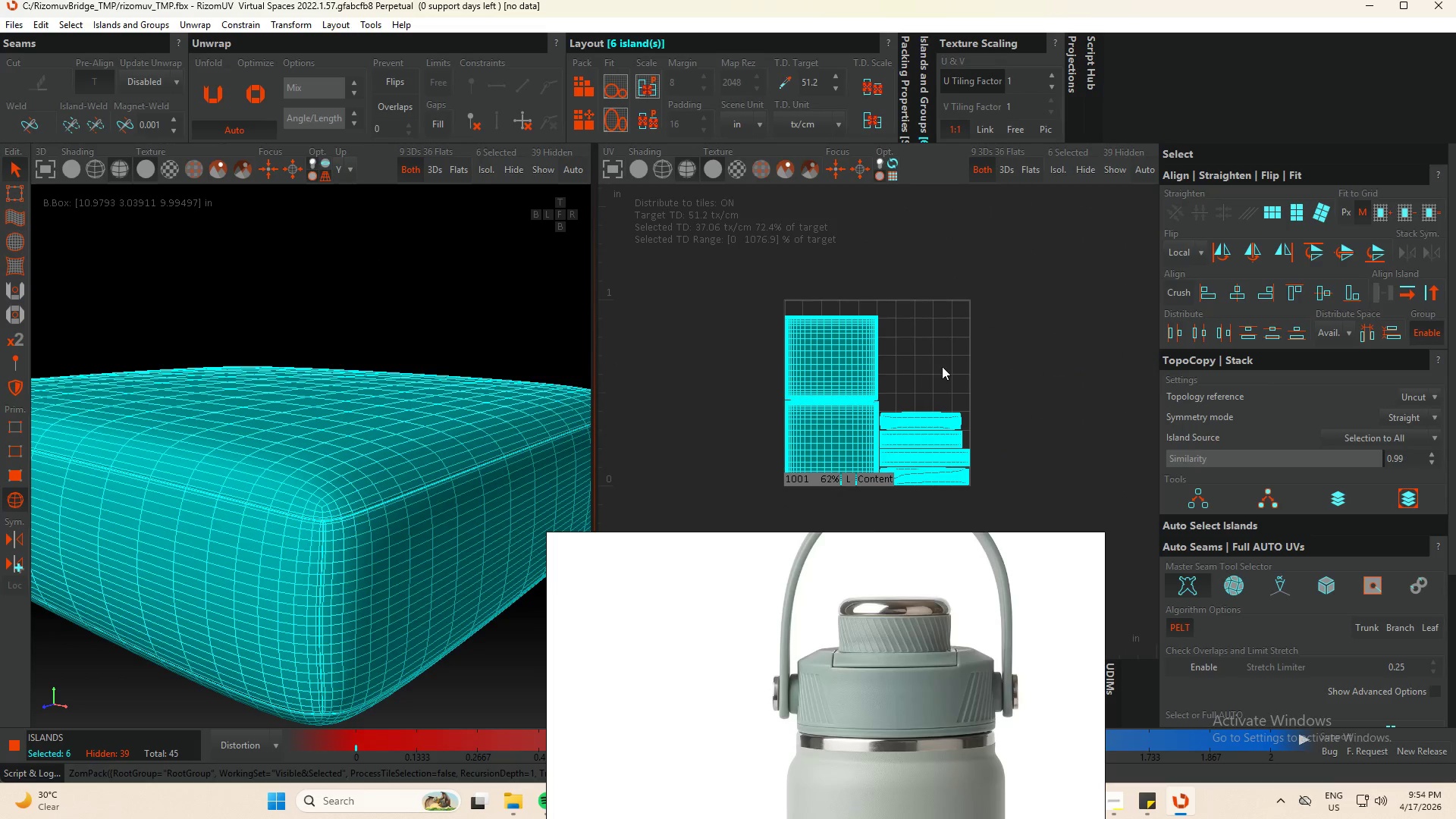 
double_click([827, 363])
 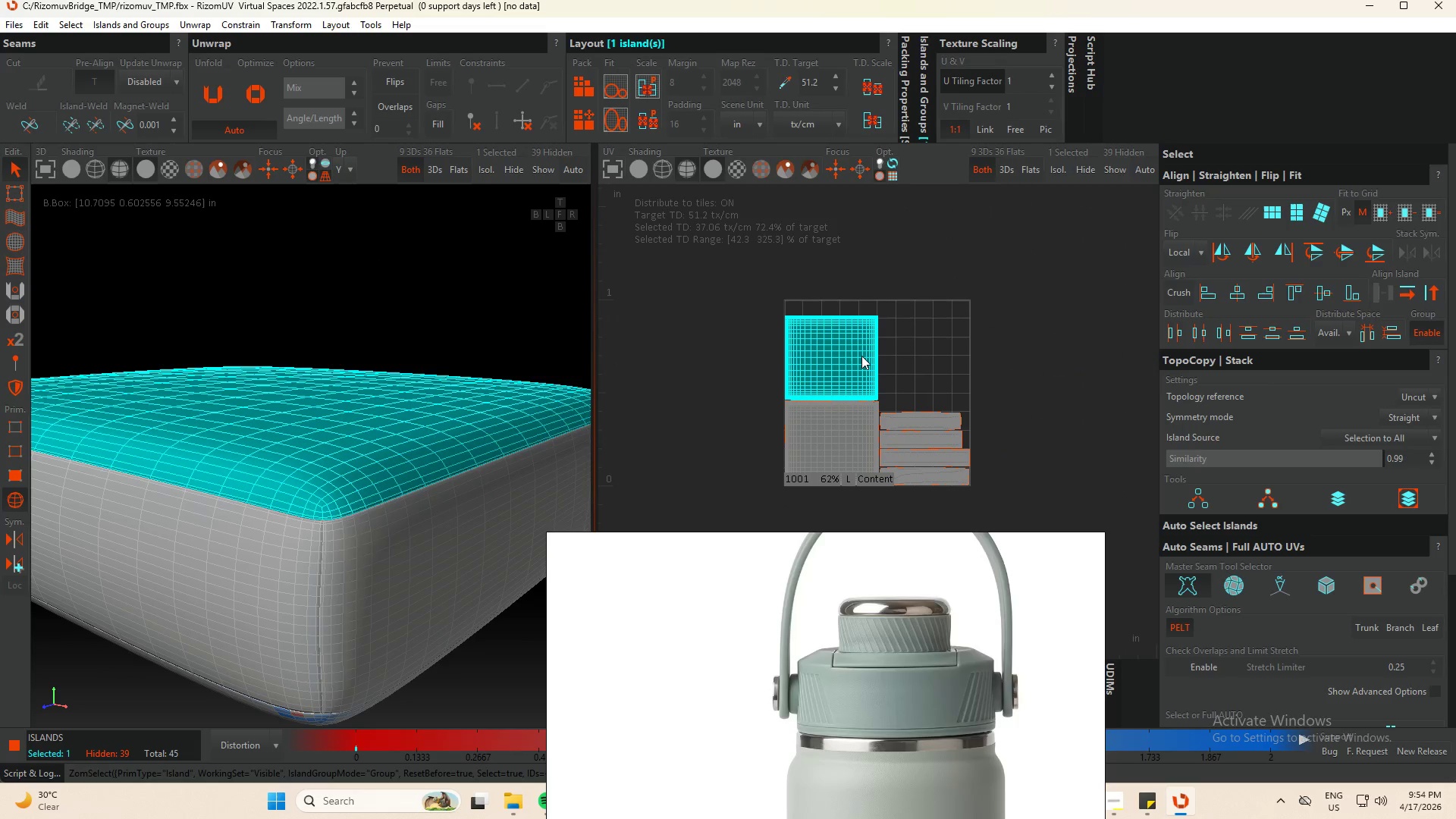 
key(U)
 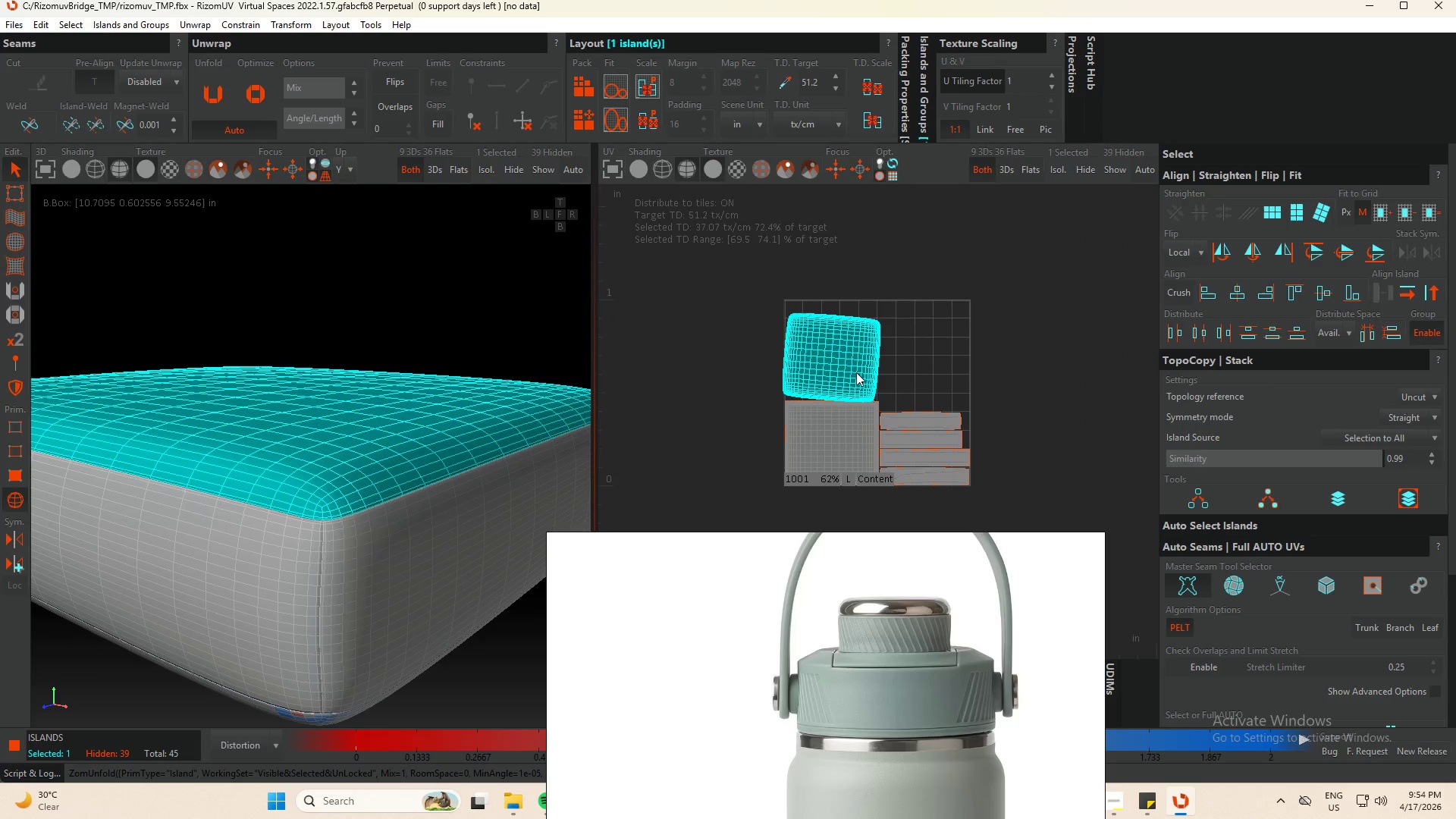 
scroll: coordinate [855, 376], scroll_direction: up, amount: 3.0
 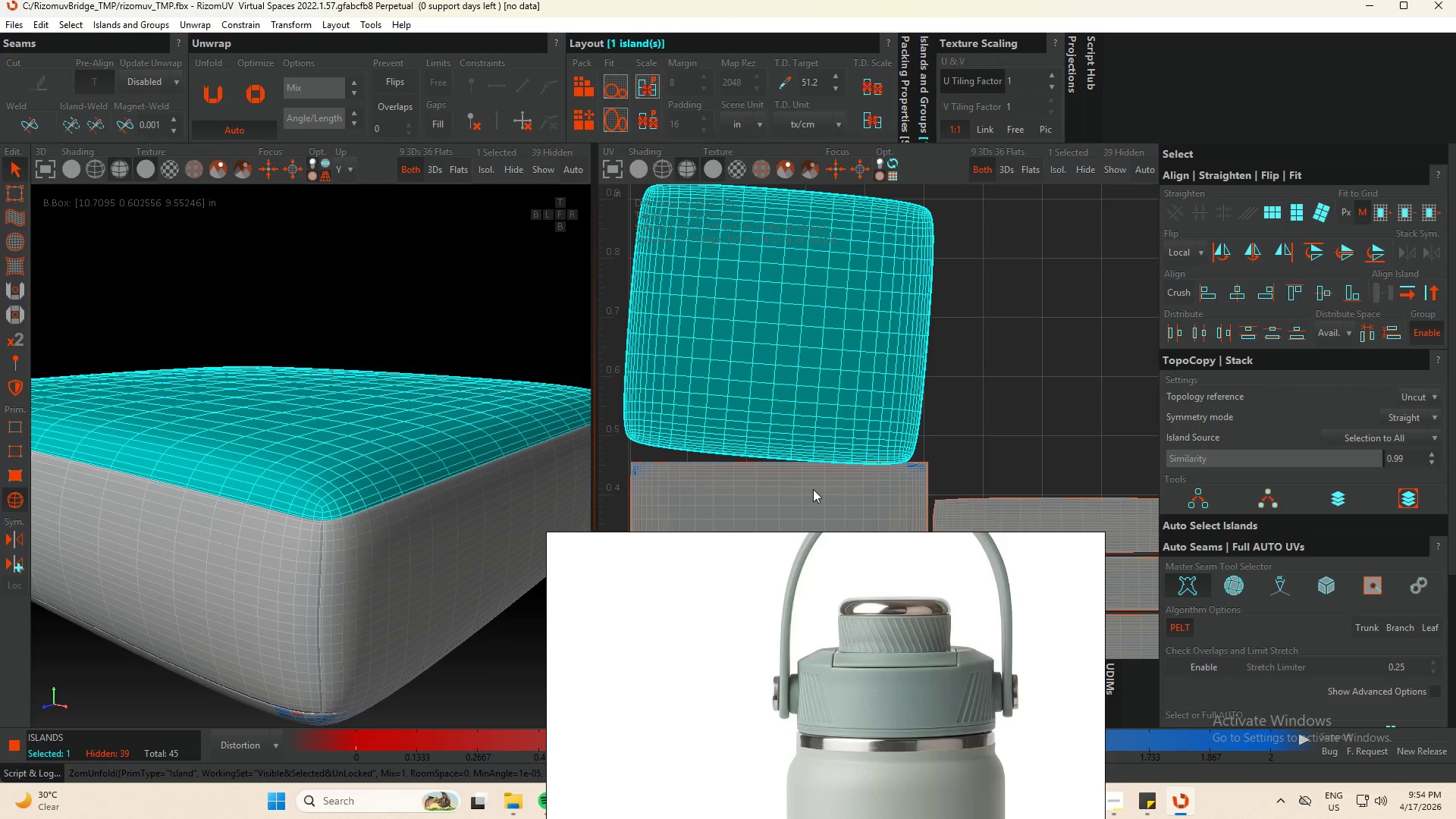 
left_click([813, 489])
 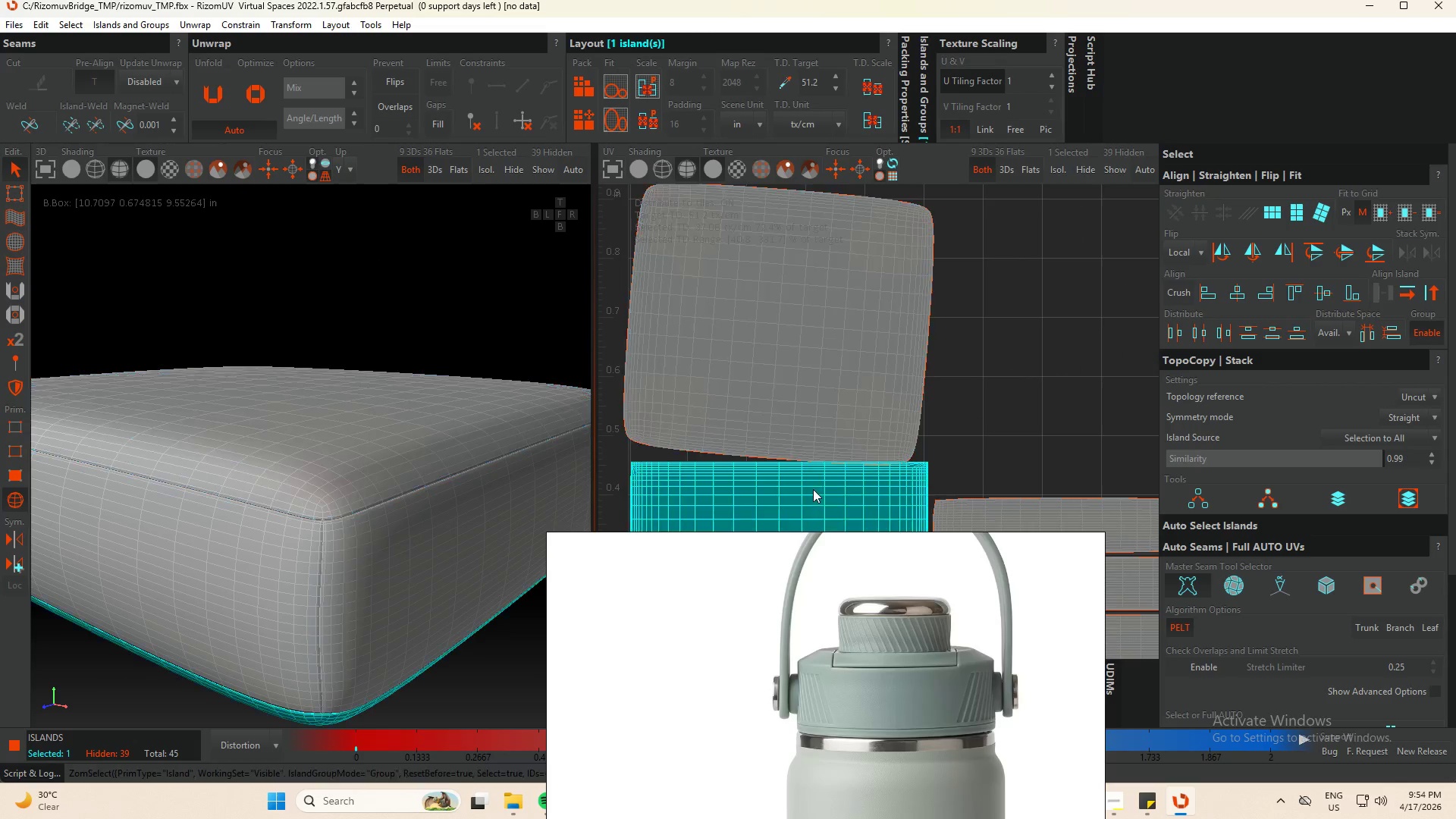 
key(U)
 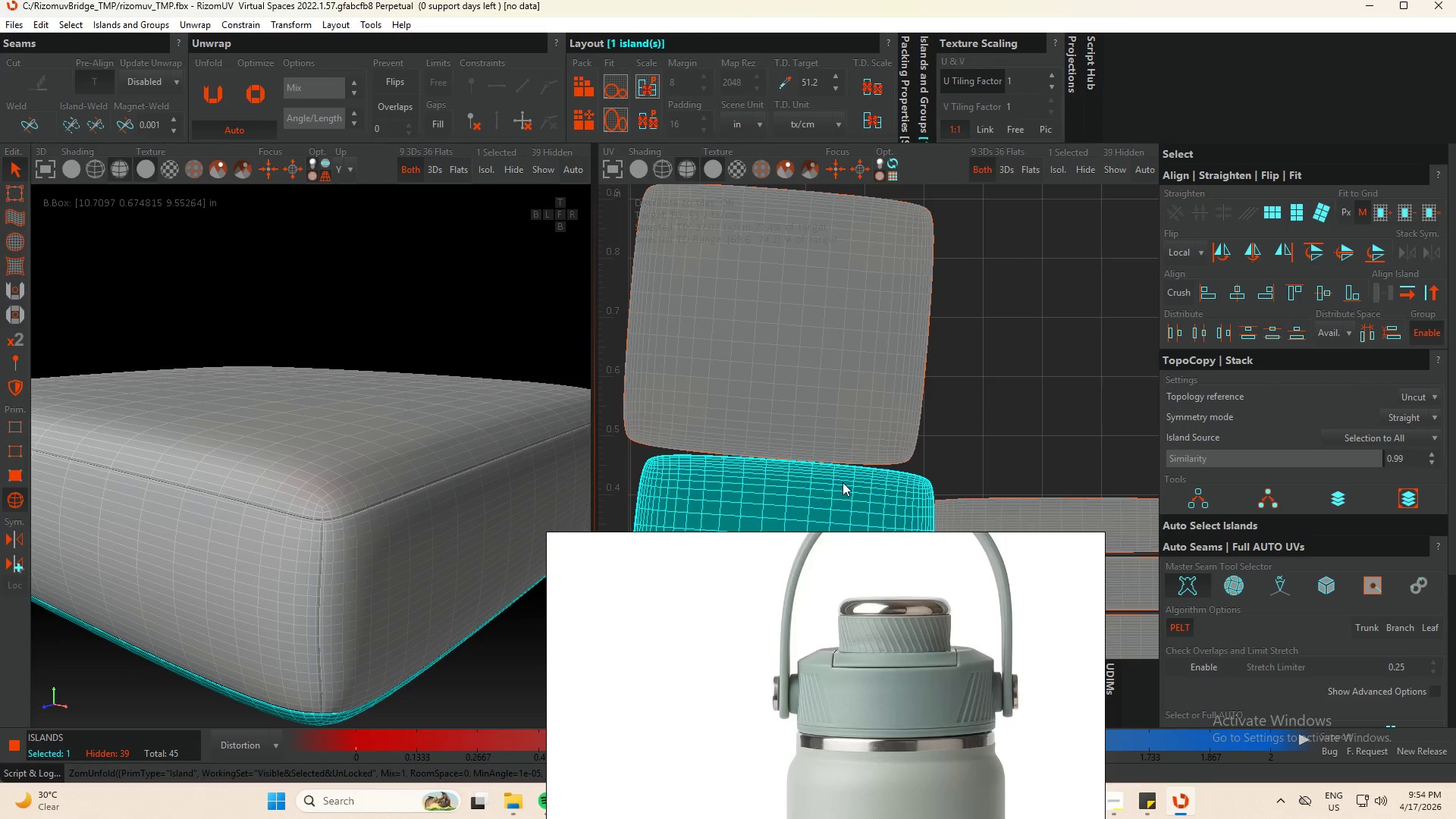 
scroll: coordinate [857, 458], scroll_direction: down, amount: 2.0
 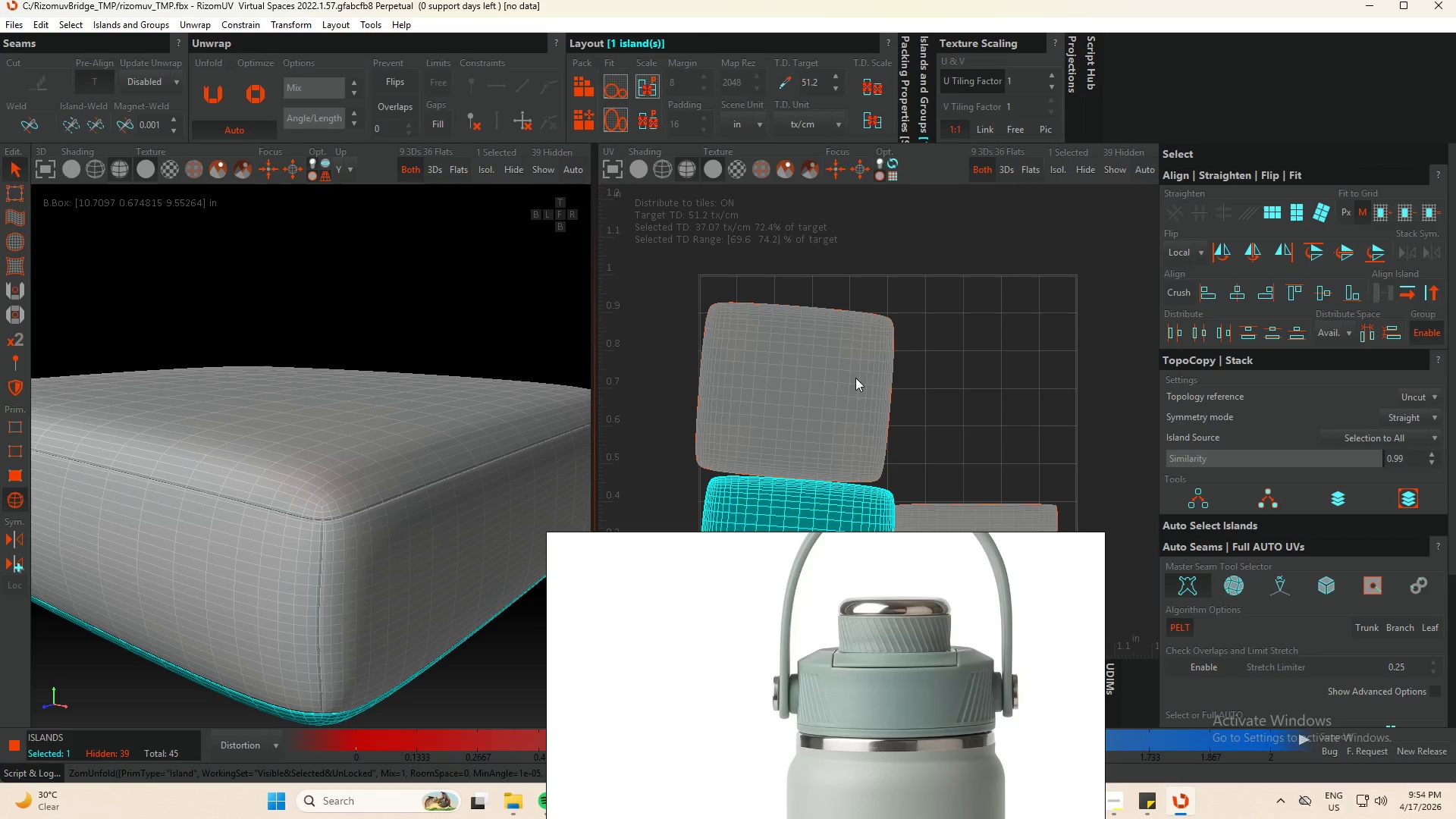 
left_click([817, 372])
 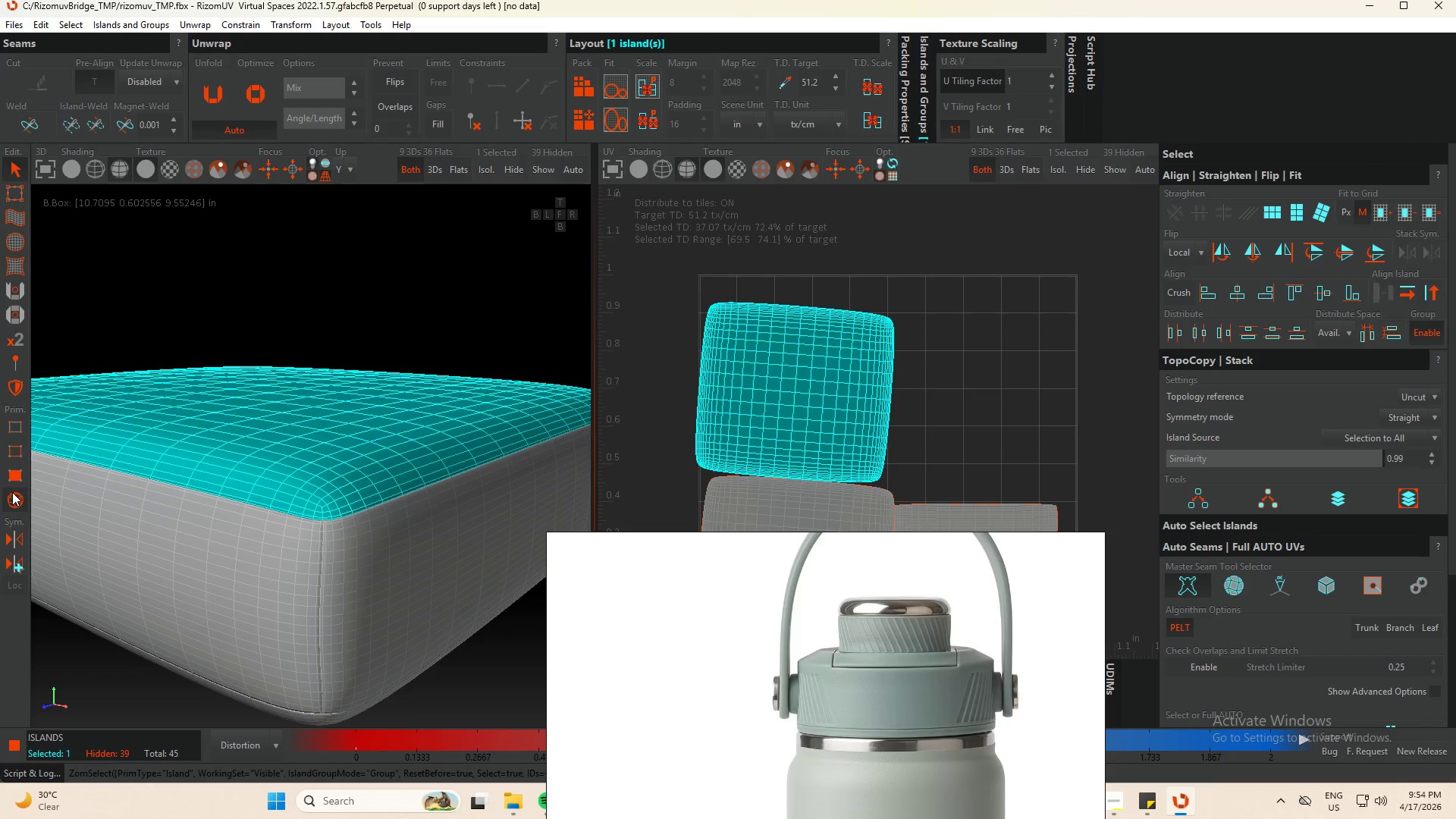 
left_click([15, 189])
 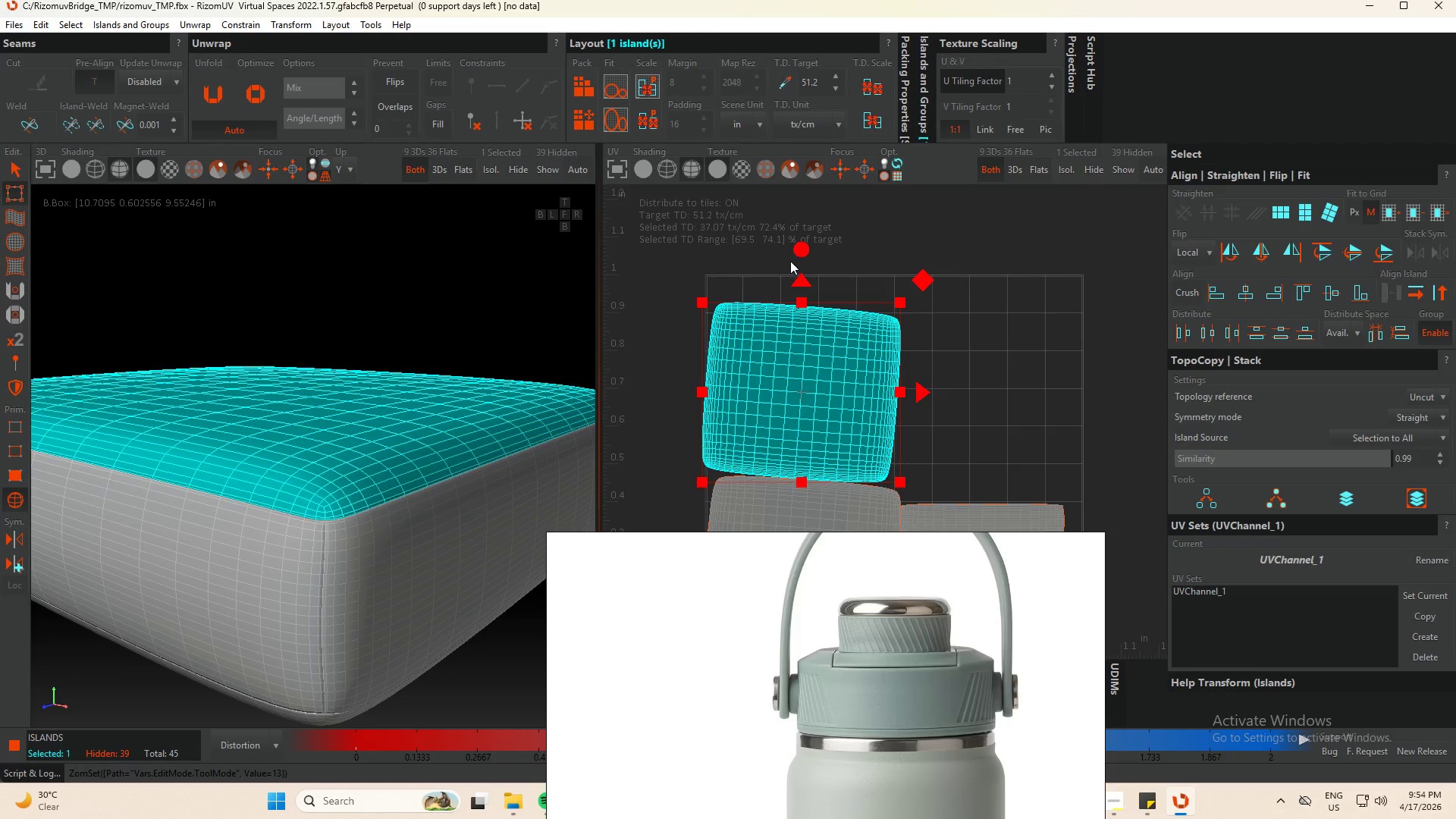 
left_click_drag(start_coordinate=[799, 253], to_coordinate=[802, 246])
 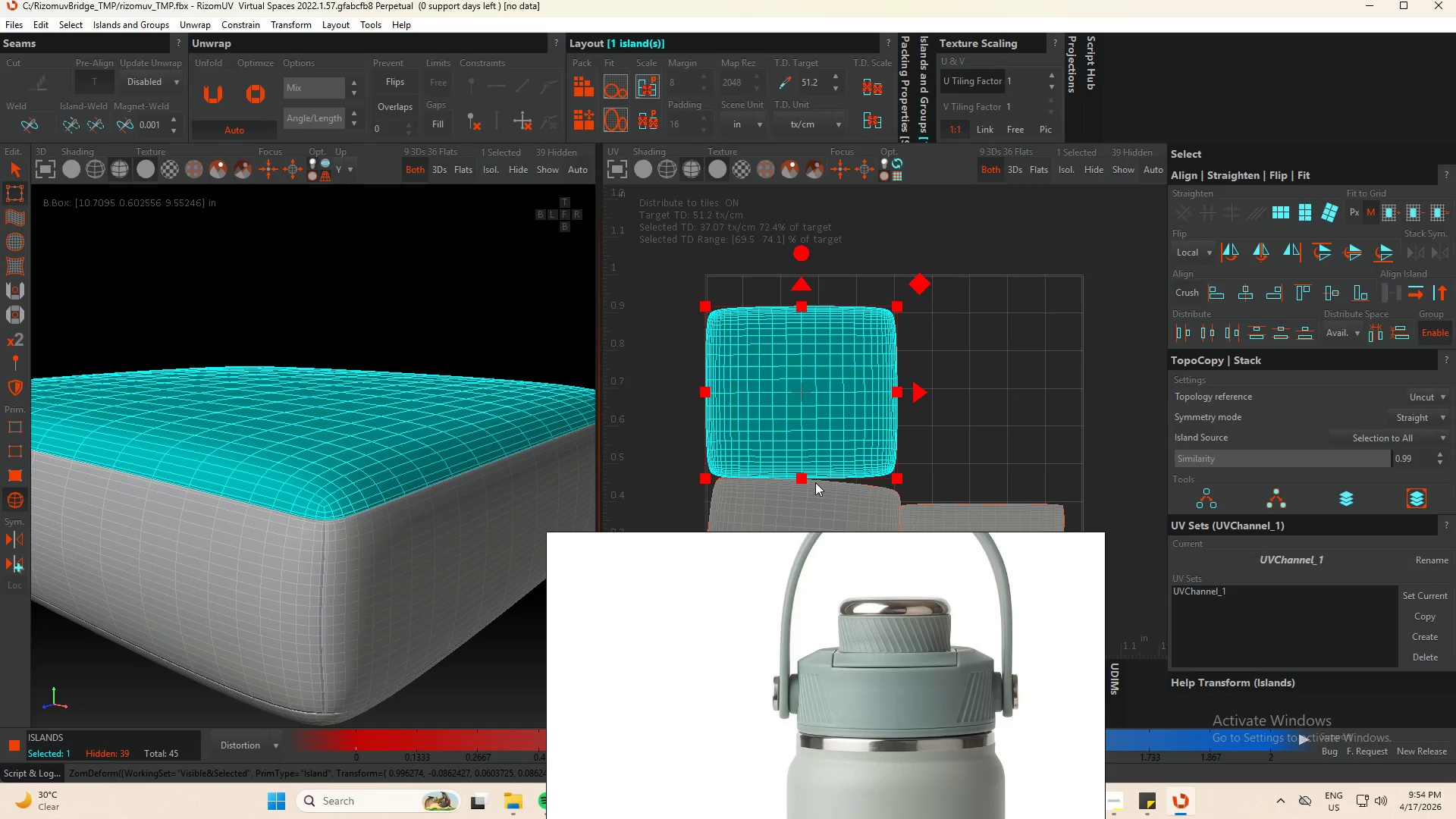 
left_click([814, 500])
 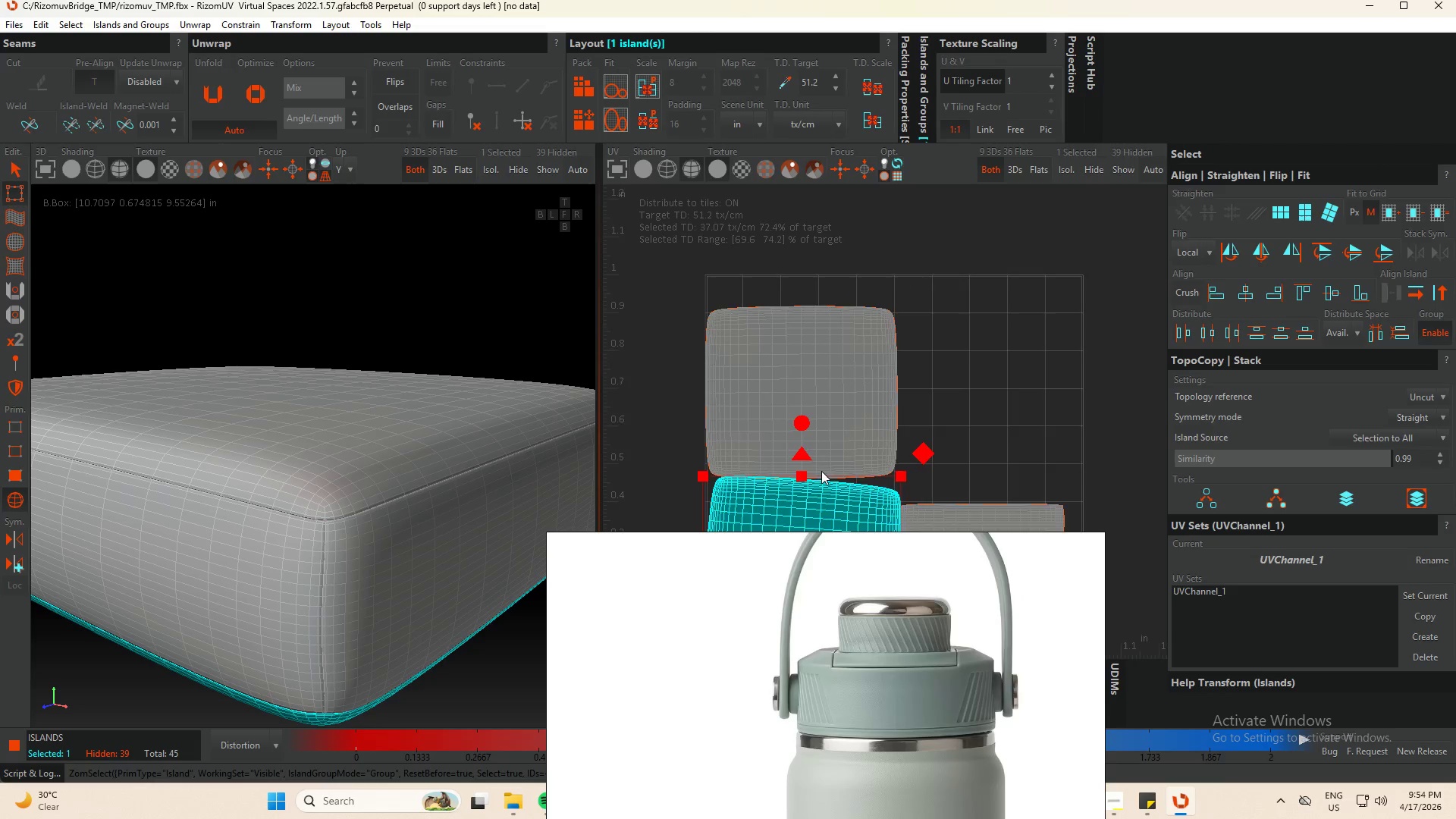 
scroll: coordinate [821, 470], scroll_direction: down, amount: 2.0
 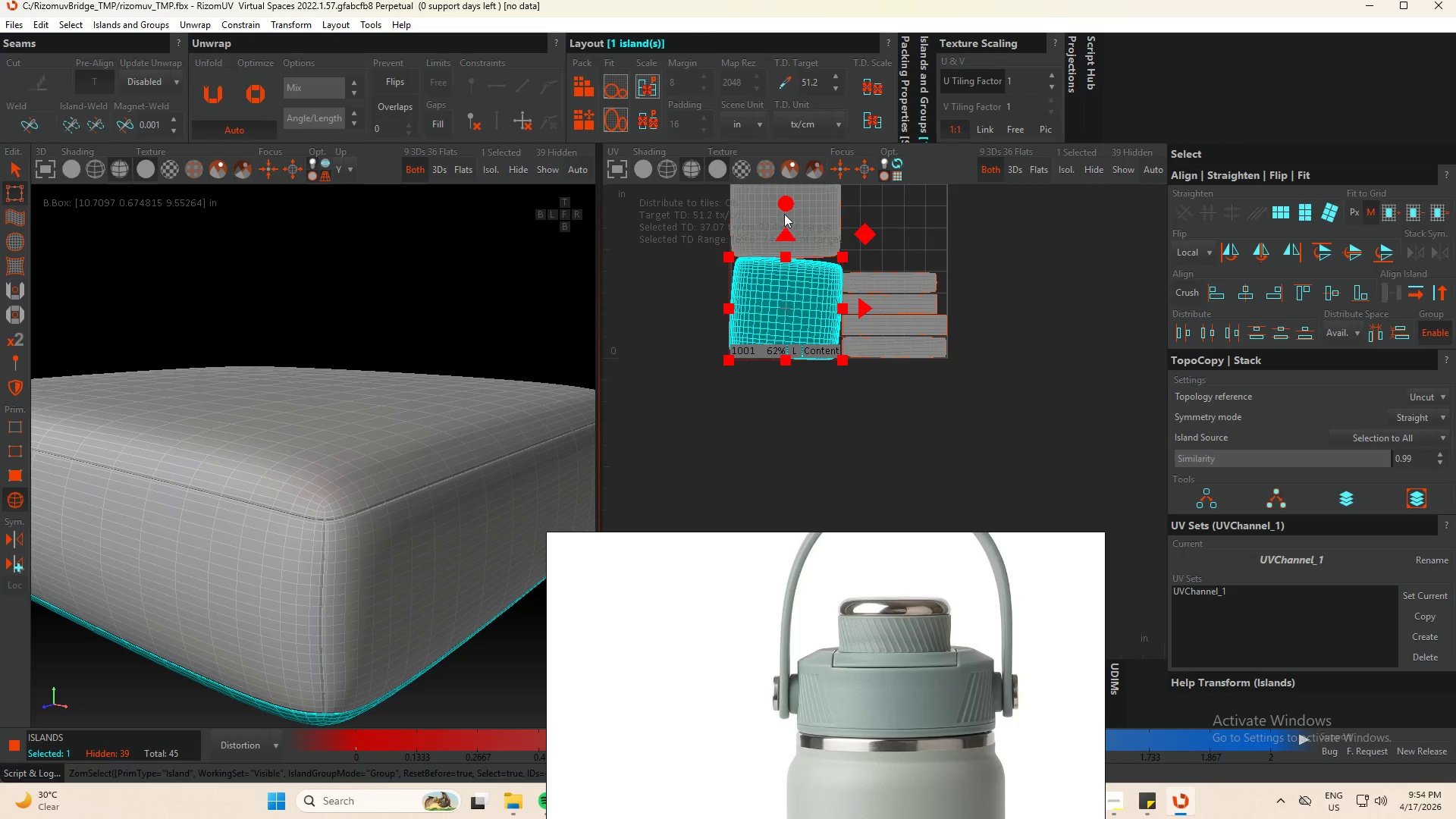 
left_click_drag(start_coordinate=[780, 202], to_coordinate=[777, 193])
 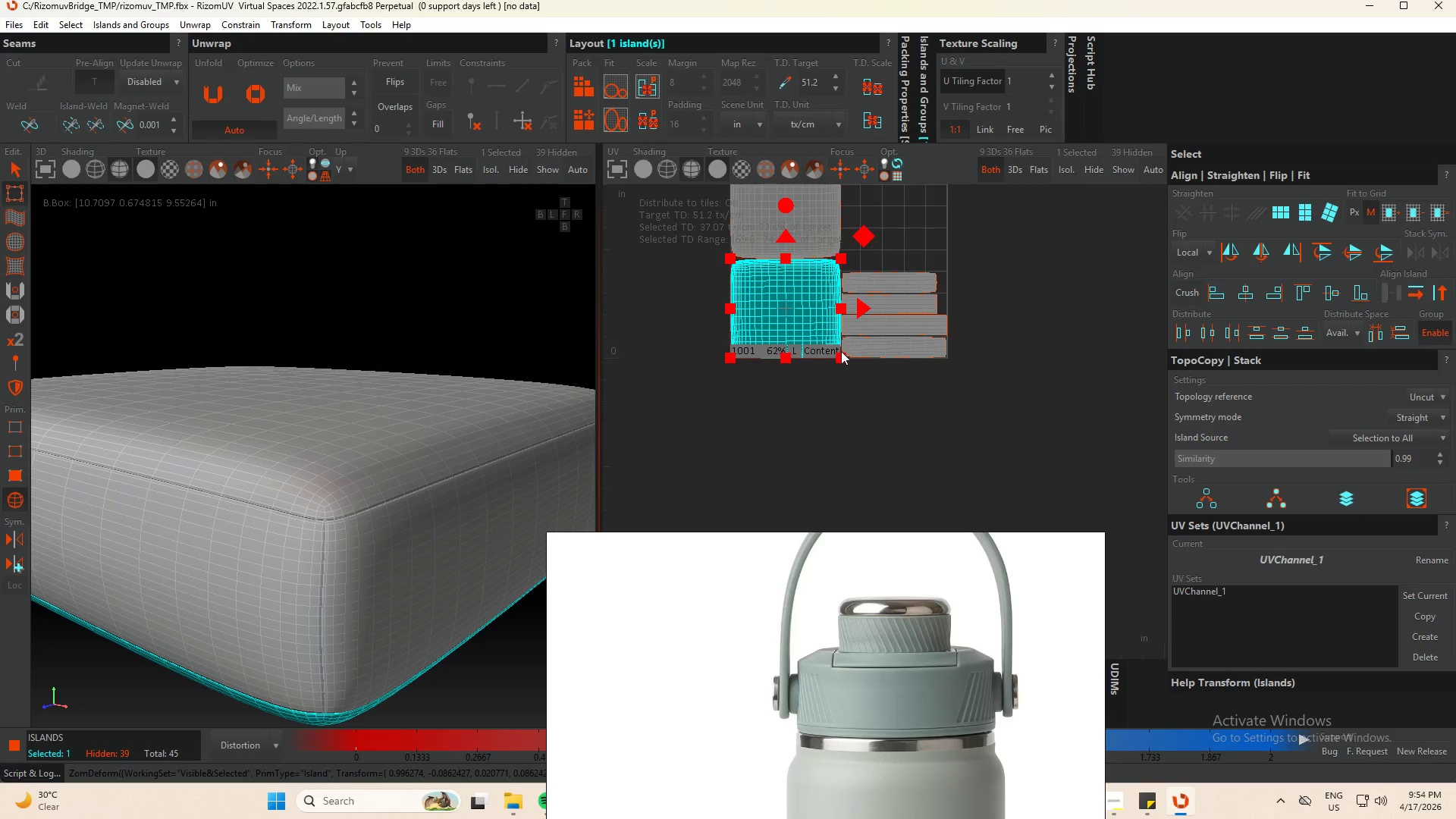 
scroll: coordinate [841, 351], scroll_direction: down, amount: 2.0
 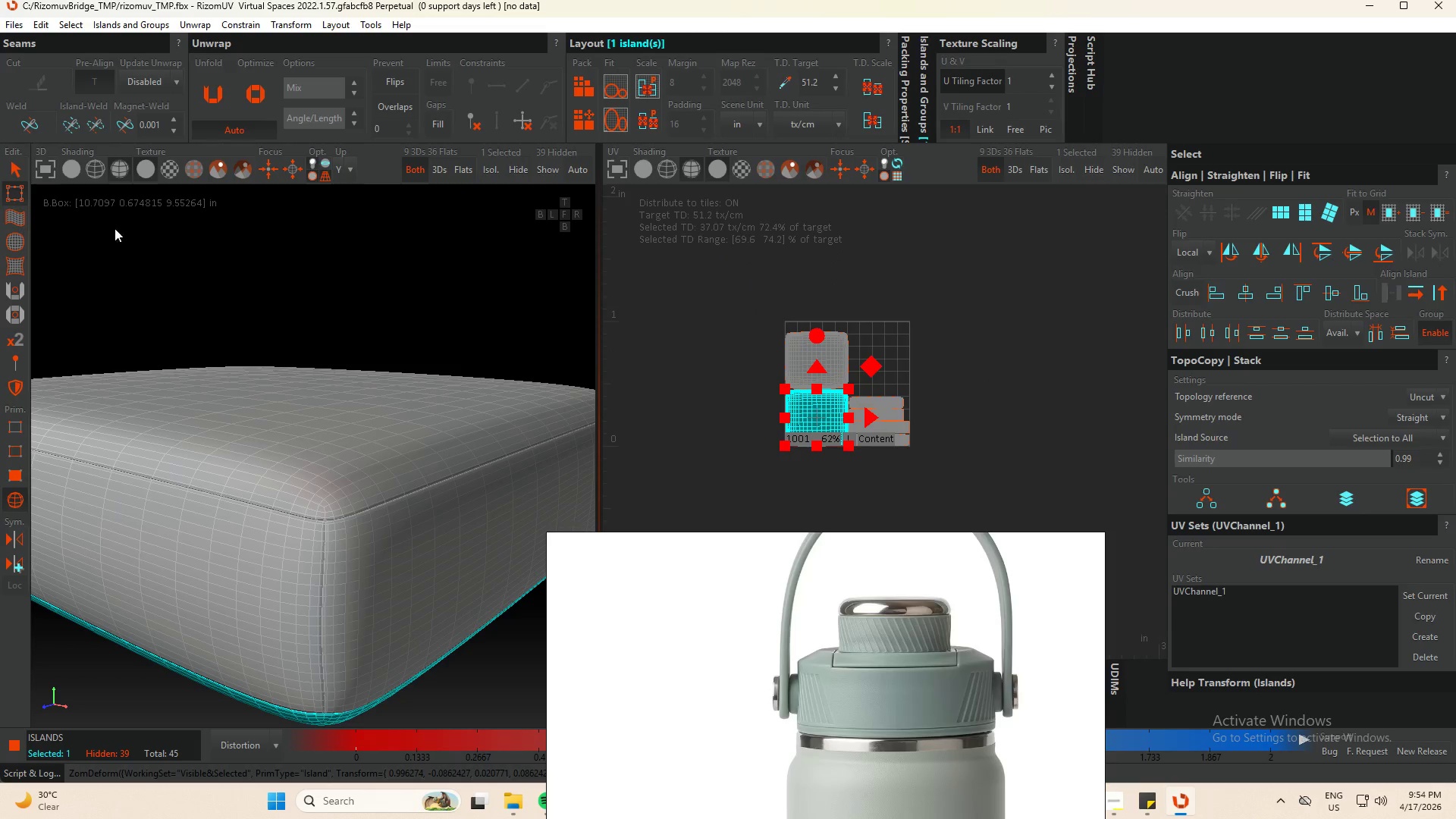 
left_click([20, 168])
 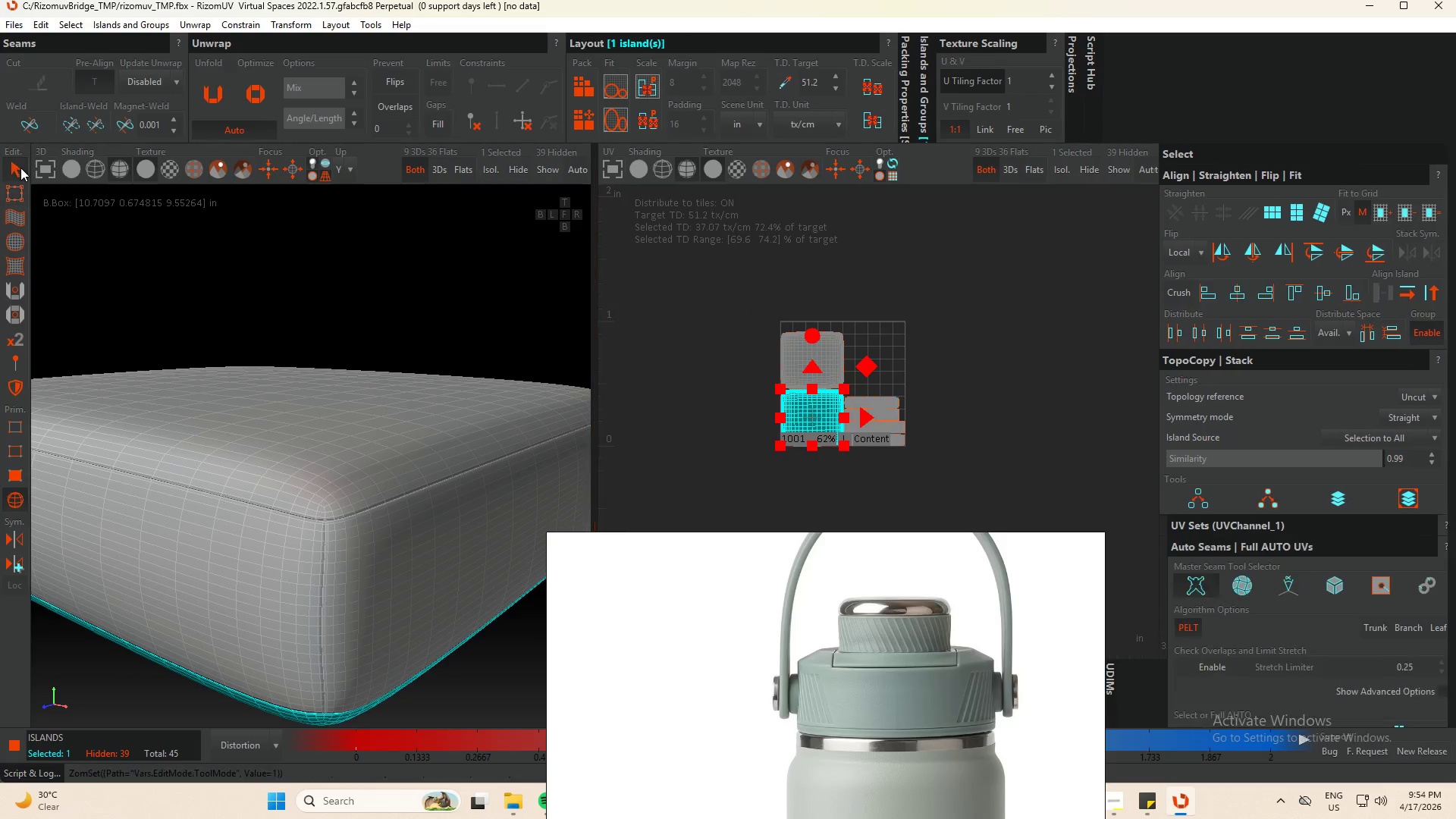 
key(Control+A)
 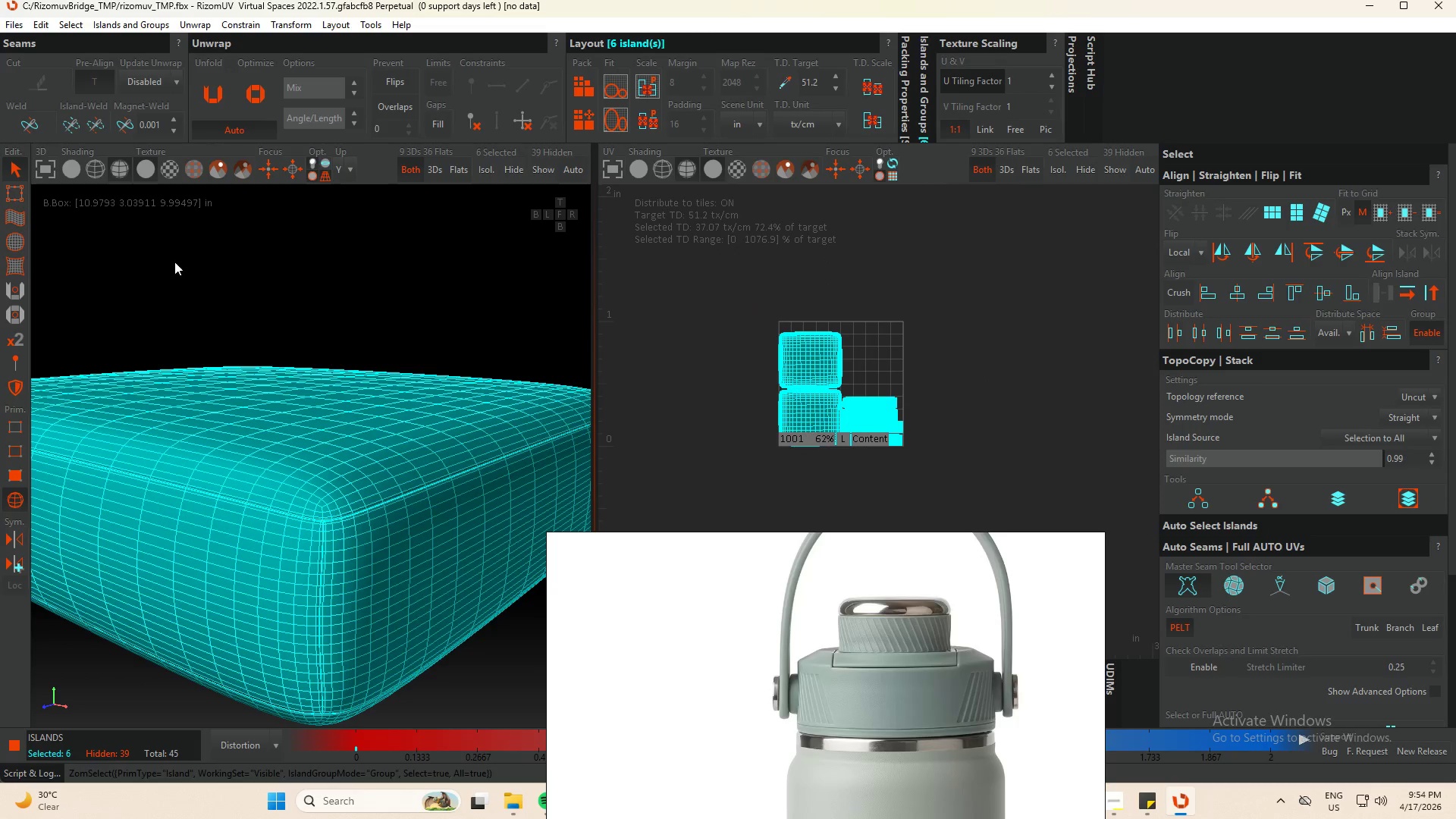 
left_click([583, 120])
 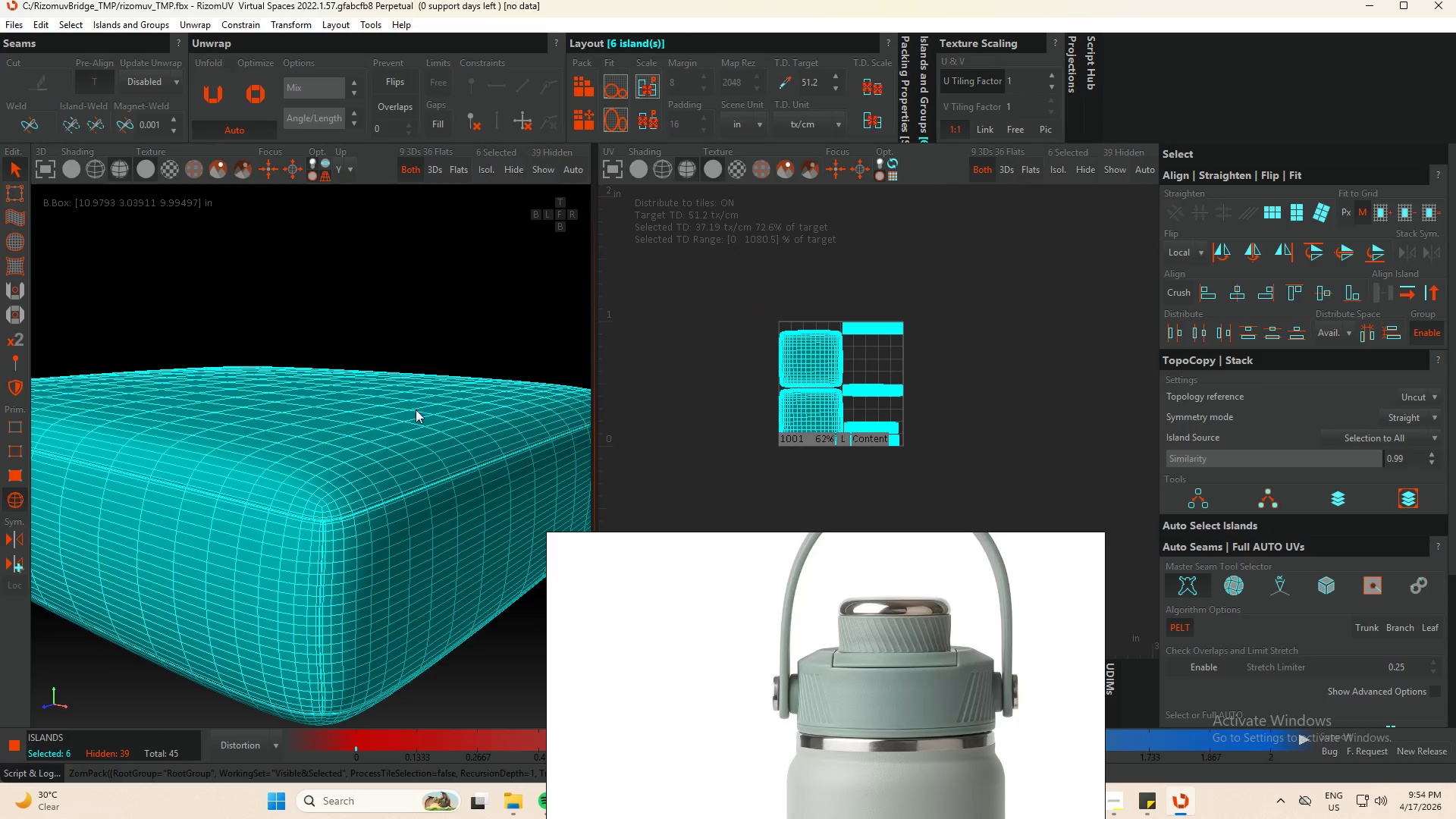 
left_click([539, 172])
 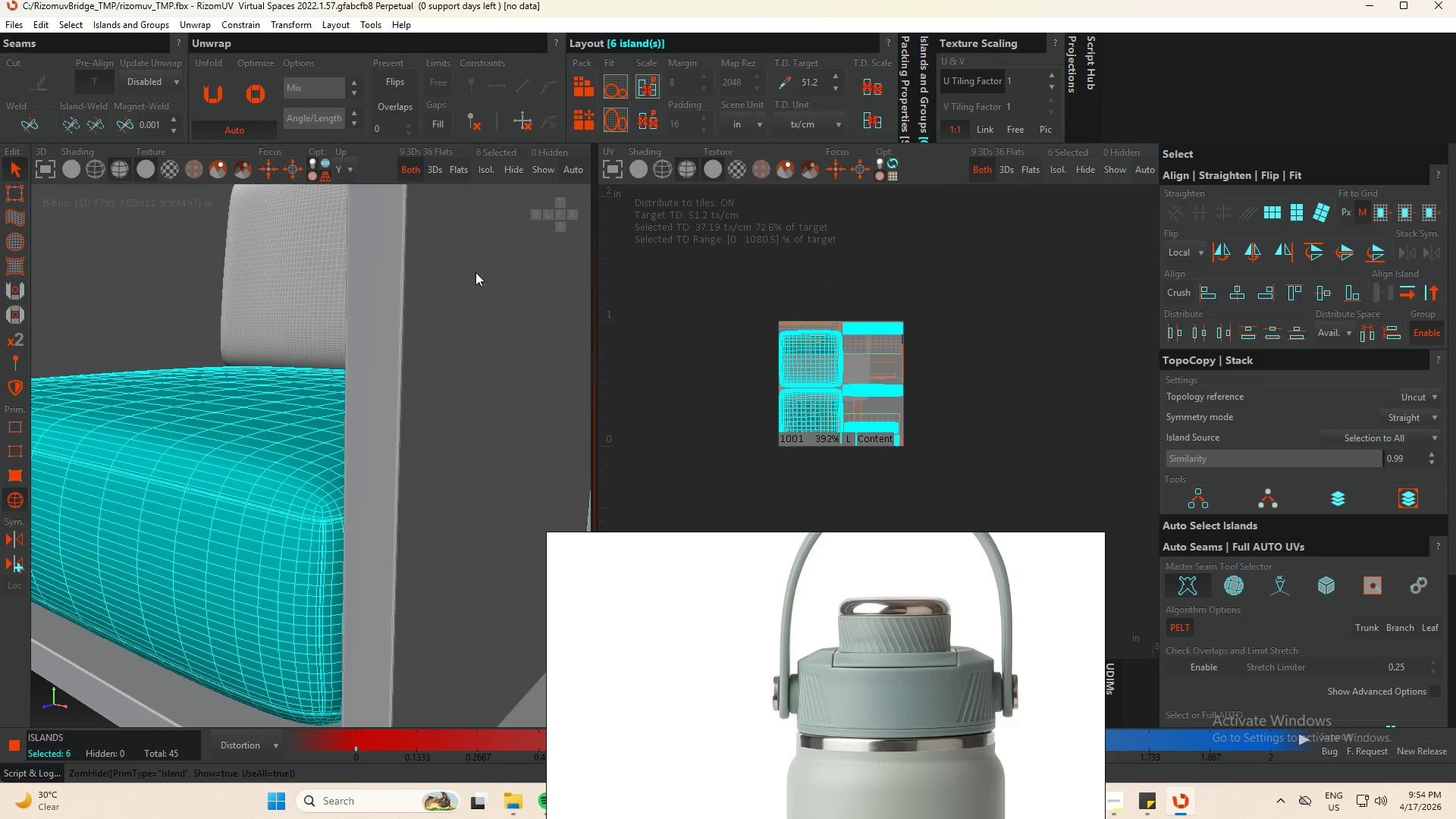 
left_click([325, 300])
 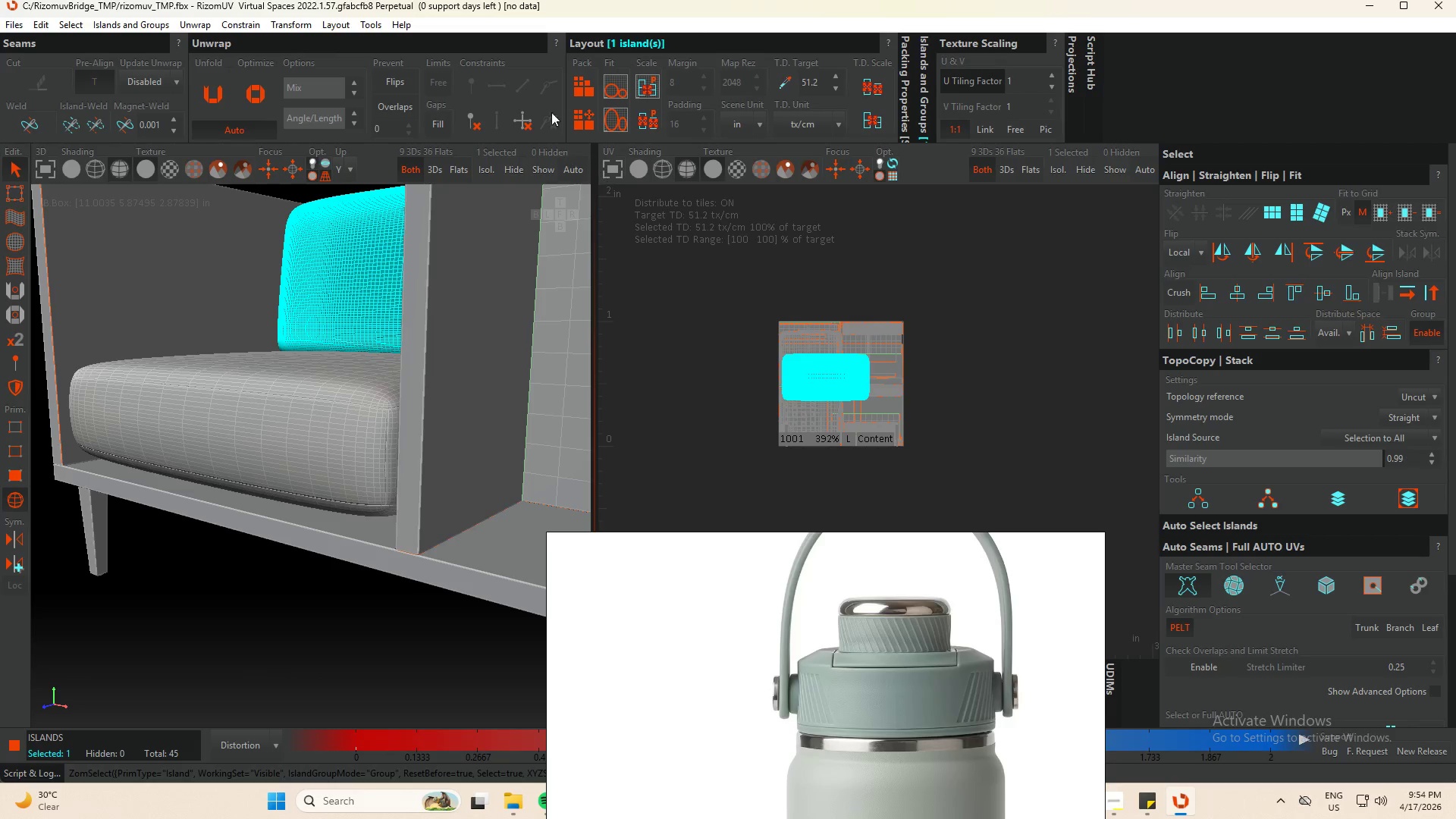 
scroll: coordinate [444, 311], scroll_direction: down, amount: 4.0
 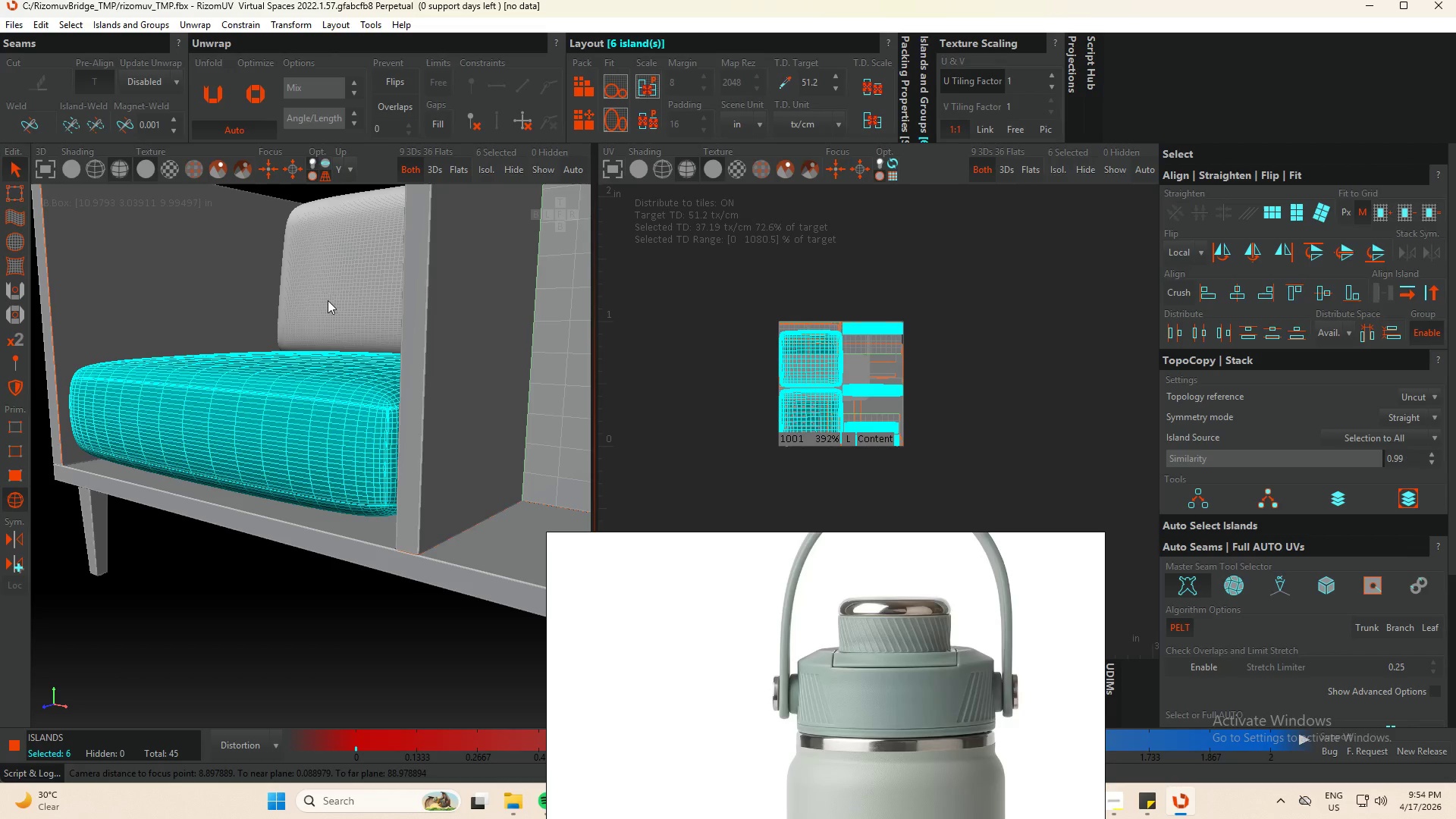 
left_click([490, 168])
 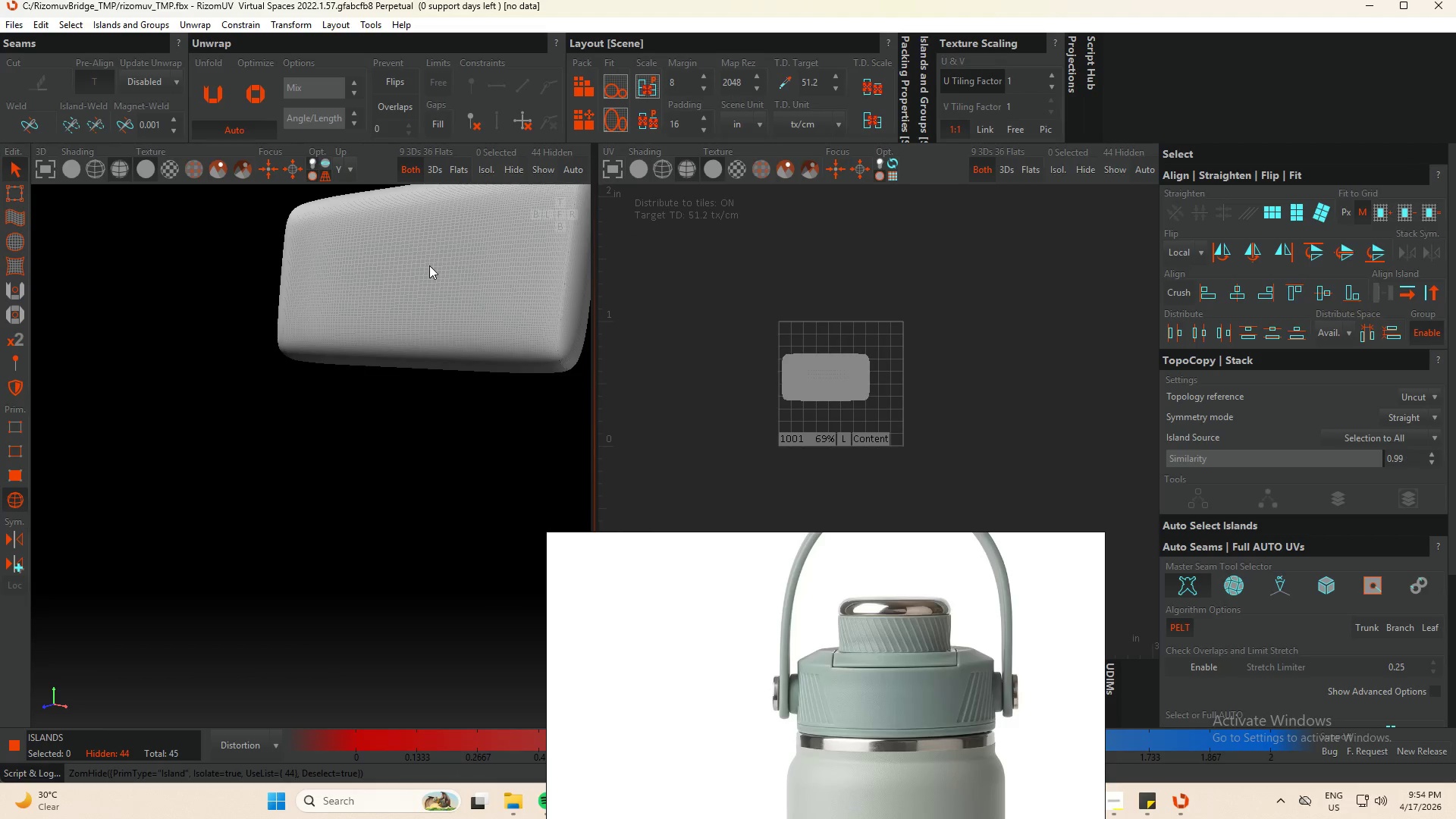 
hold_key(key=AltLeft, duration=0.59)
 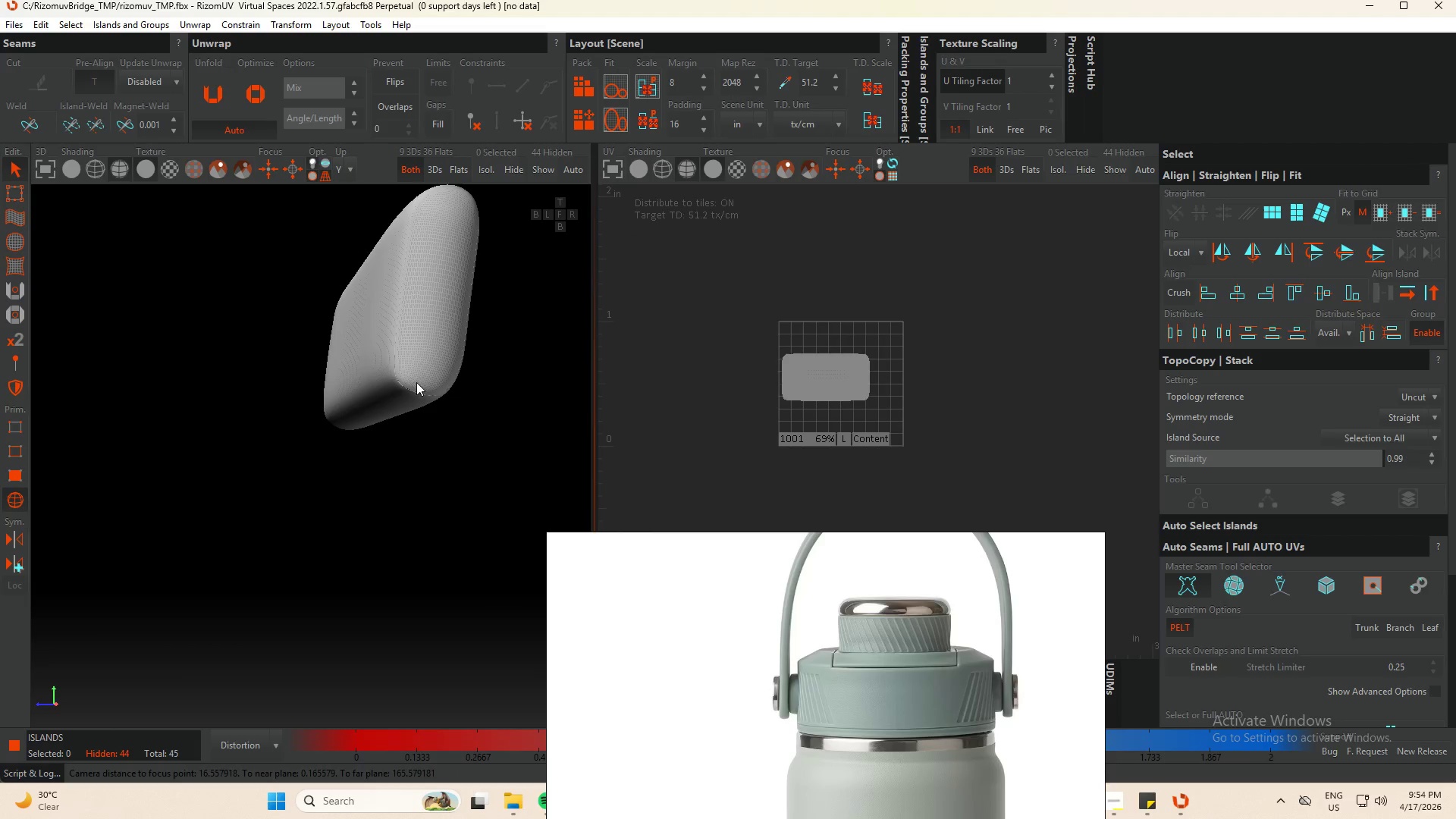 
hold_key(key=AltLeft, duration=1.03)
 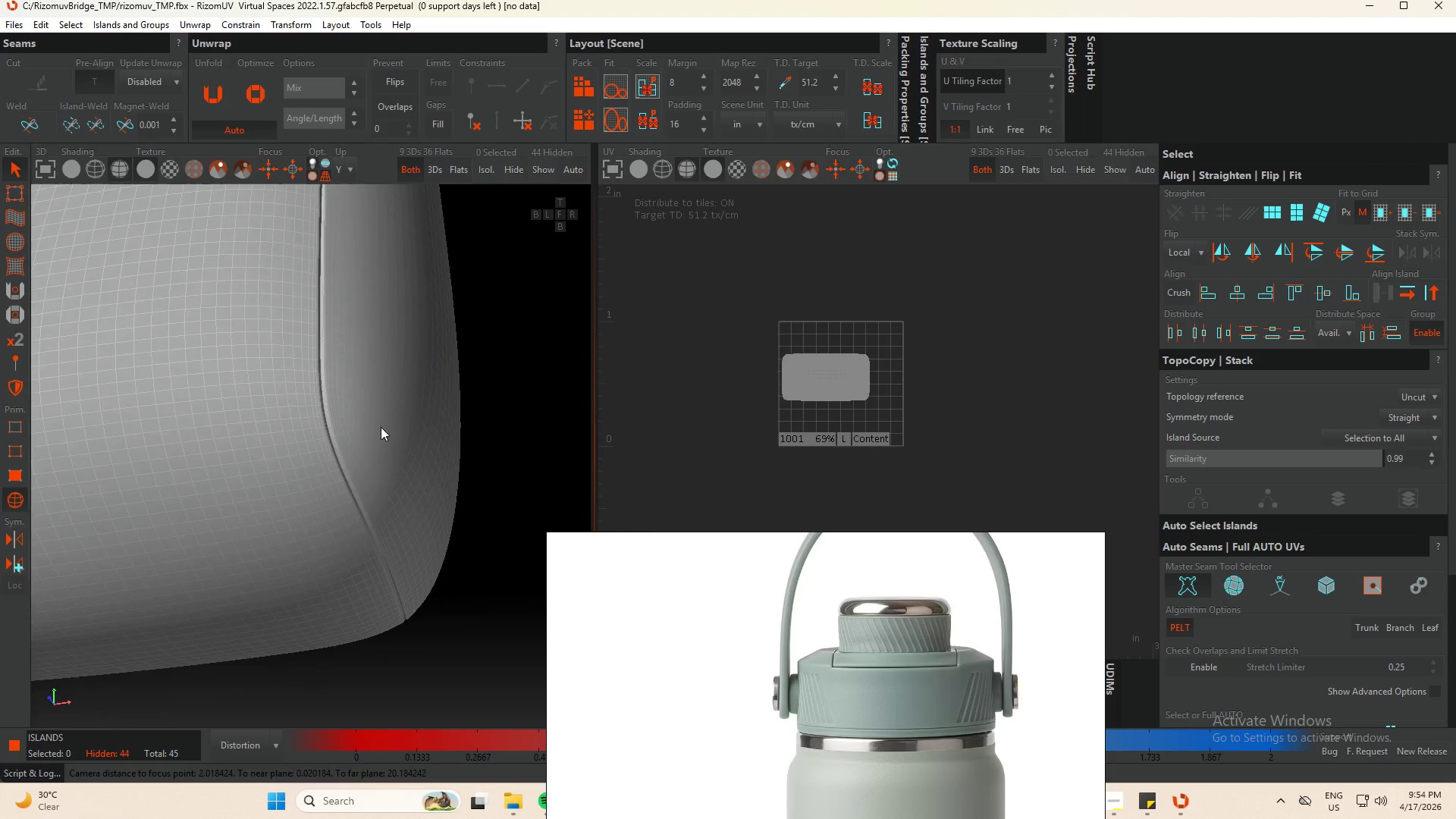 
scroll: coordinate [231, 450], scroll_direction: up, amount: 17.0
 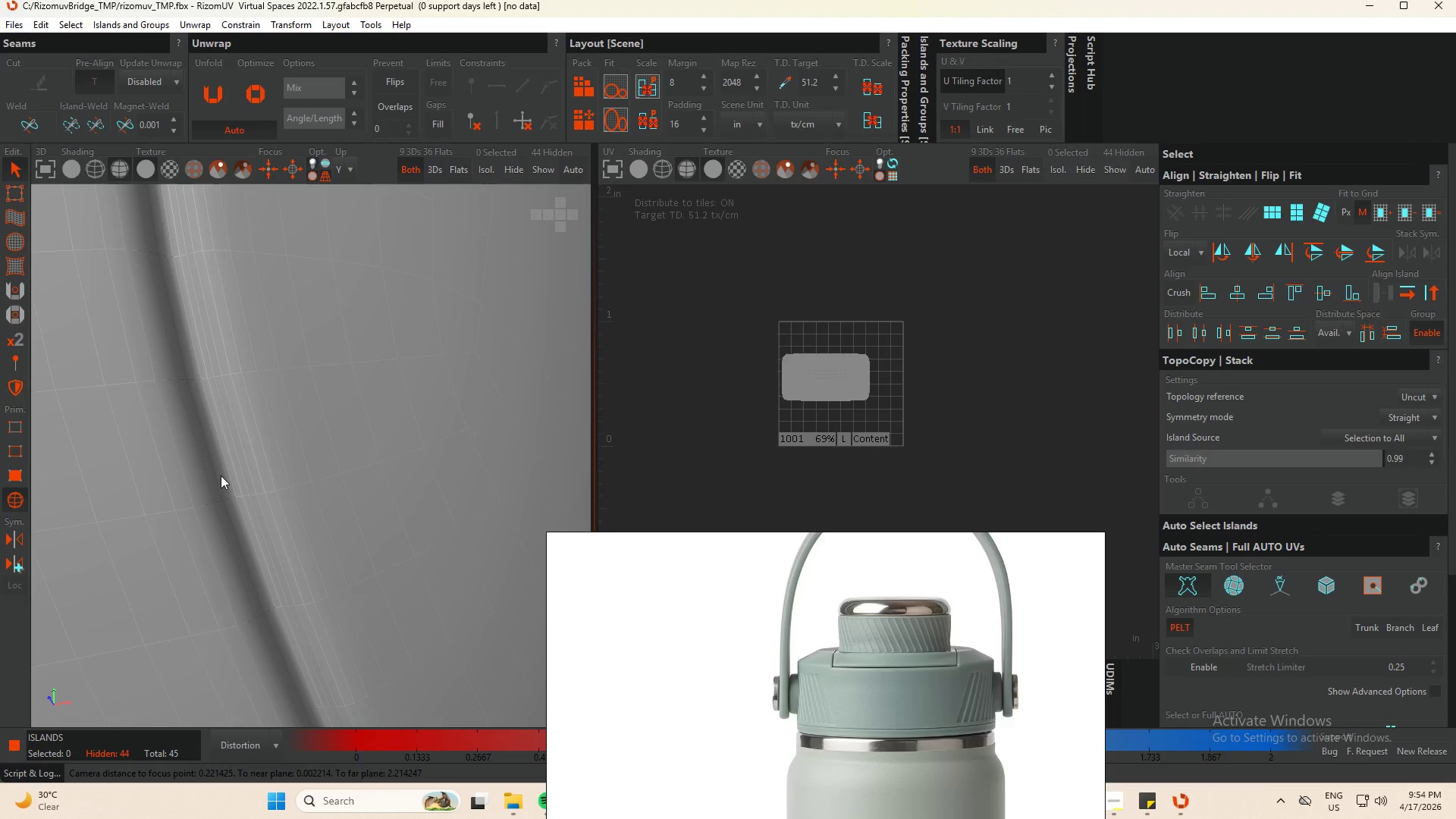 
key(F2)
 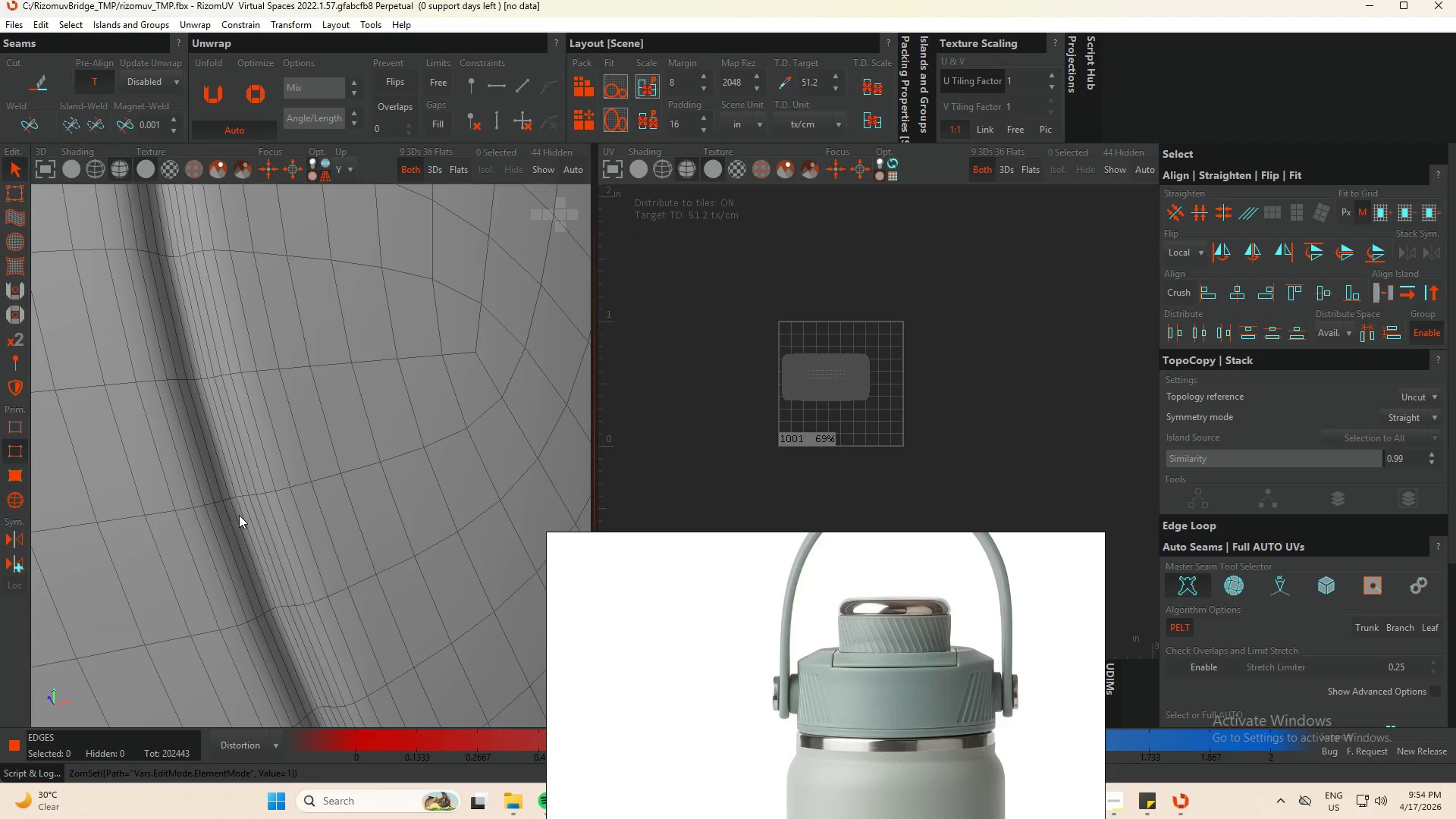 
left_click([240, 515])
 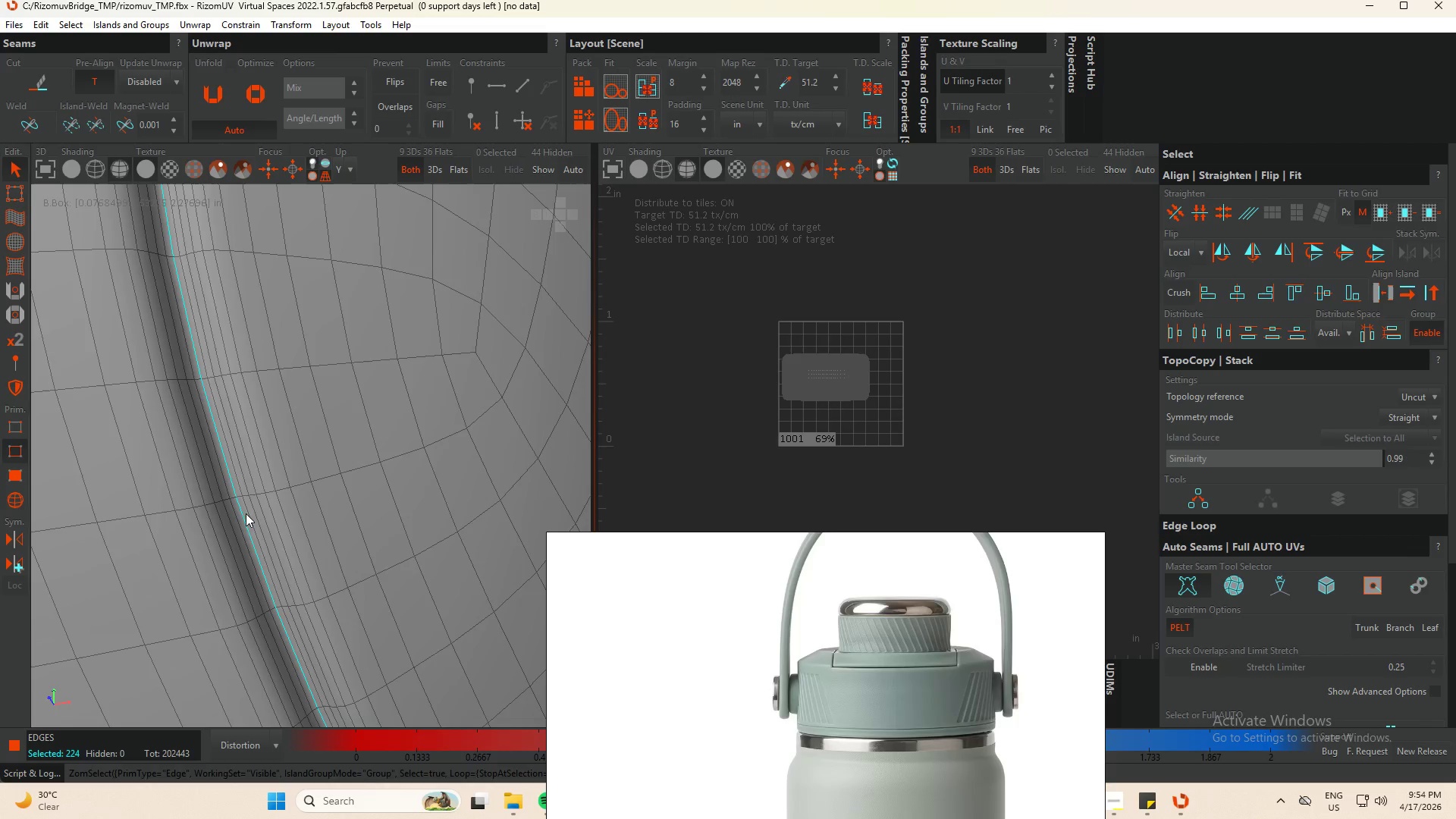 
scroll: coordinate [262, 505], scroll_direction: down, amount: 16.0
 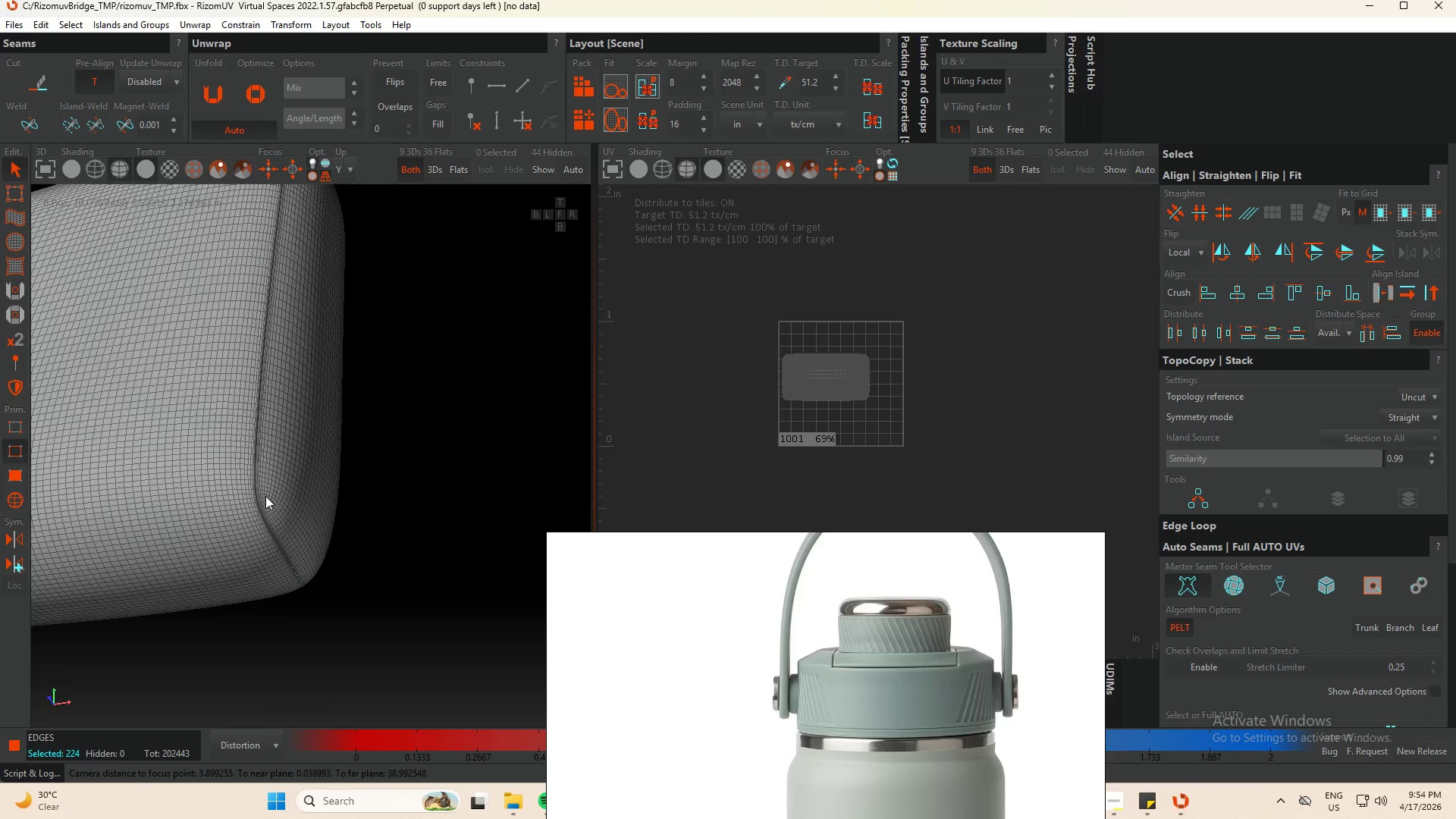 
hold_key(key=AltLeft, duration=0.81)
 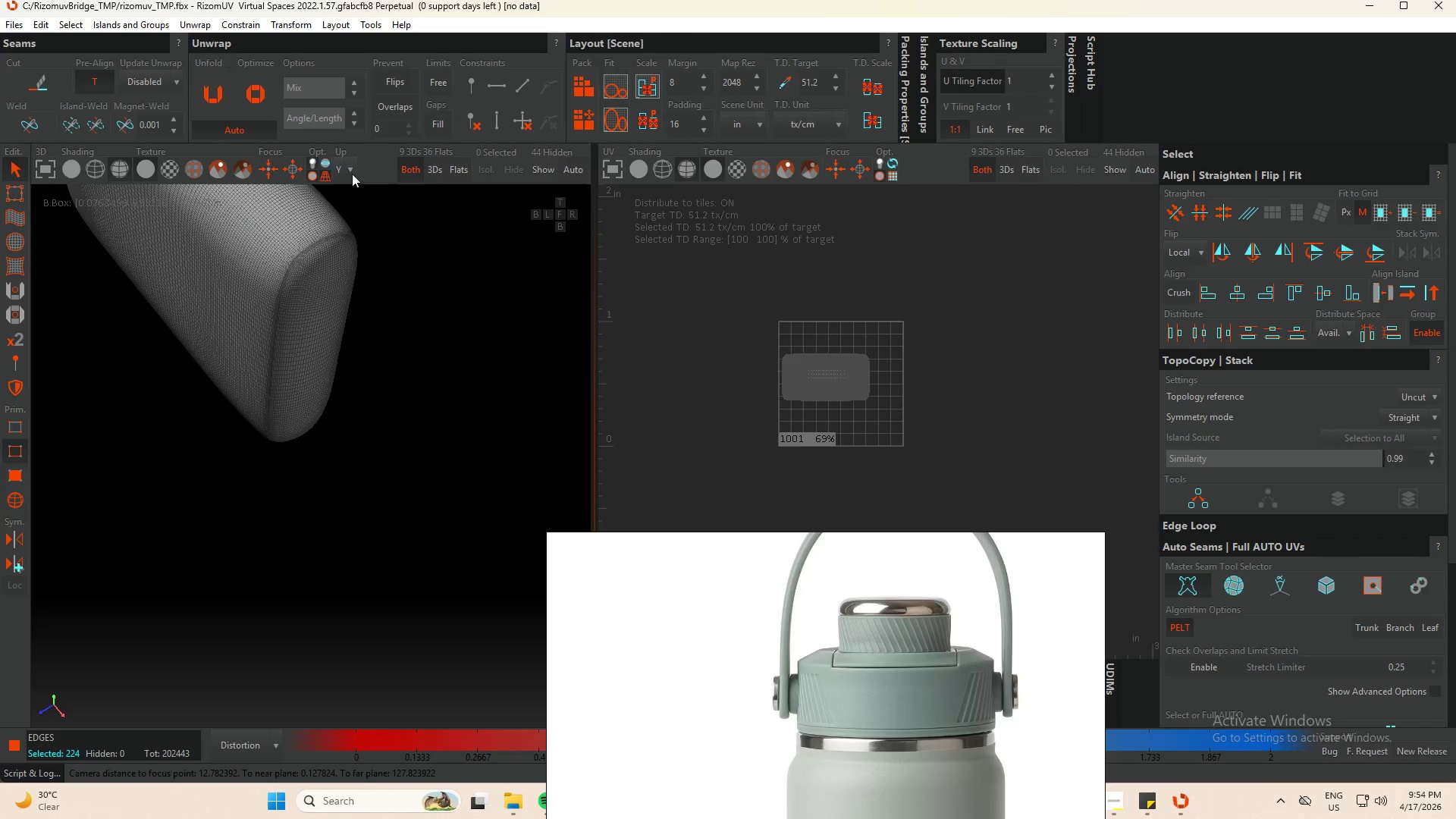 
scroll: coordinate [269, 477], scroll_direction: down, amount: 4.0
 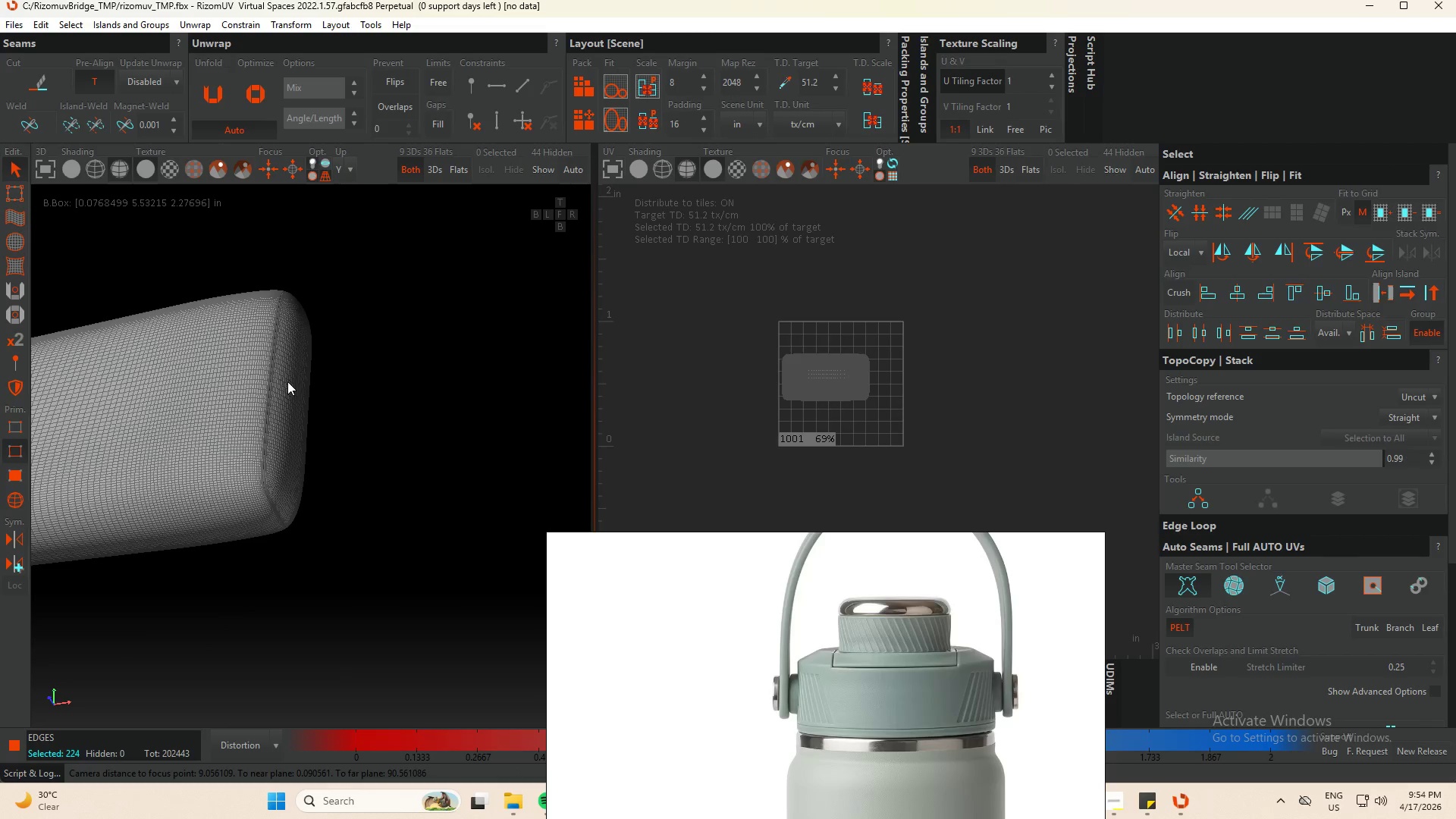 
hold_key(key=AltLeft, duration=0.7)
 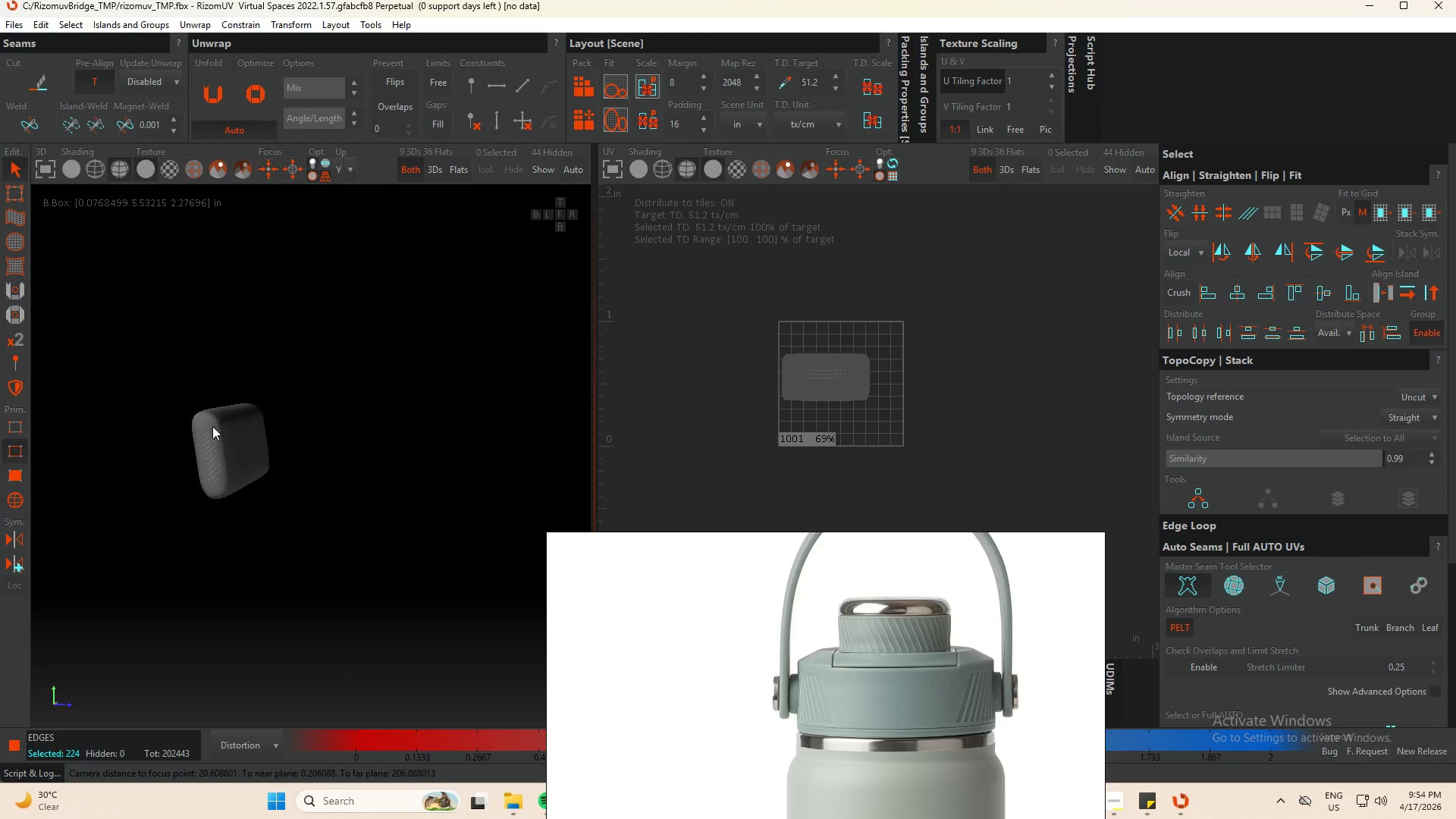 
scroll: coordinate [294, 362], scroll_direction: down, amount: 7.0
 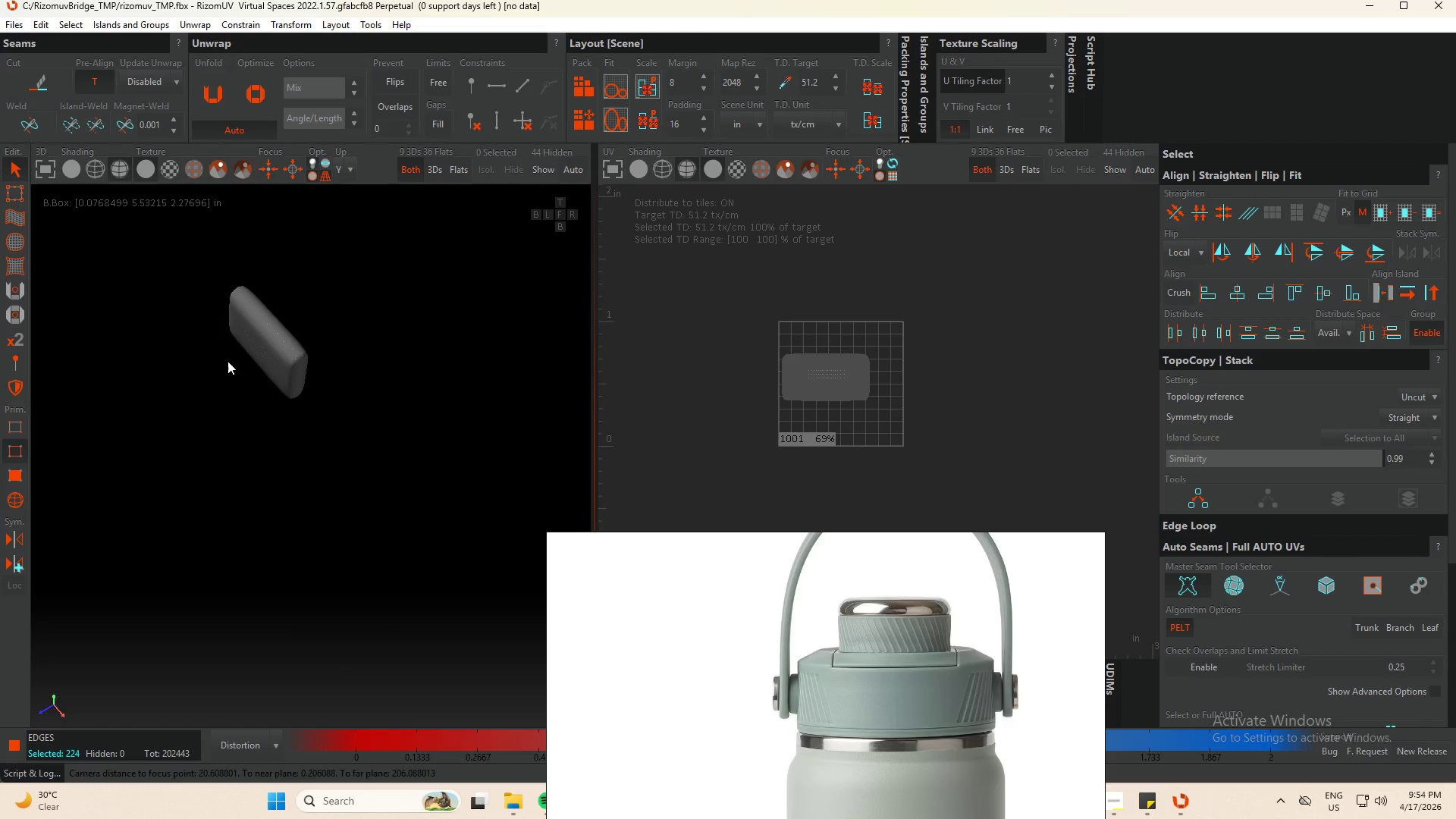 
hold_key(key=AltLeft, duration=0.58)
 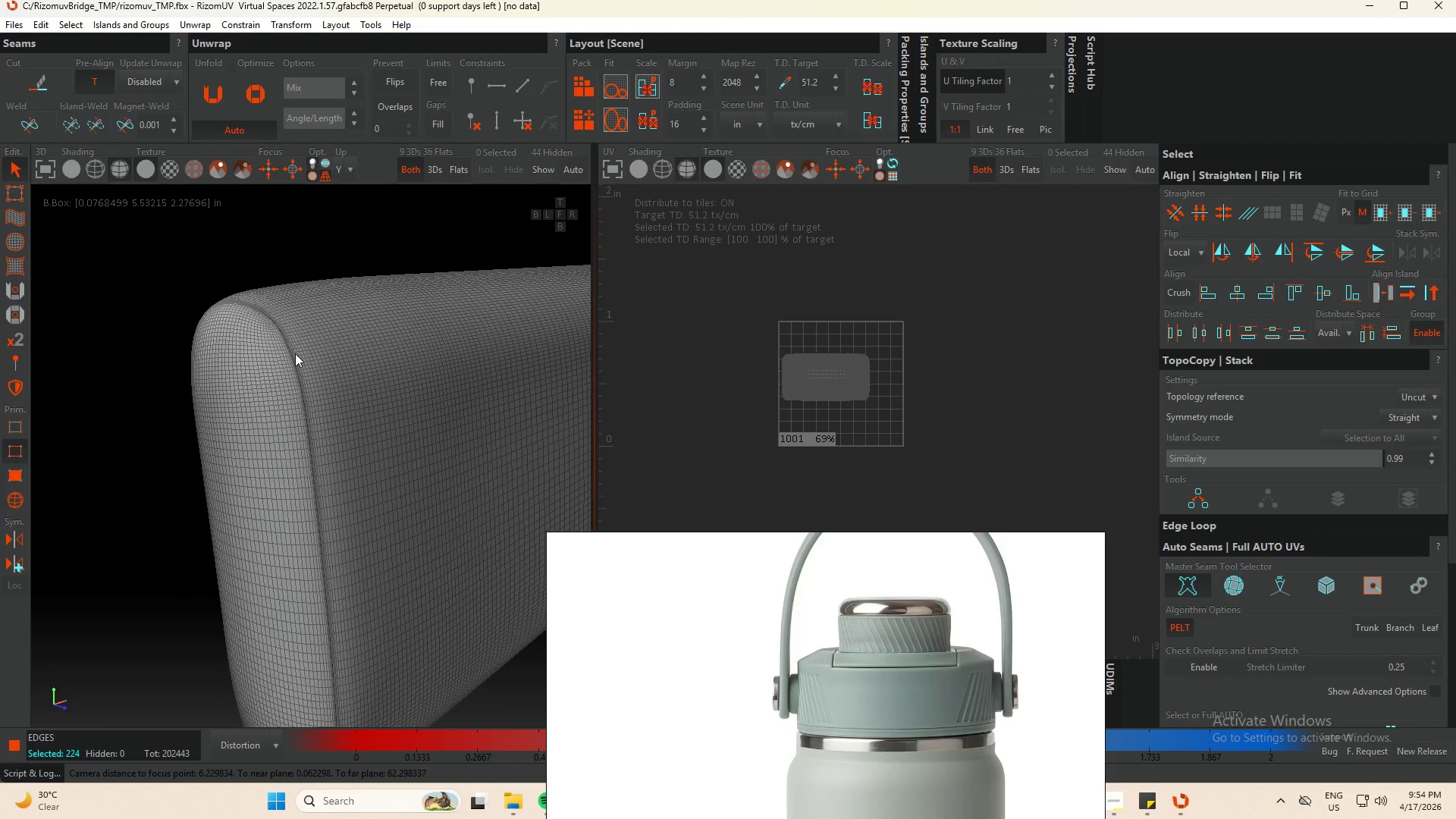 
scroll: coordinate [204, 431], scroll_direction: up, amount: 6.0
 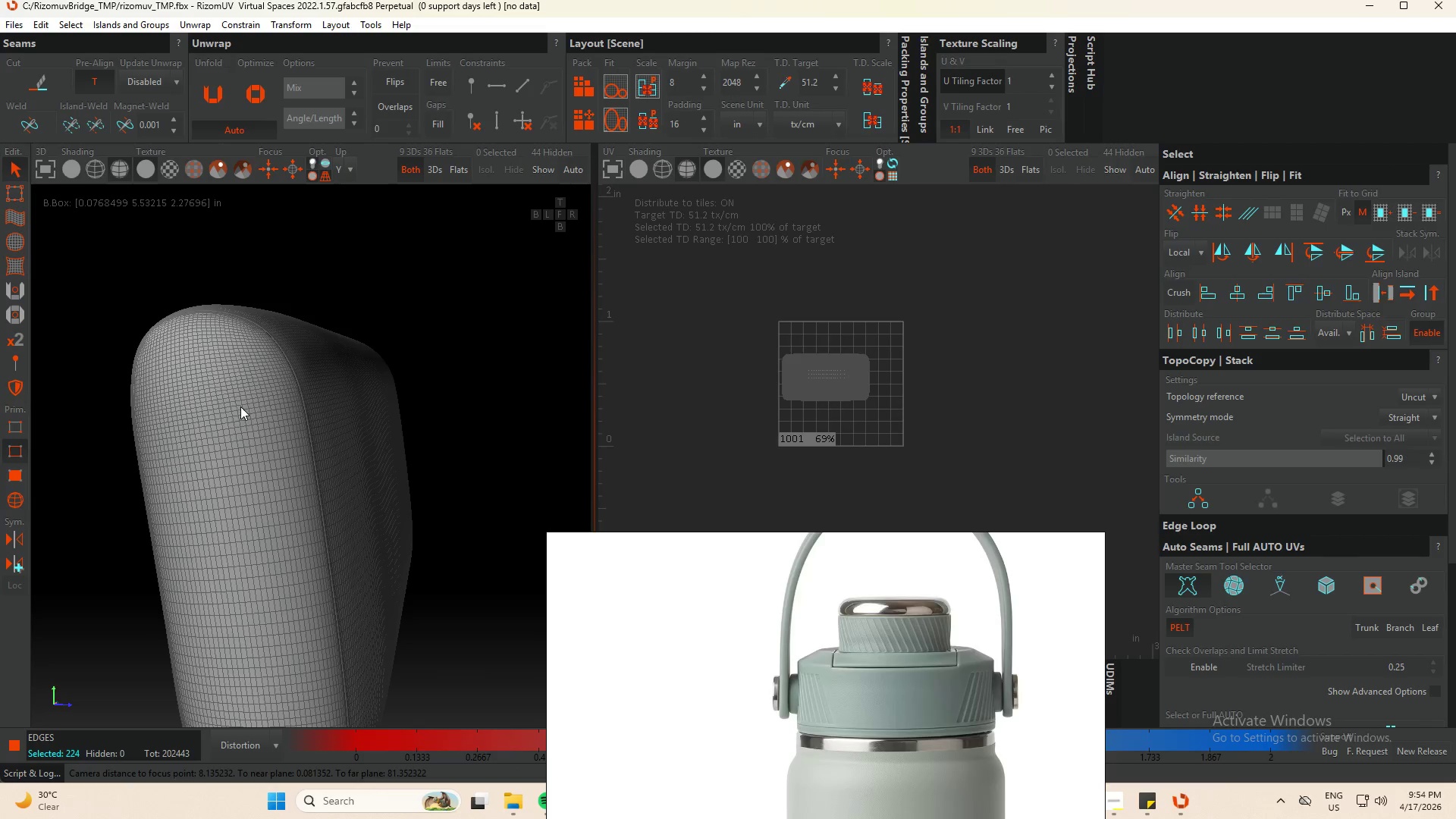 
hold_key(key=AltLeft, duration=0.61)
 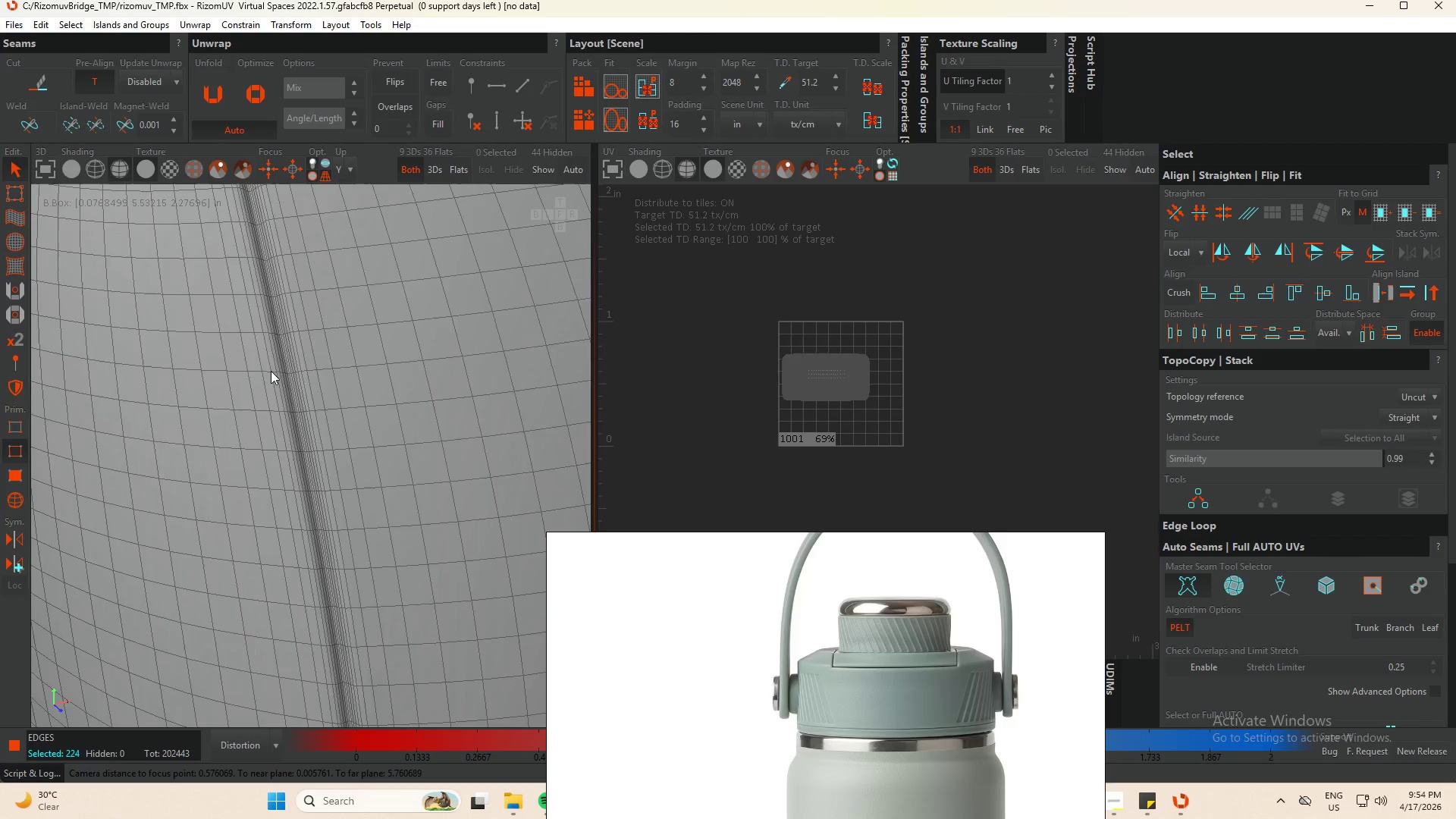 
scroll: coordinate [281, 361], scroll_direction: up, amount: 9.0
 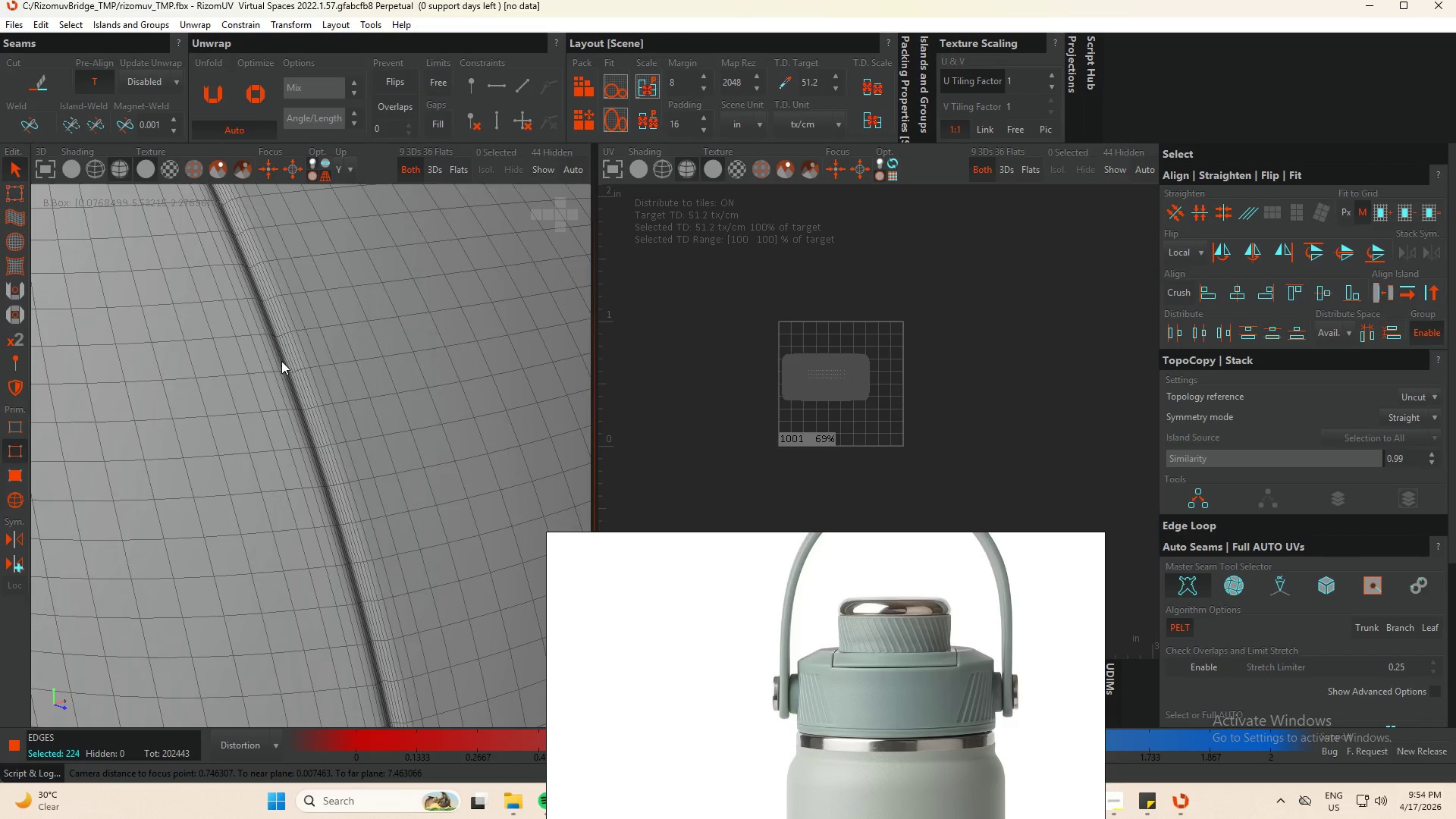 
hold_key(key=ControlLeft, duration=1.06)
 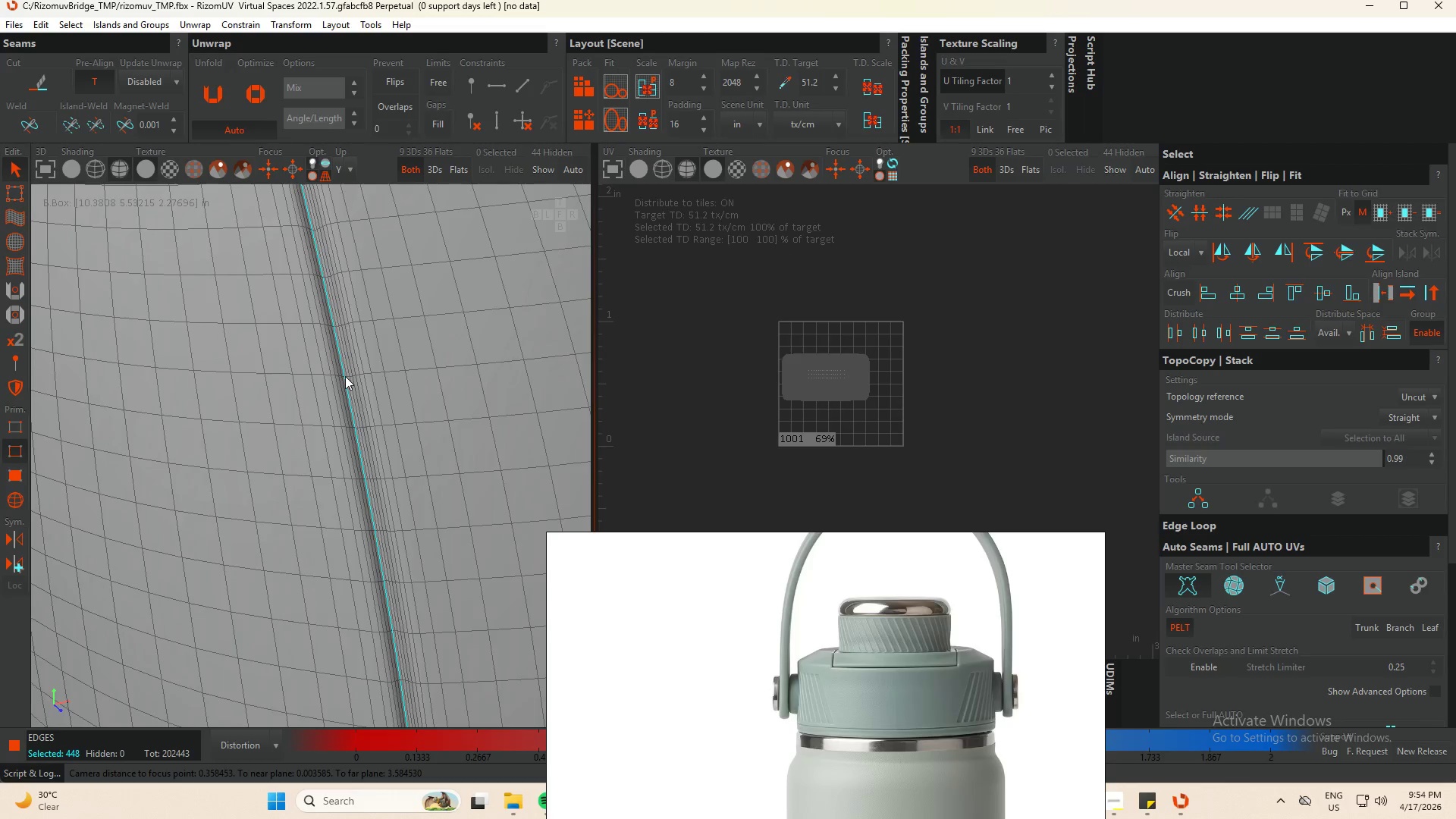 
scroll: coordinate [327, 376], scroll_direction: up, amount: 9.0
 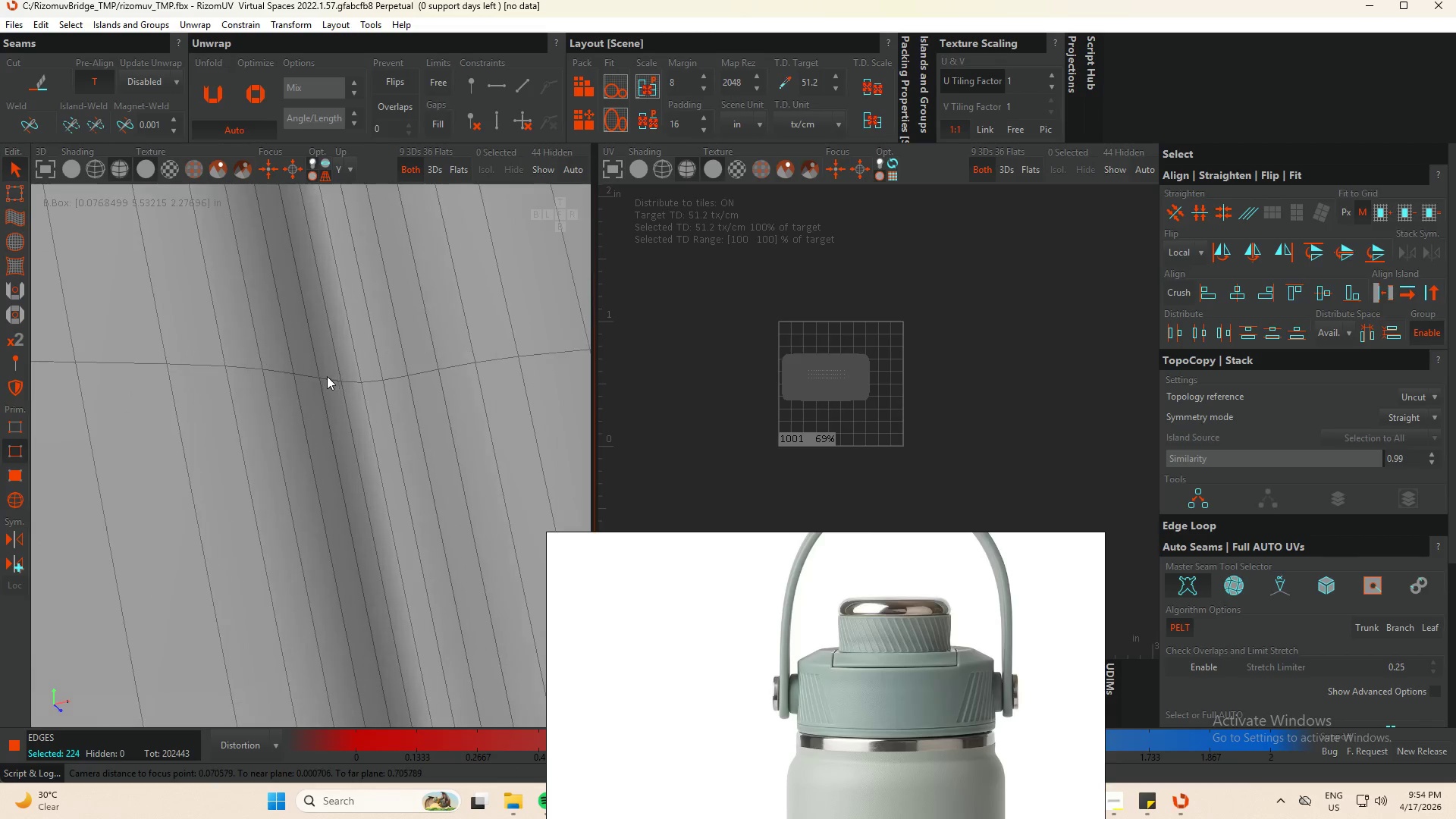 
double_click([334, 366])
 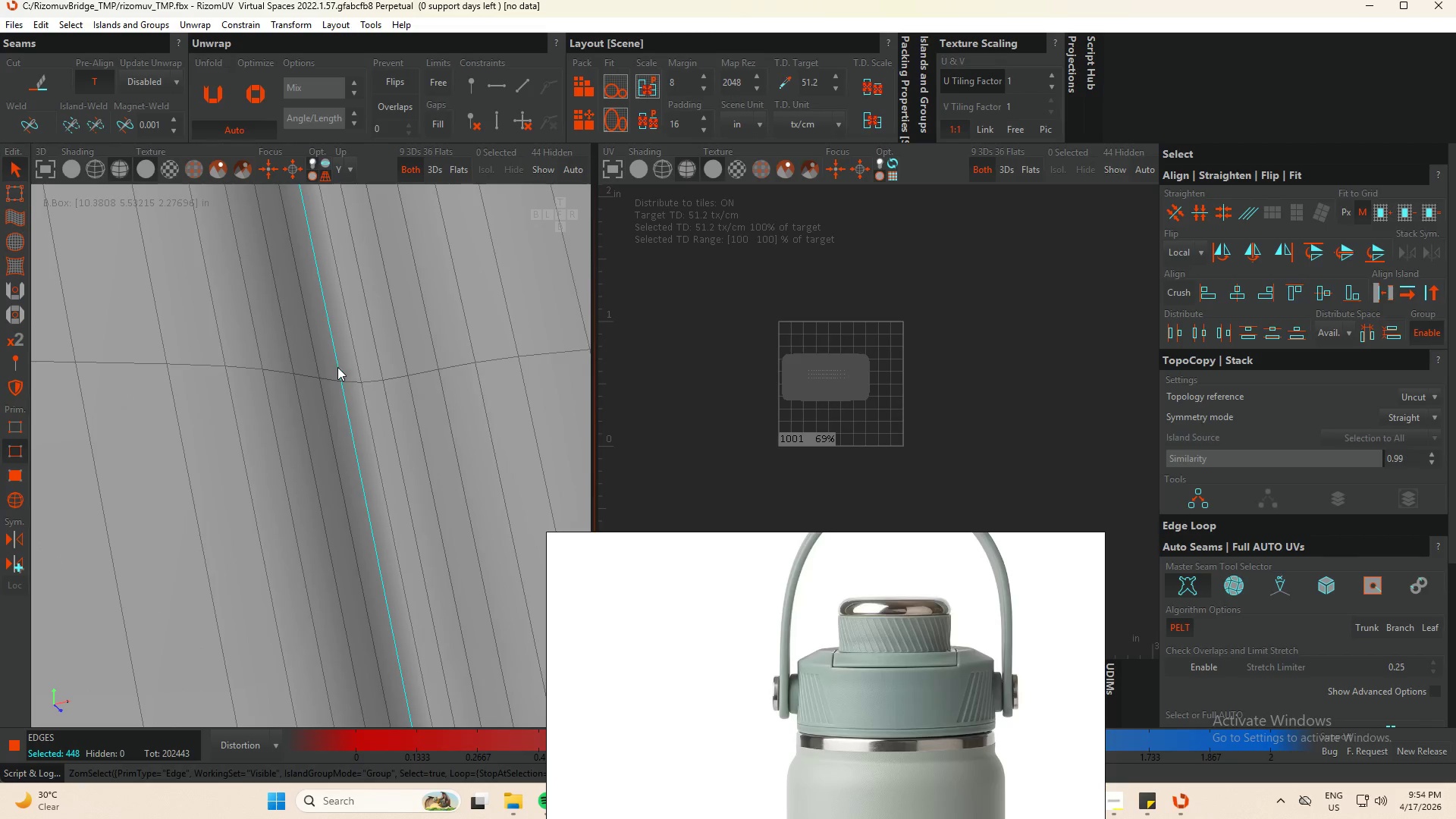 
hold_key(key=AltLeft, duration=0.77)
 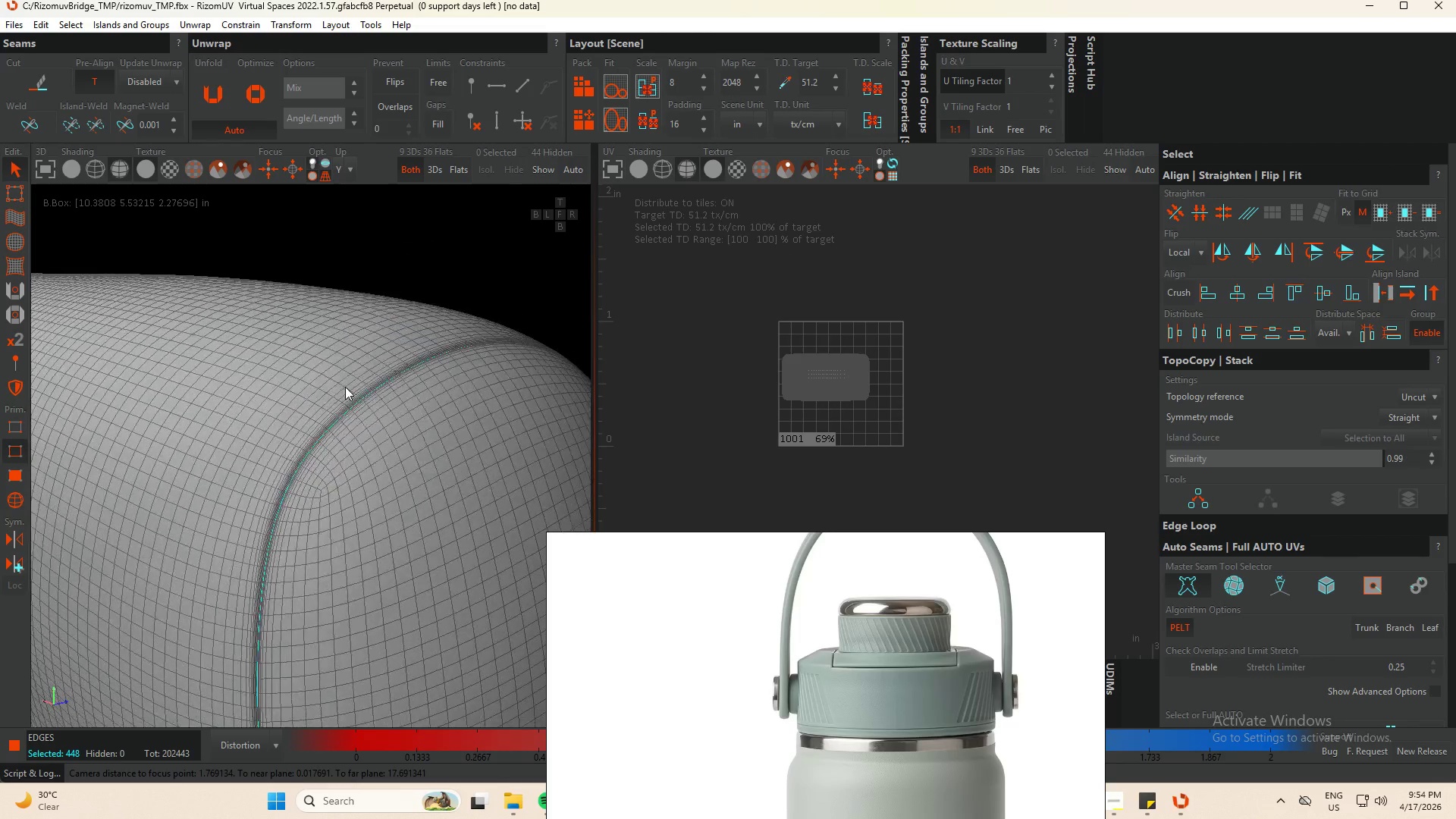 
scroll: coordinate [342, 413], scroll_direction: down, amount: 28.0
 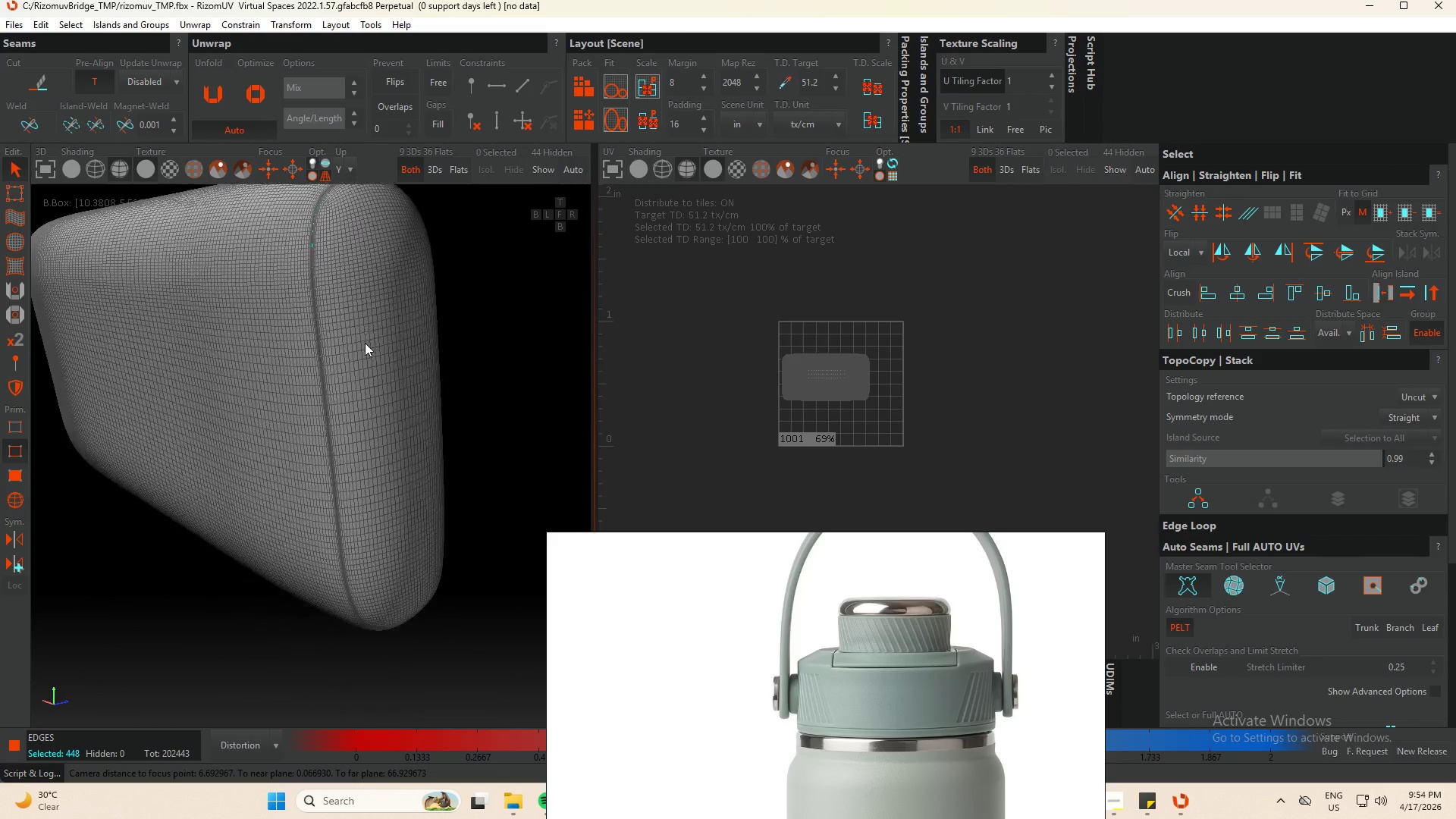 
hold_key(key=AltLeft, duration=0.7)
 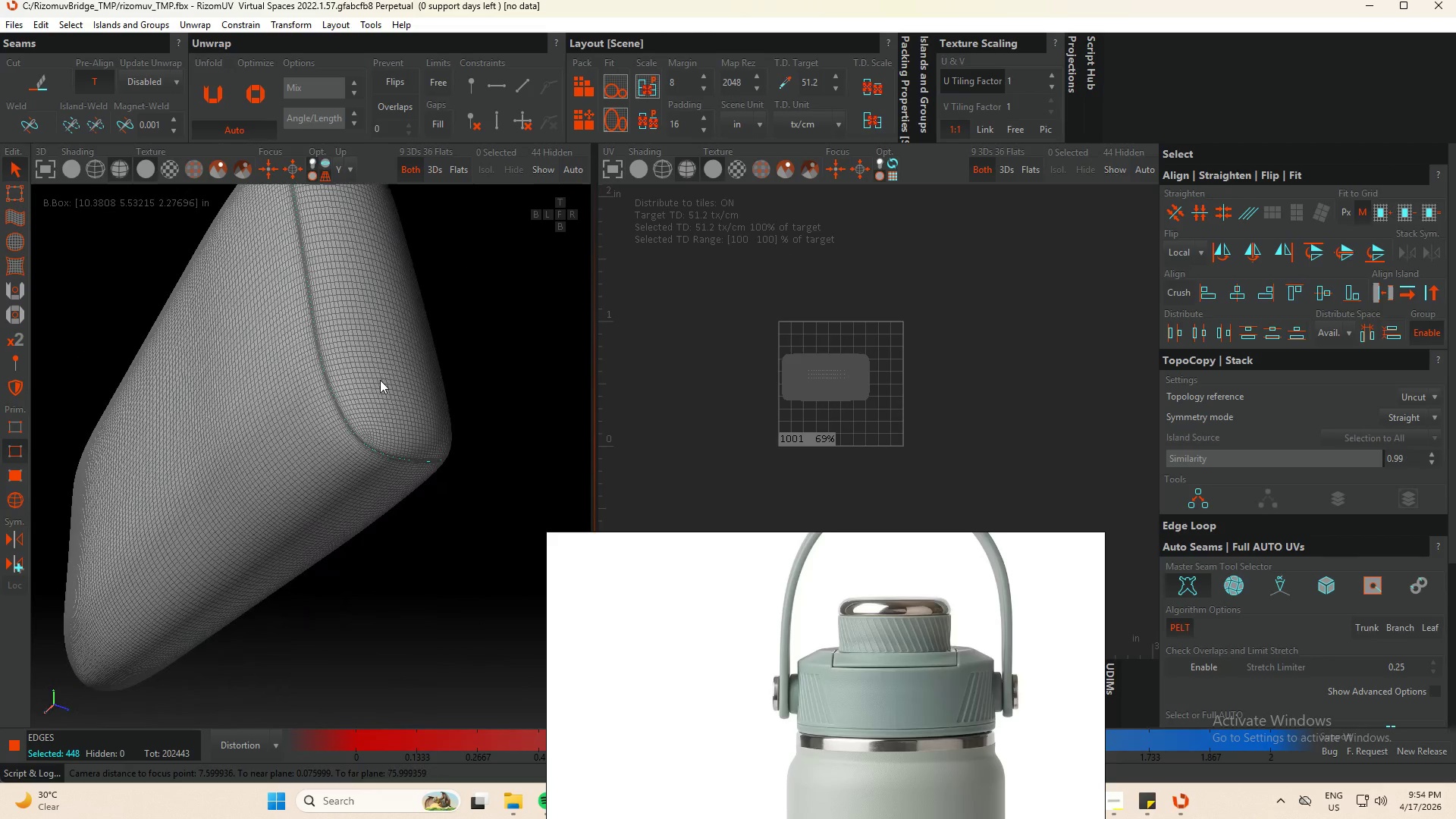 
scroll: coordinate [391, 410], scroll_direction: up, amount: 9.0
 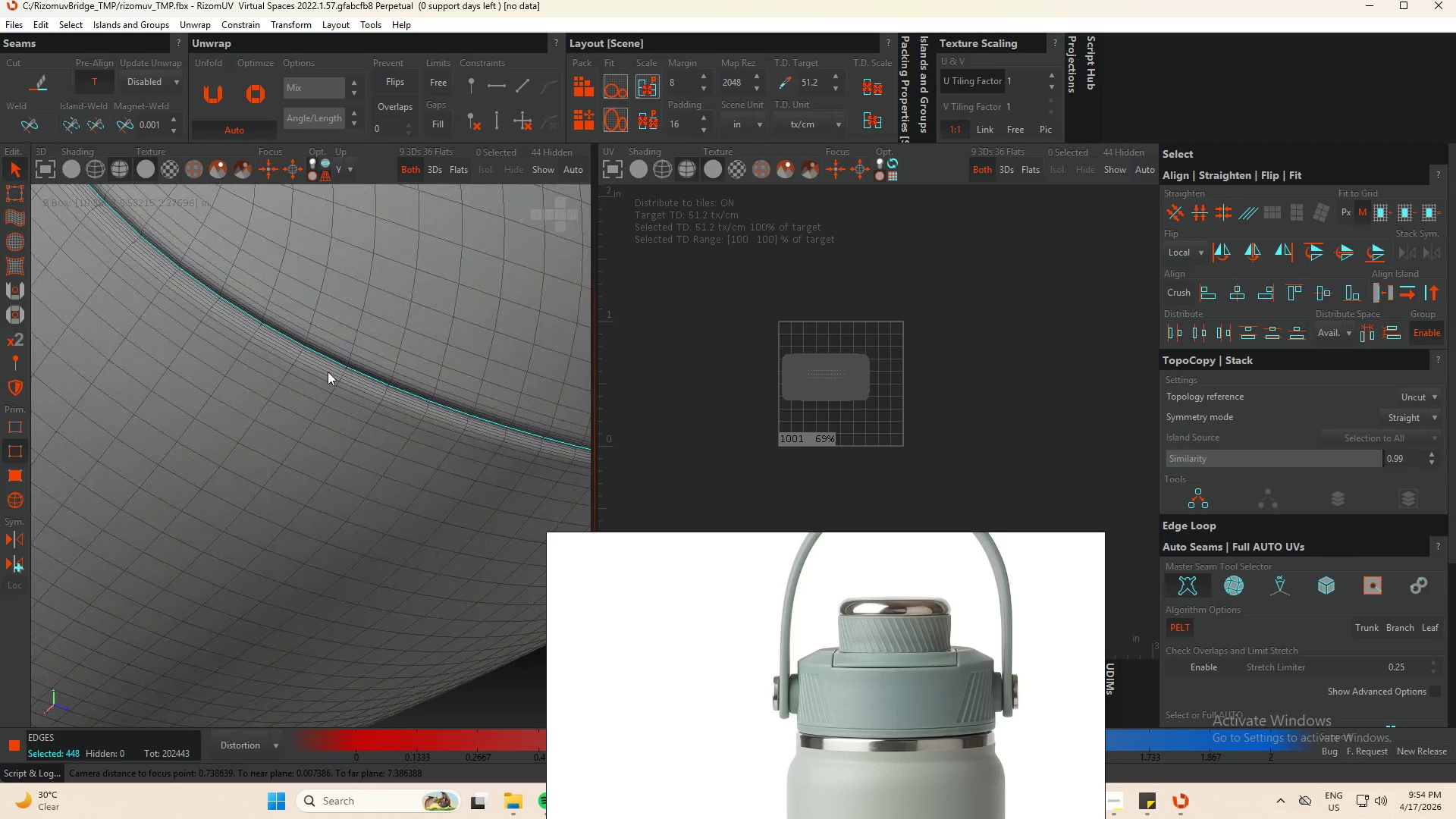 
hold_key(key=ControlLeft, duration=1.45)
 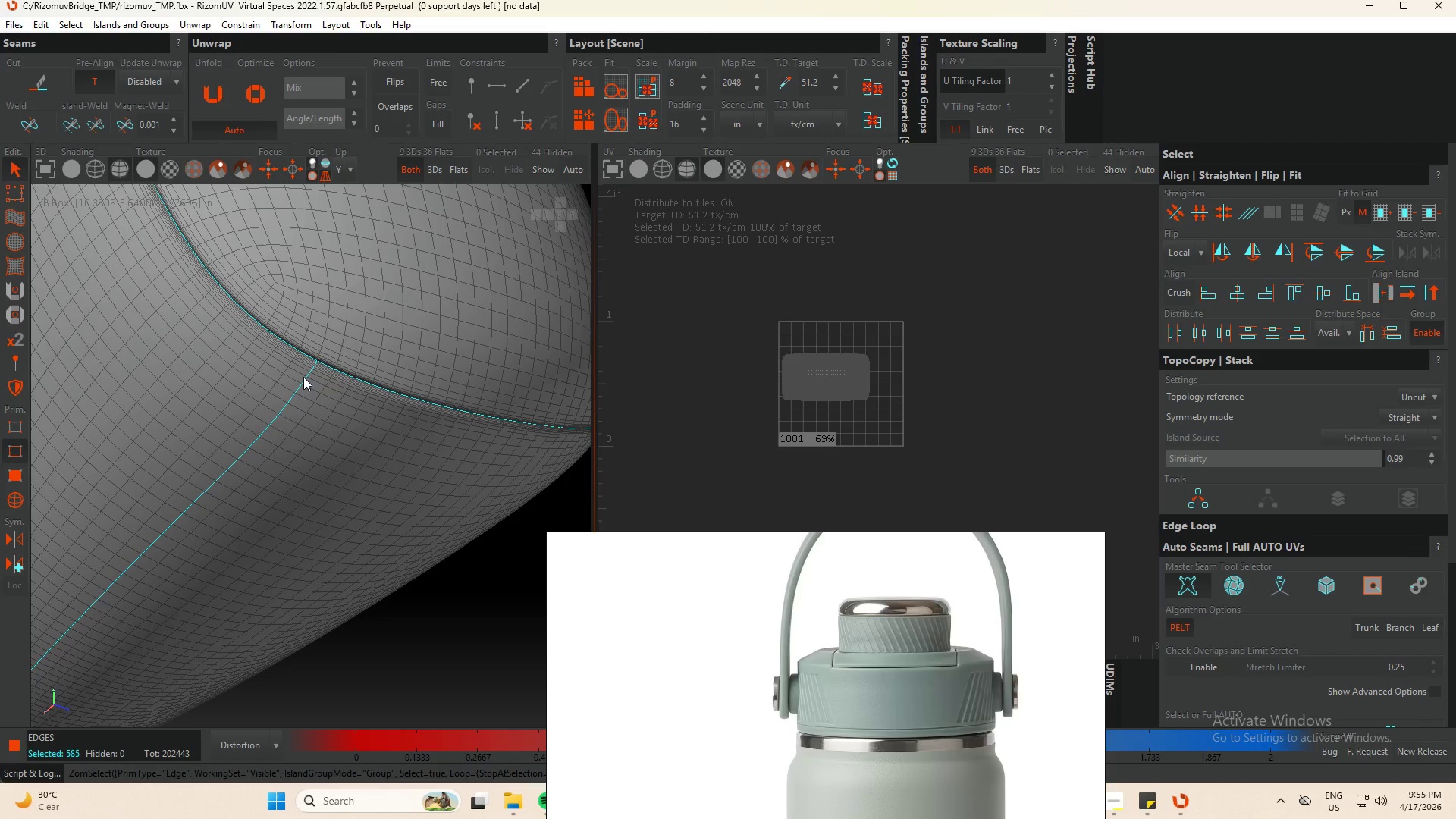 
scroll: coordinate [327, 372], scroll_direction: down, amount: 4.0
 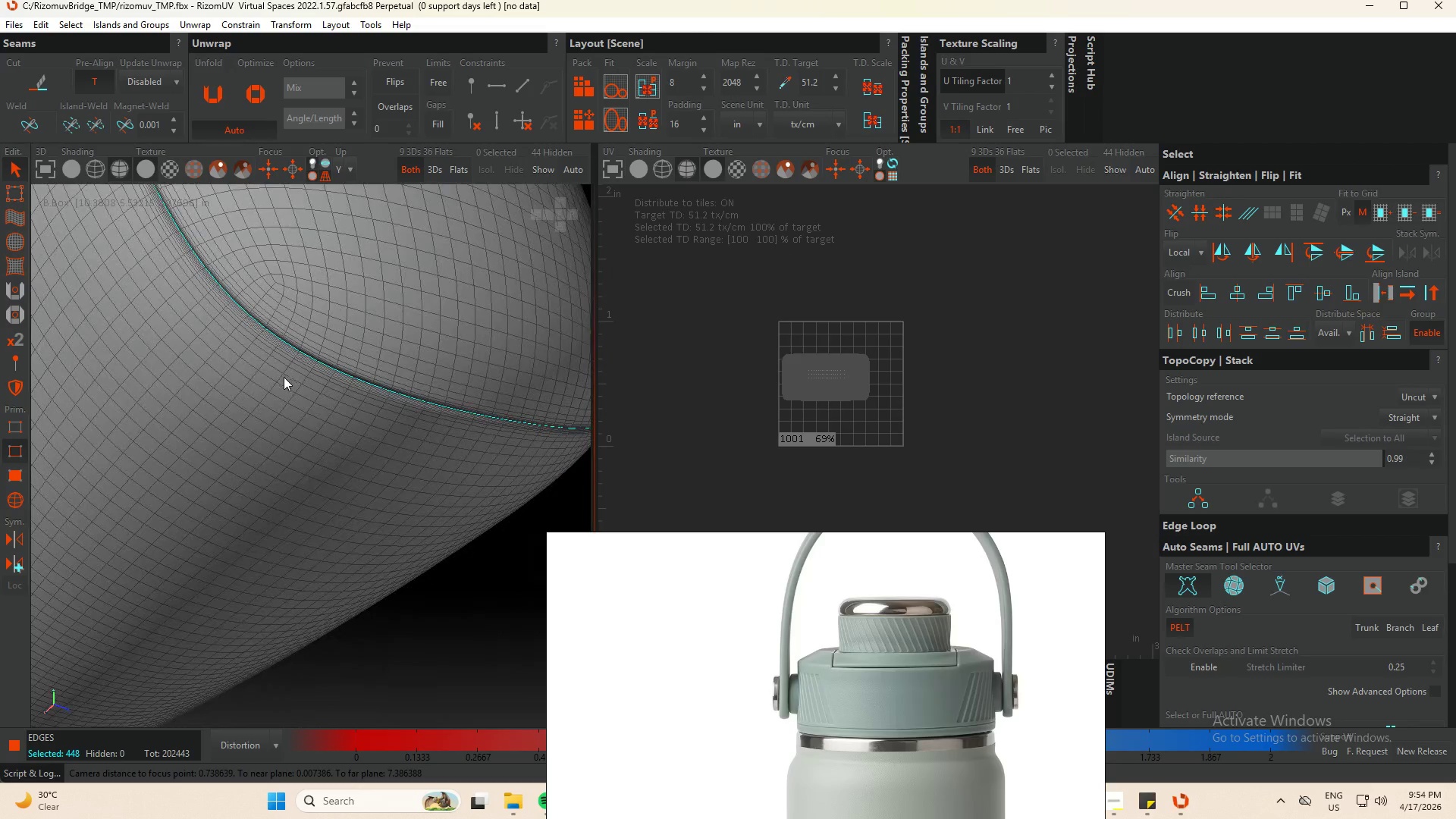 
double_click([303, 381])
 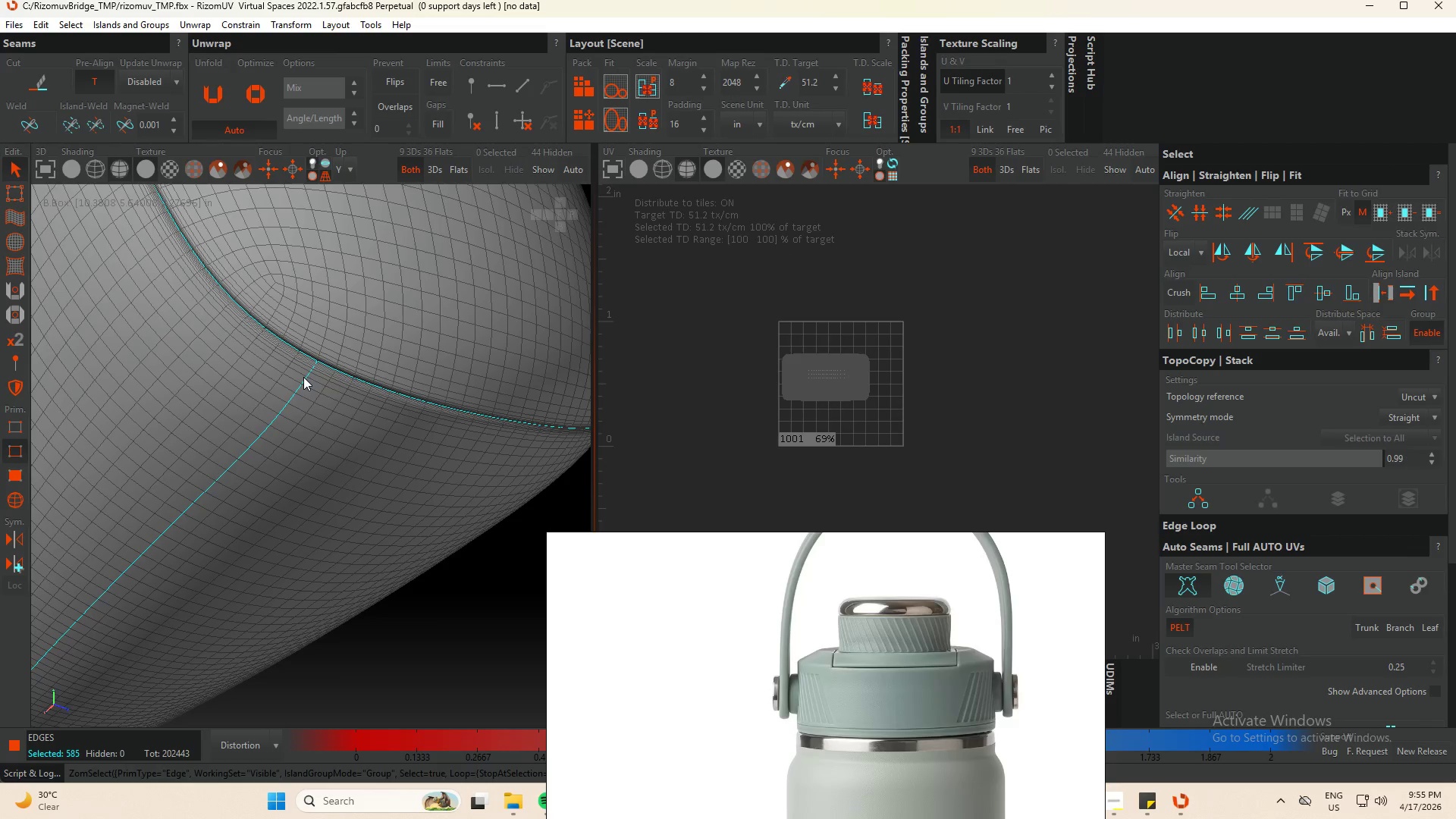 
type(cu)
 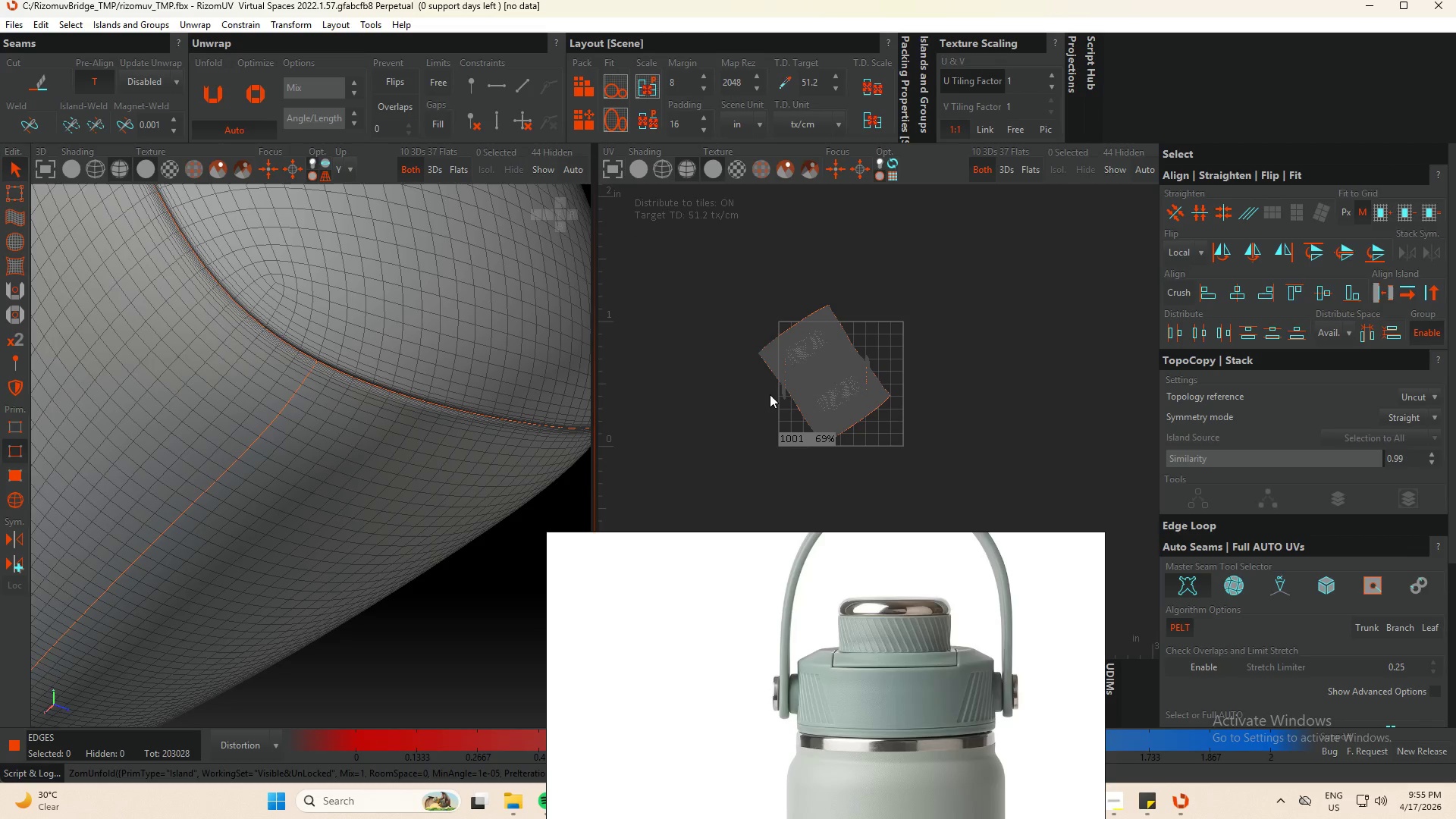 
key(P)
 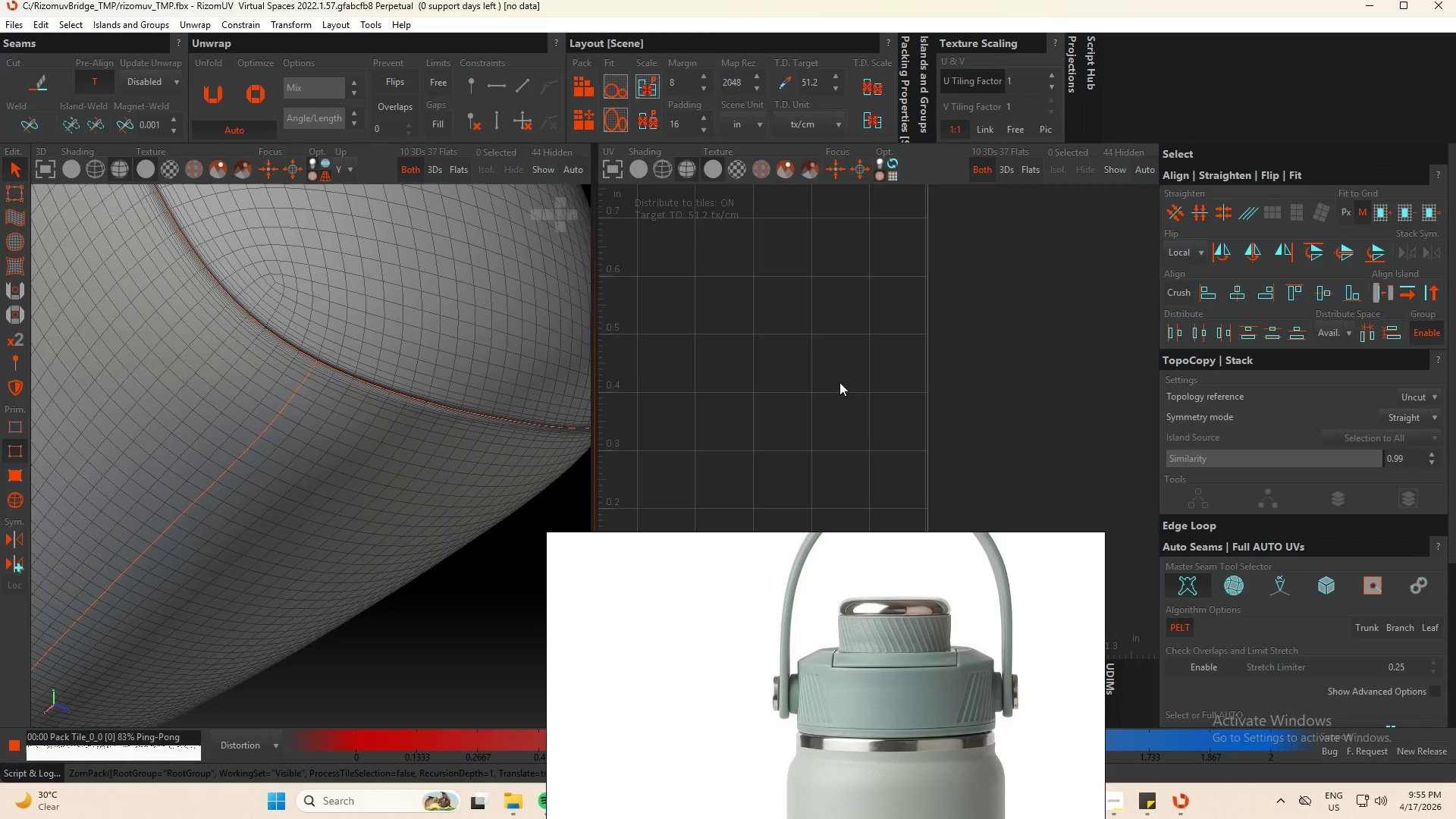 
scroll: coordinate [899, 396], scroll_direction: up, amount: 4.0
 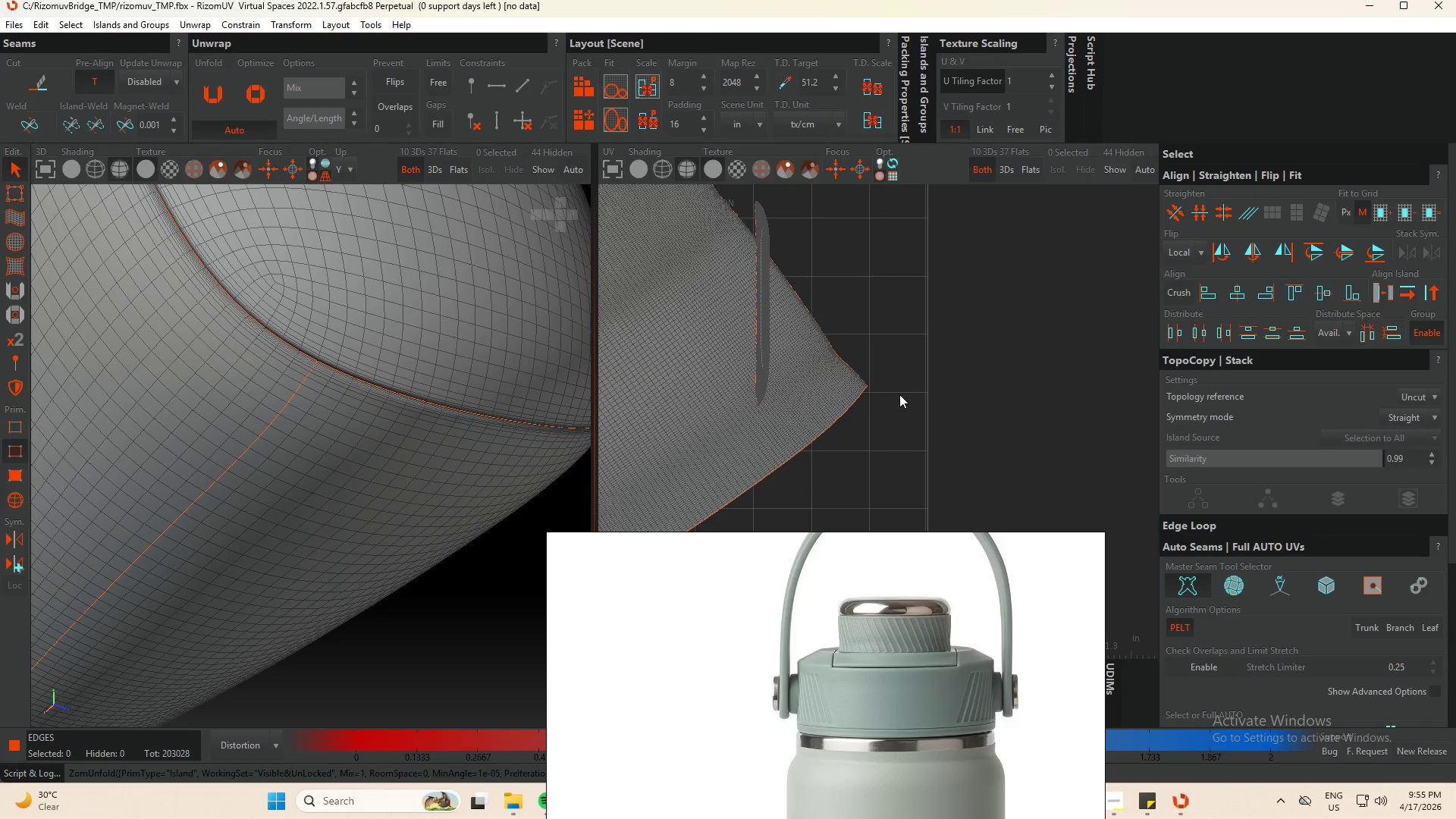 
scroll: coordinate [832, 380], scroll_direction: down, amount: 4.0
 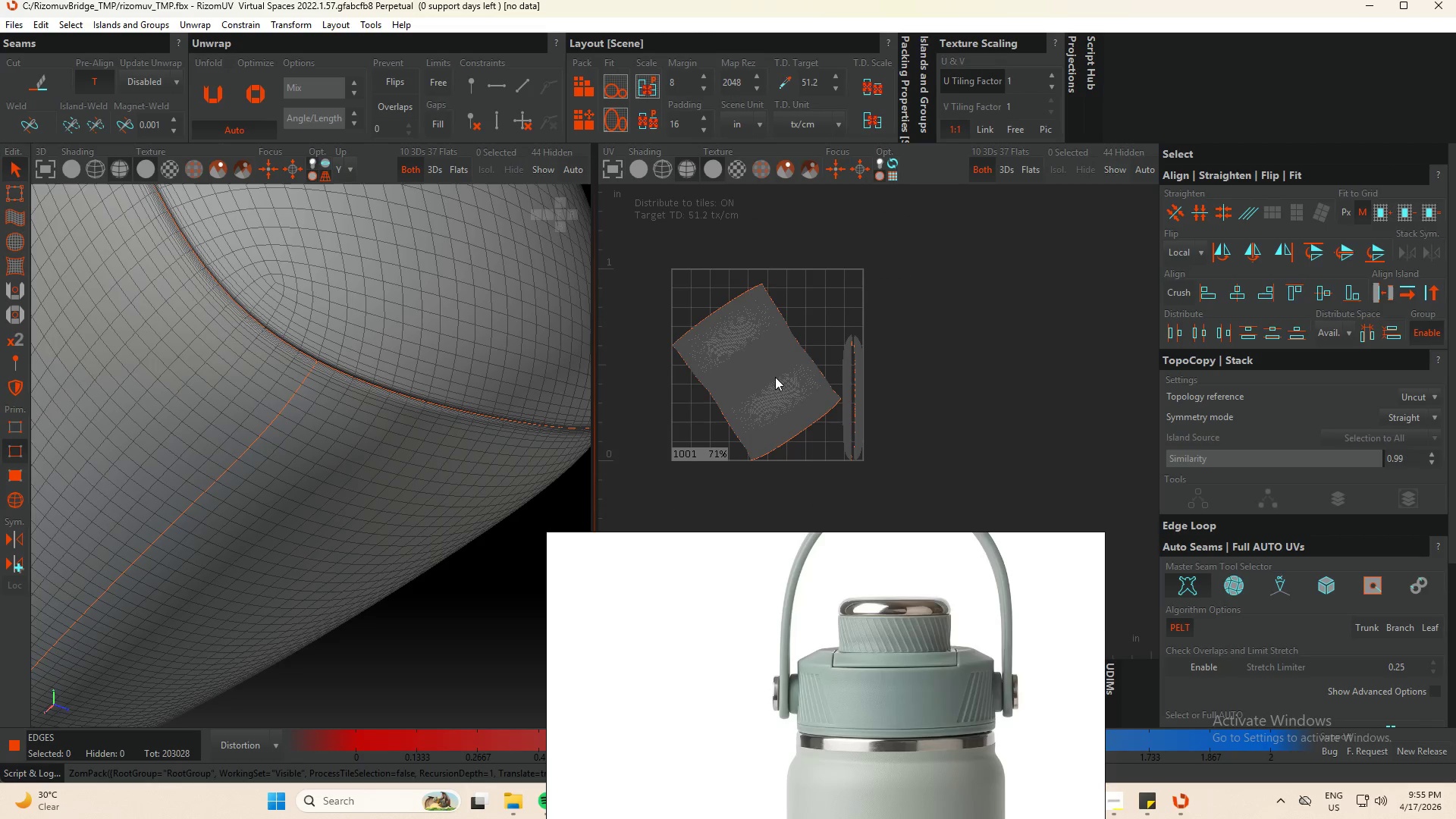 
key(F4)
 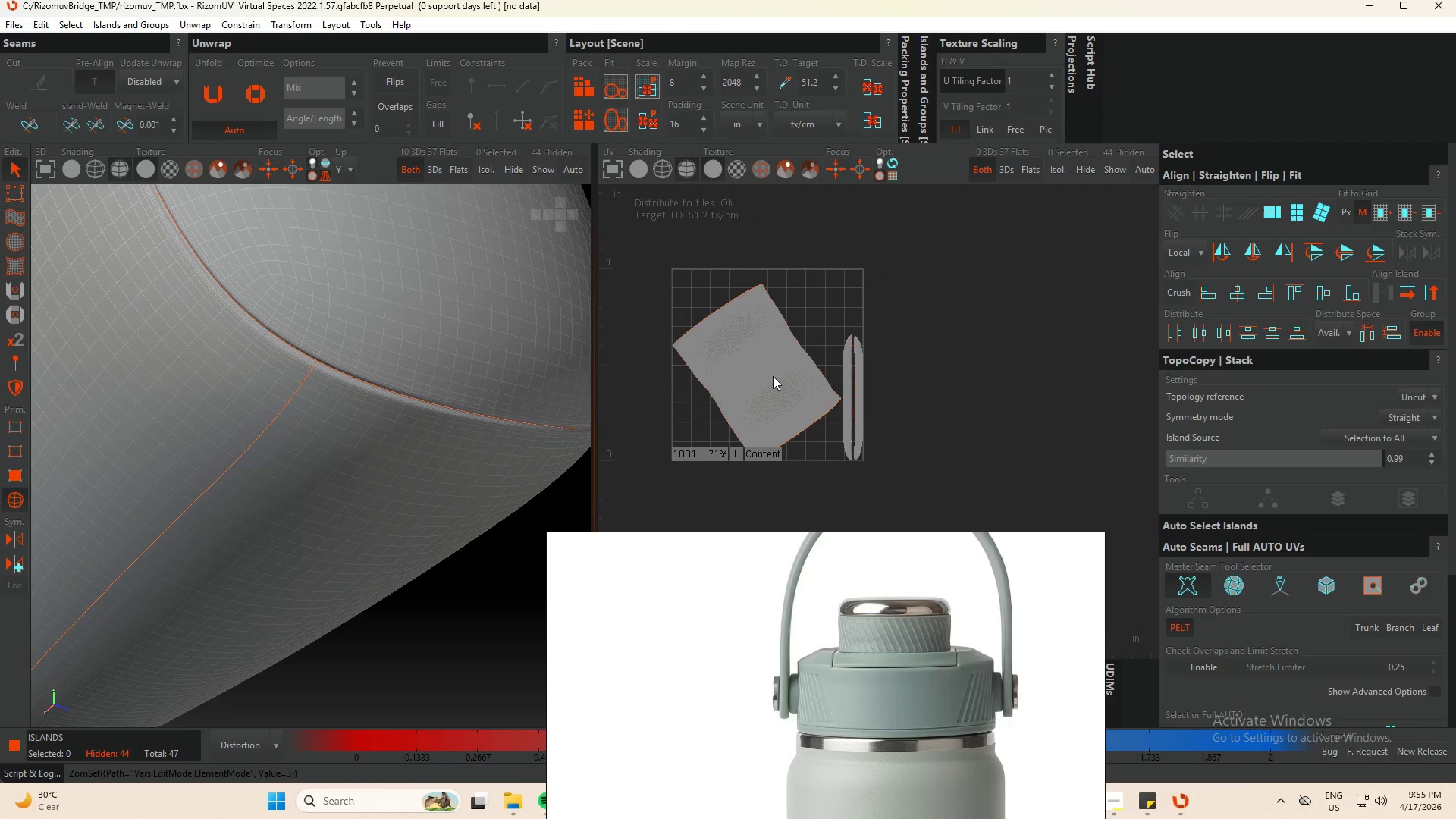 
left_click([773, 376])
 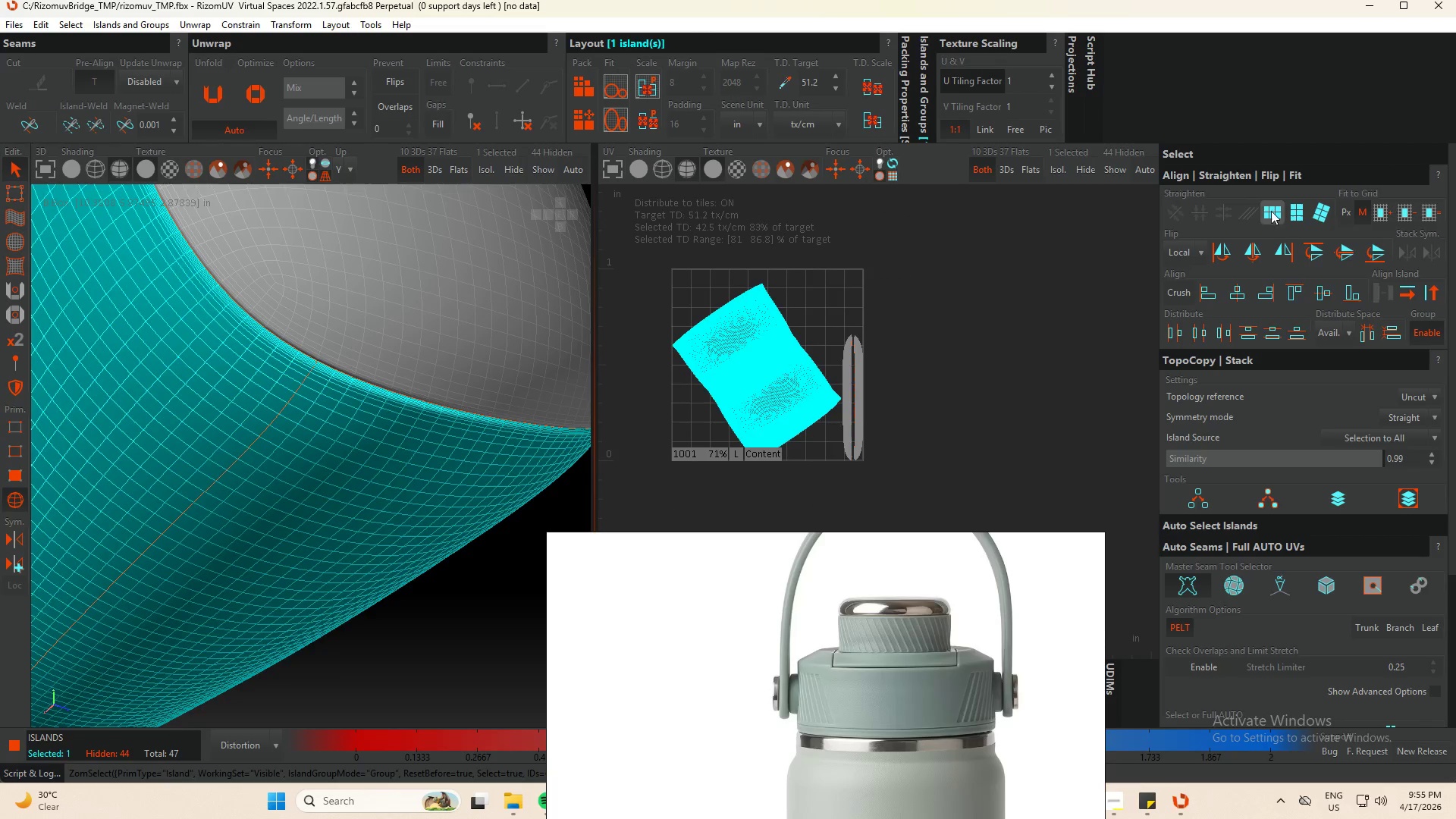 
left_click([1272, 209])
 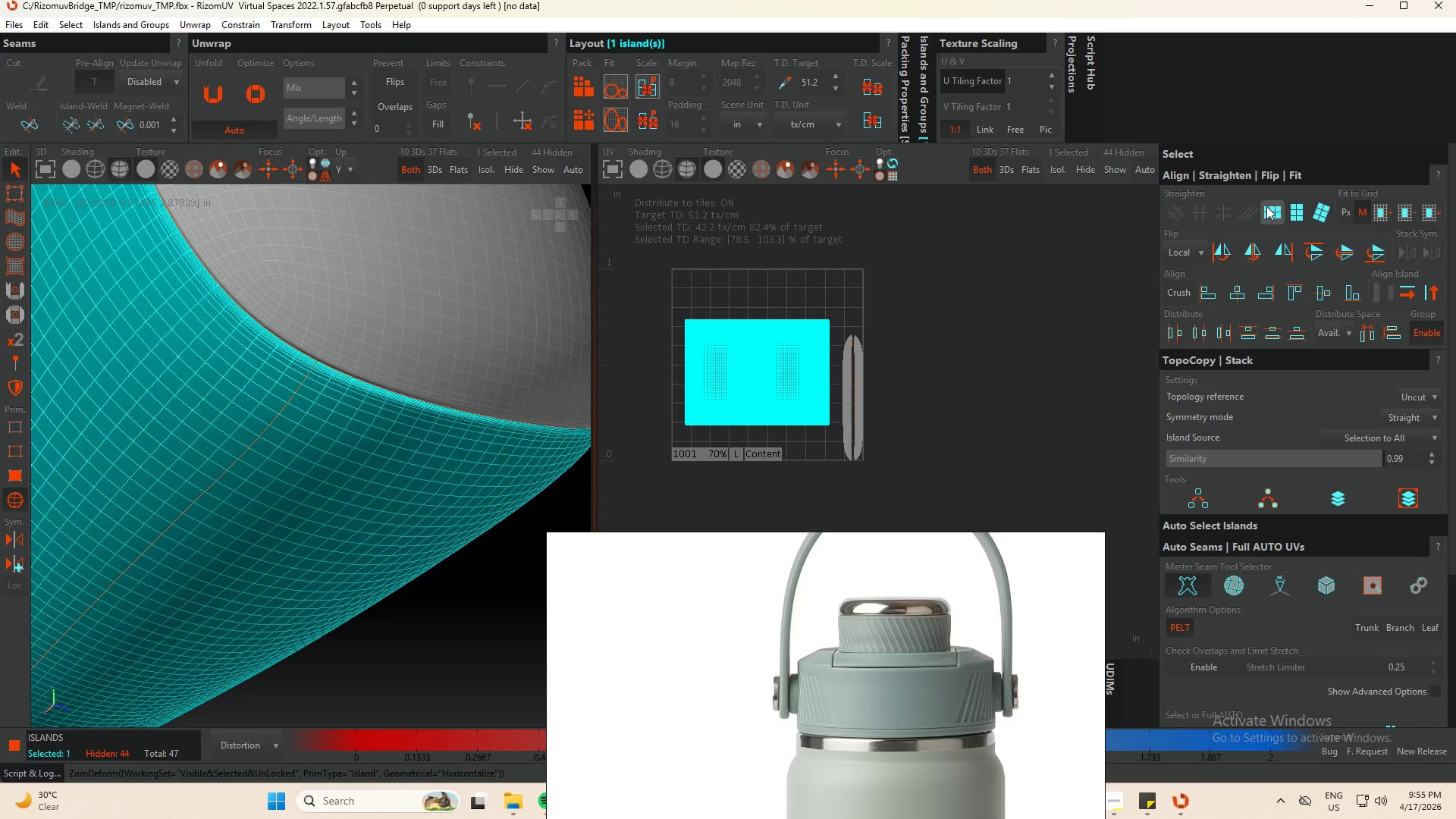 
key(P)
 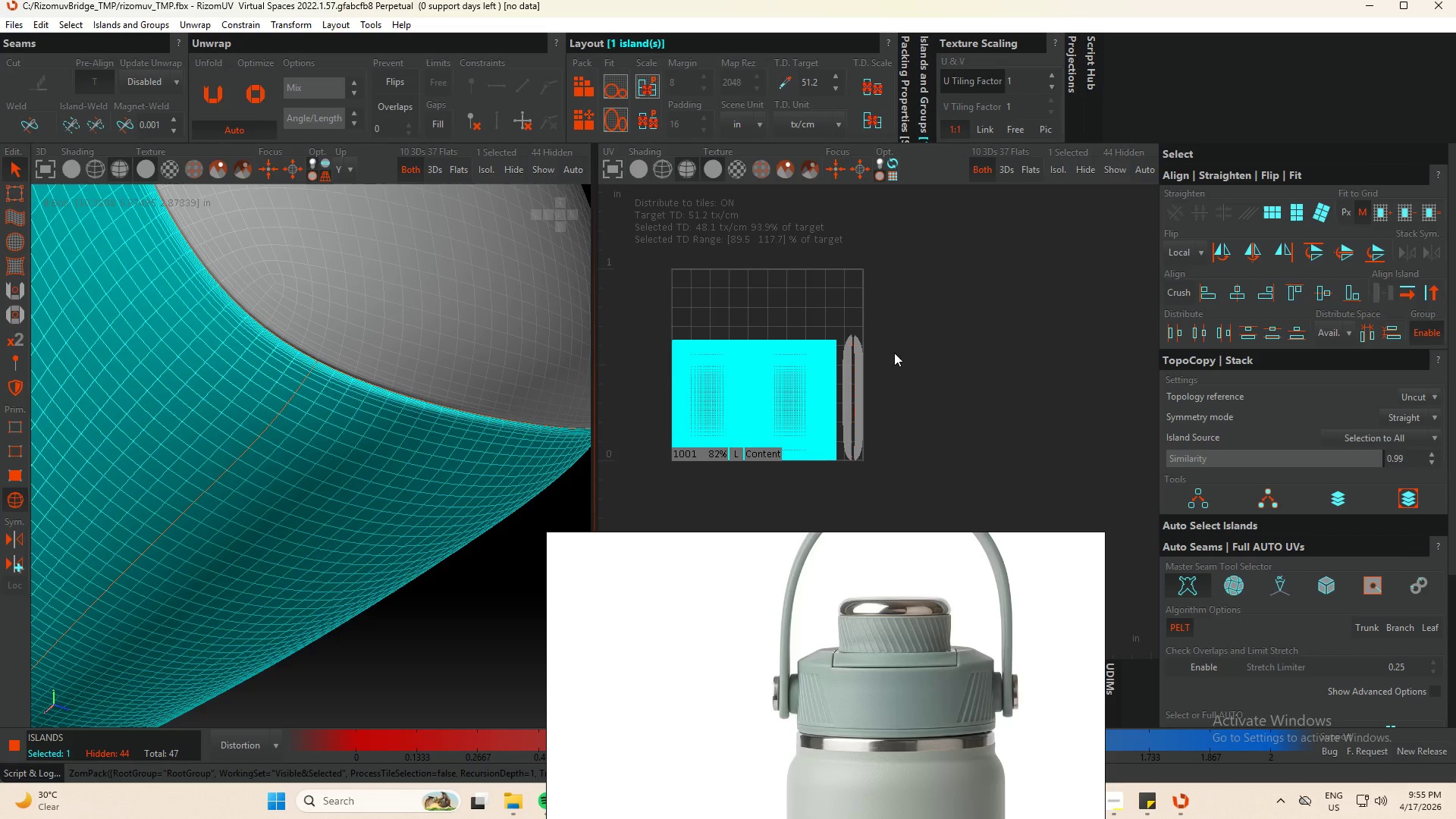 
left_click_drag(start_coordinate=[905, 306], to_coordinate=[843, 404])
 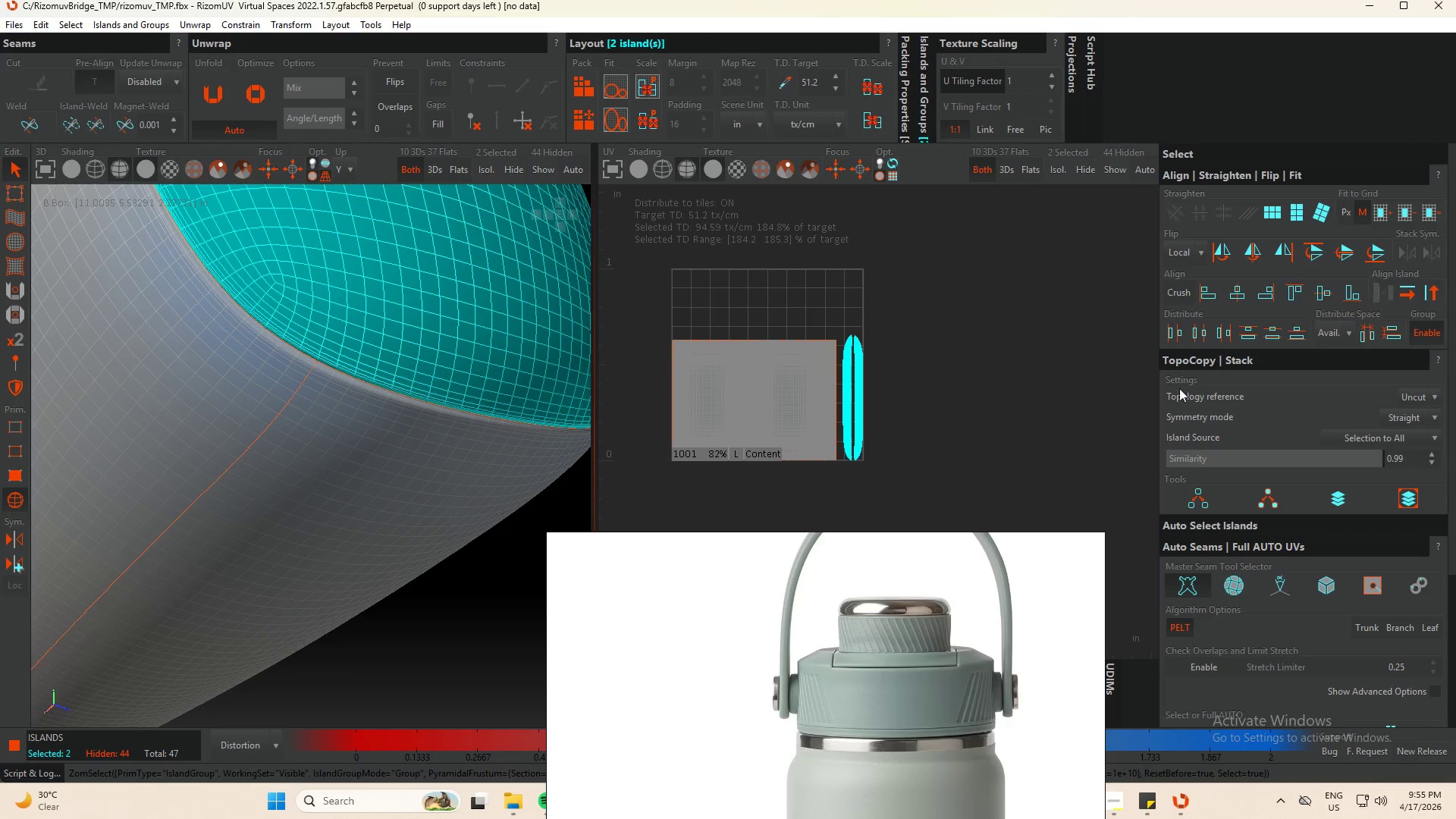 
type(up)
 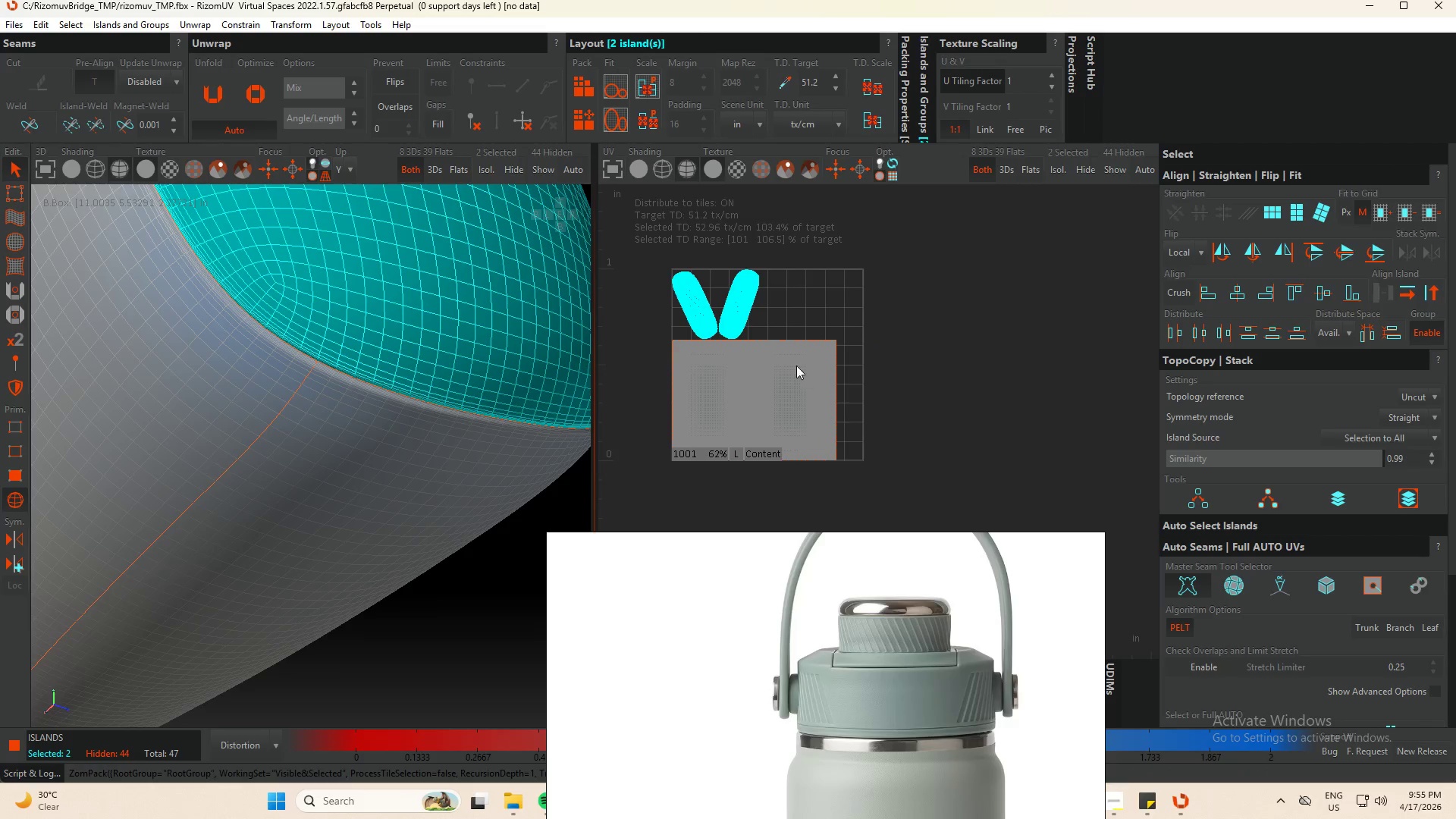 
scroll: coordinate [744, 322], scroll_direction: up, amount: 4.0
 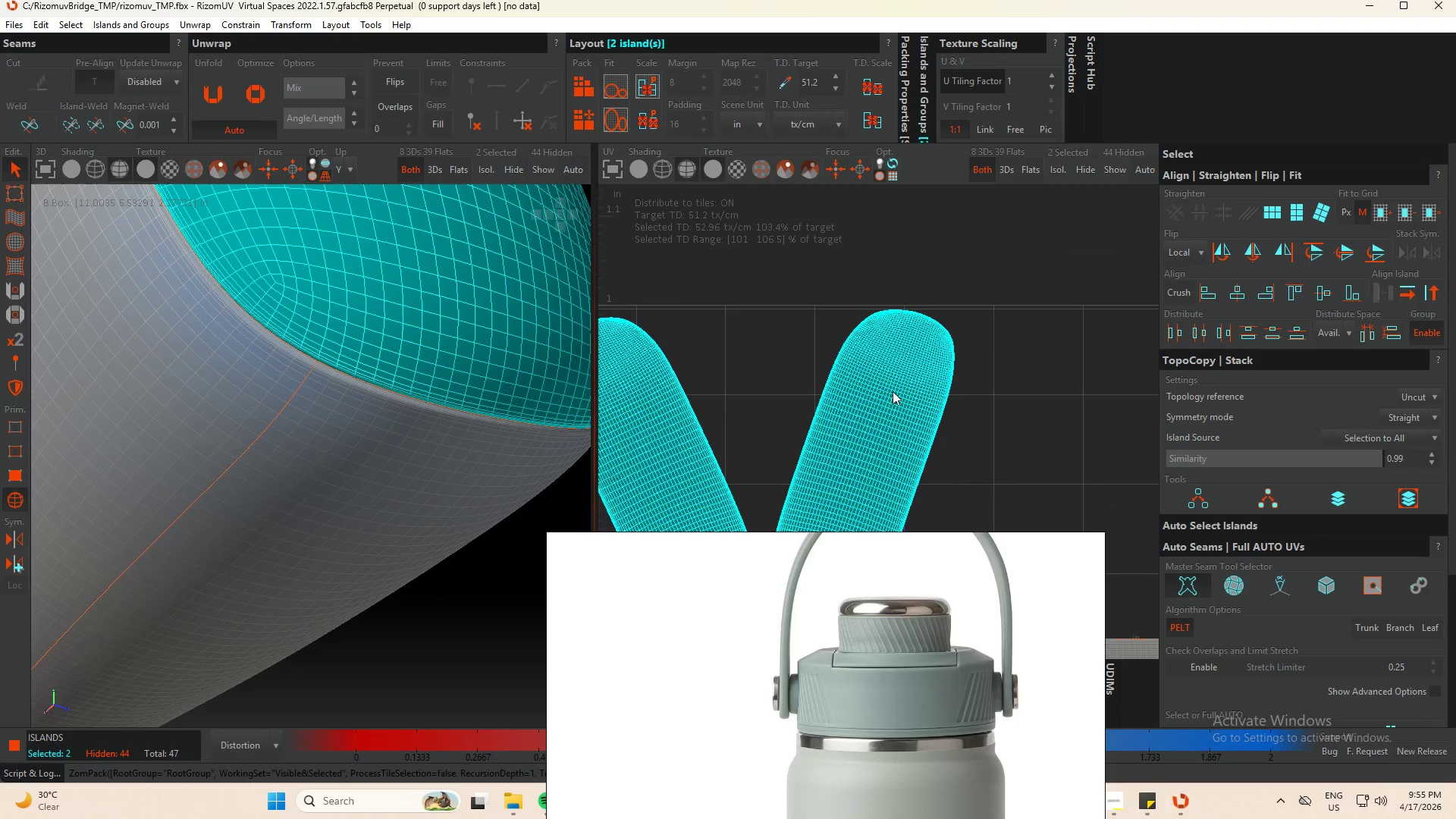 
scroll: coordinate [999, 331], scroll_direction: down, amount: 2.0
 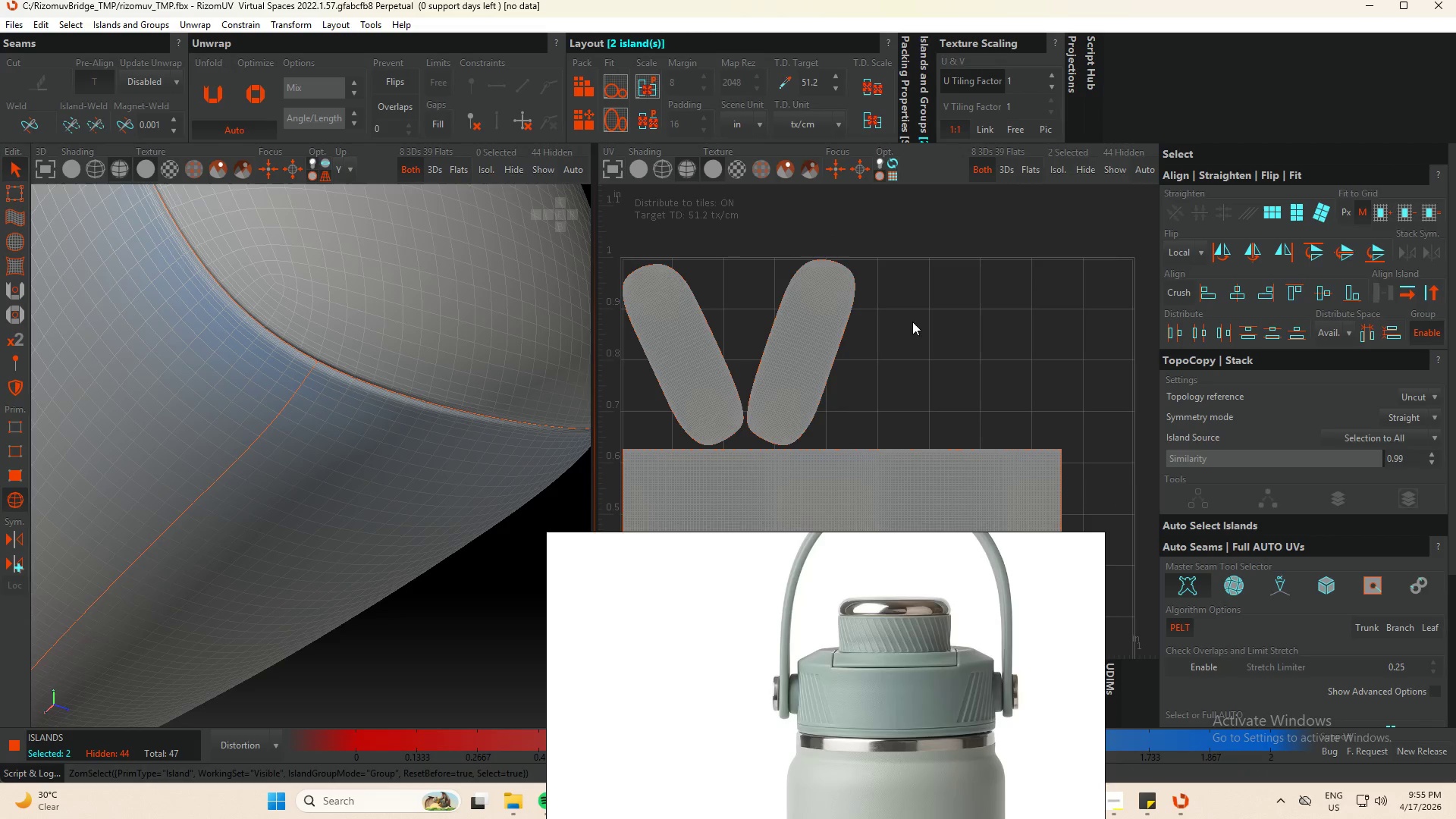 
double_click([821, 324])
 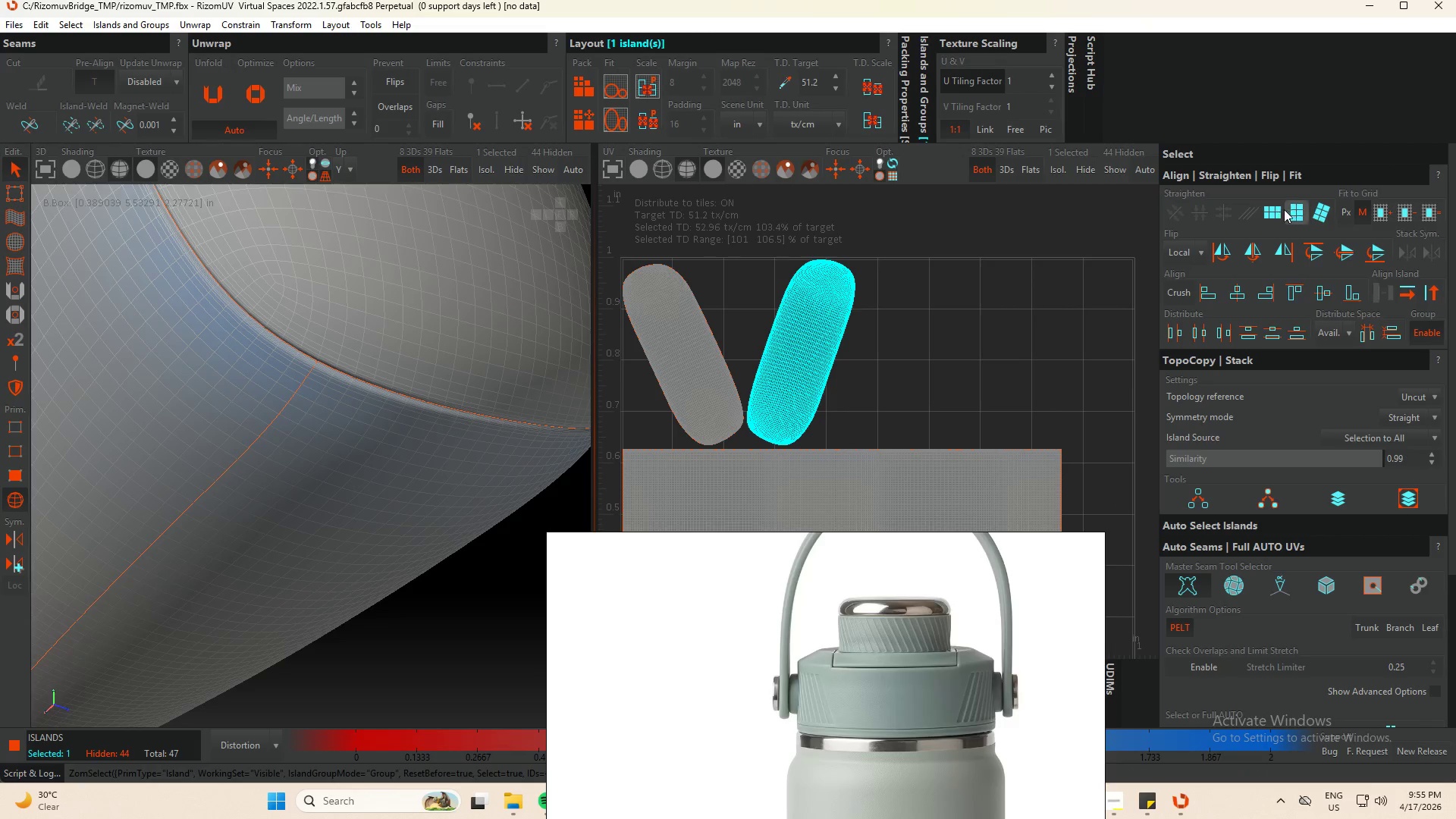 
left_click([1274, 211])
 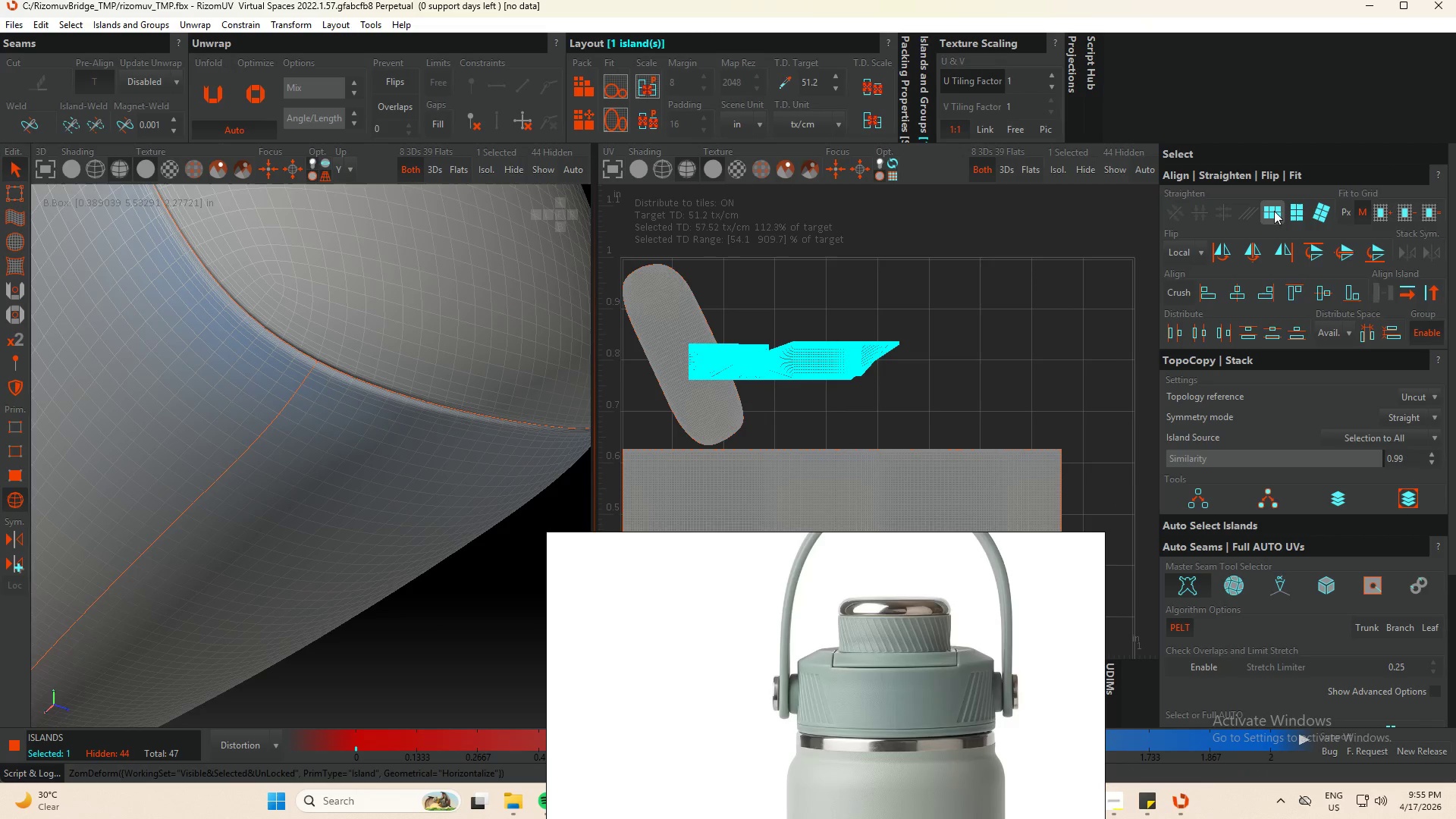 
key(Control+Z)
 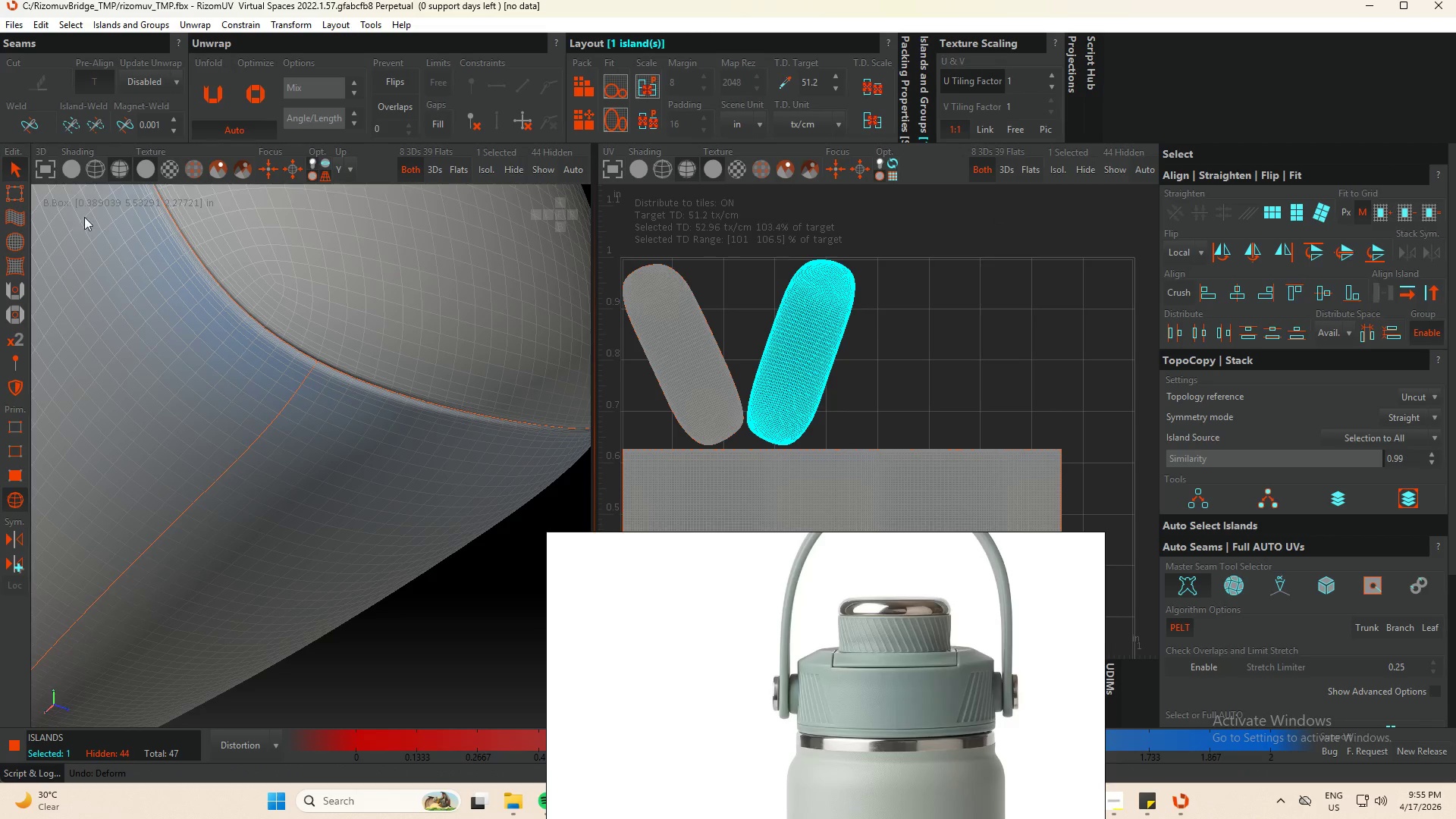 
left_click([9, 192])
 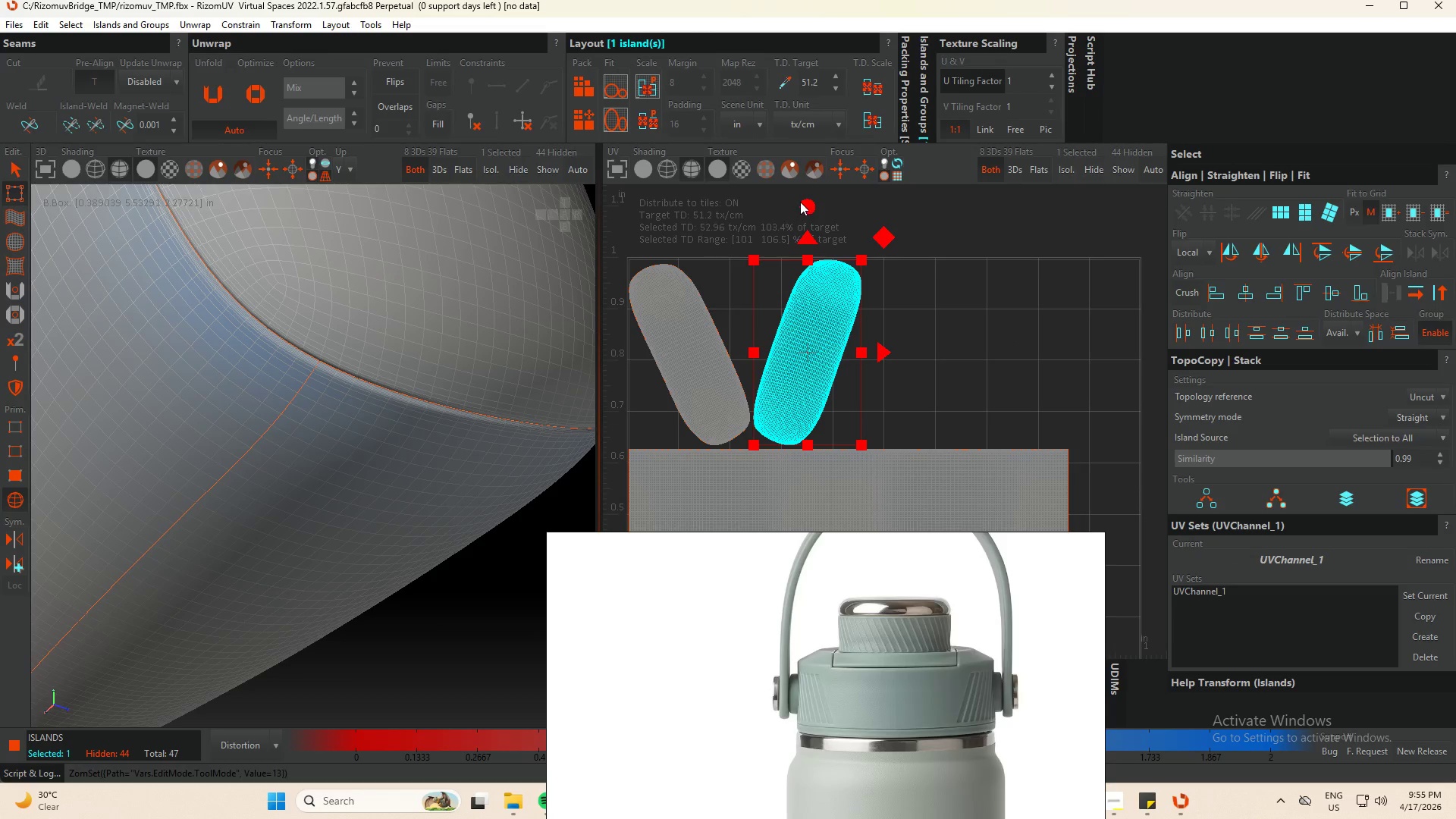 
left_click_drag(start_coordinate=[805, 204], to_coordinate=[820, 175])
 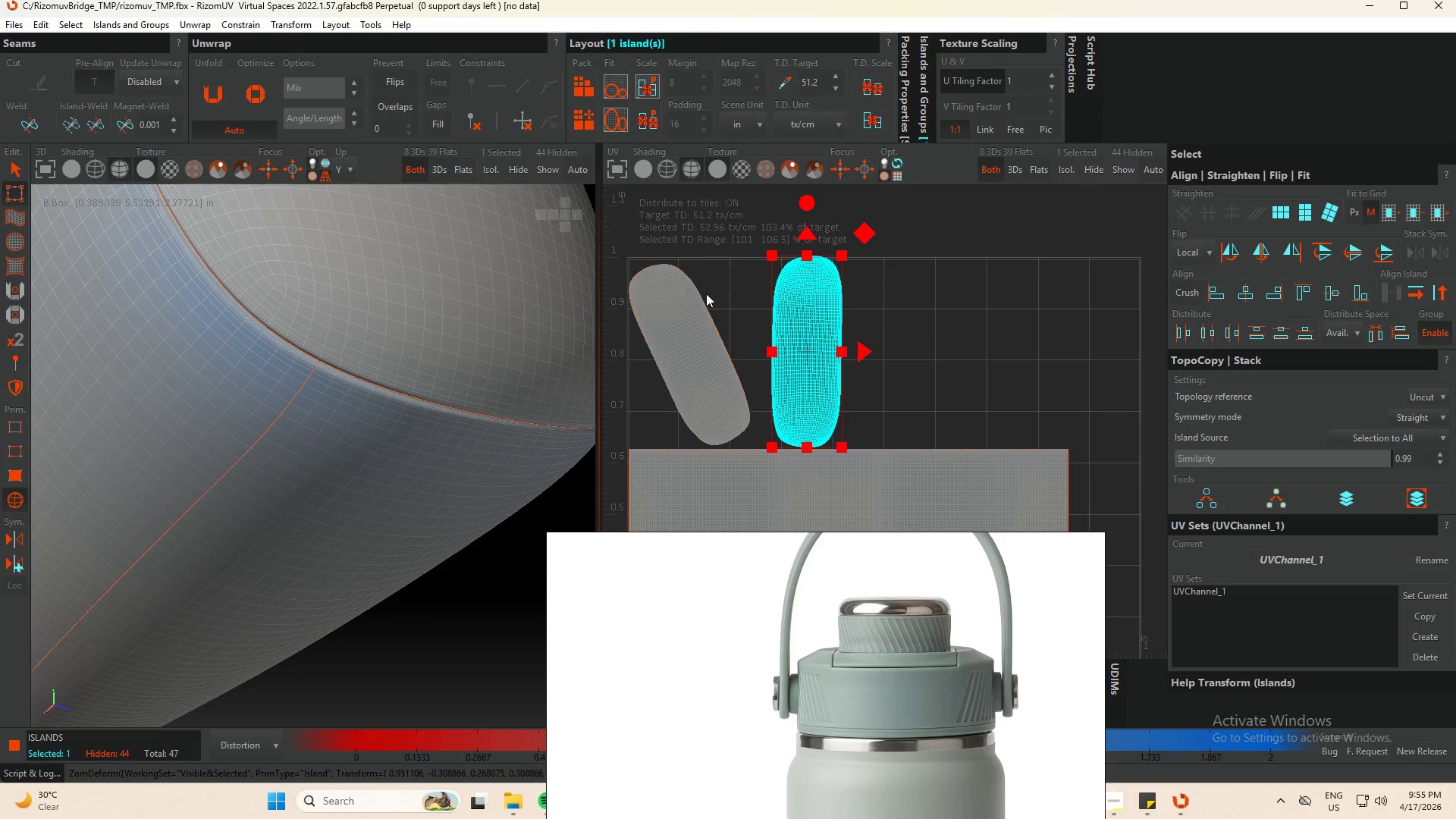 
left_click([699, 312])
 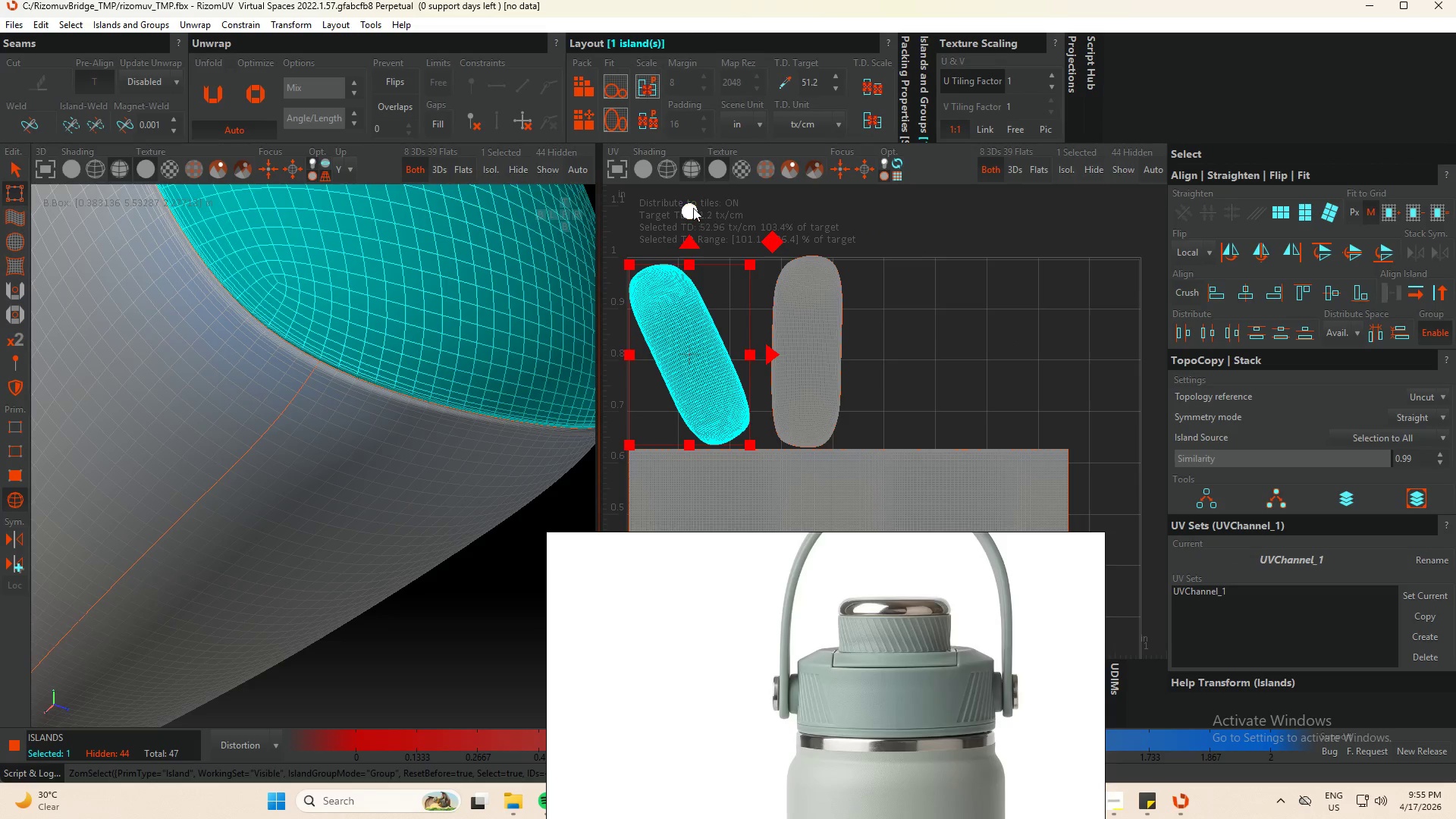 
left_click_drag(start_coordinate=[692, 206], to_coordinate=[689, 246])
 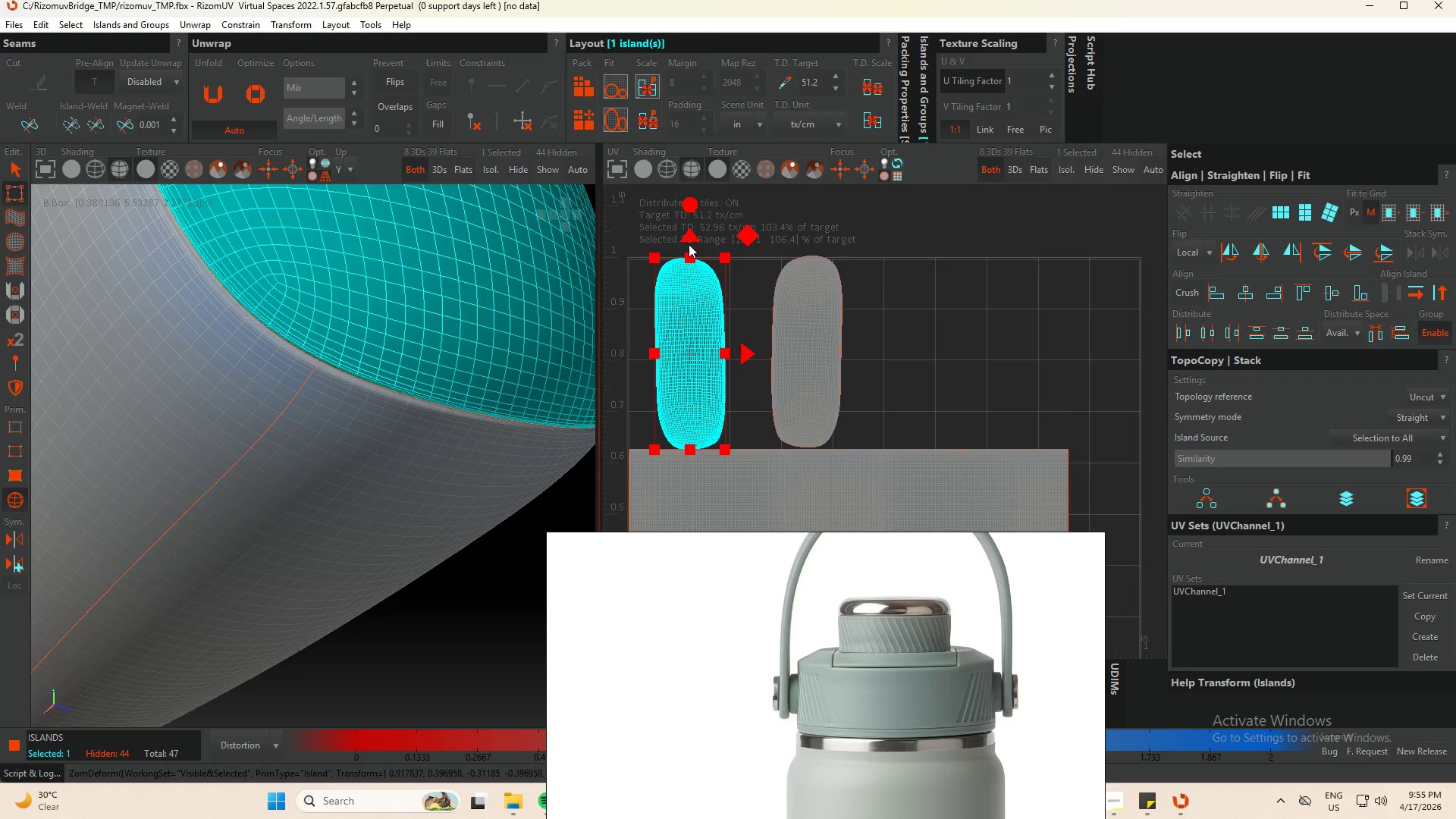 
key(Control+A)
 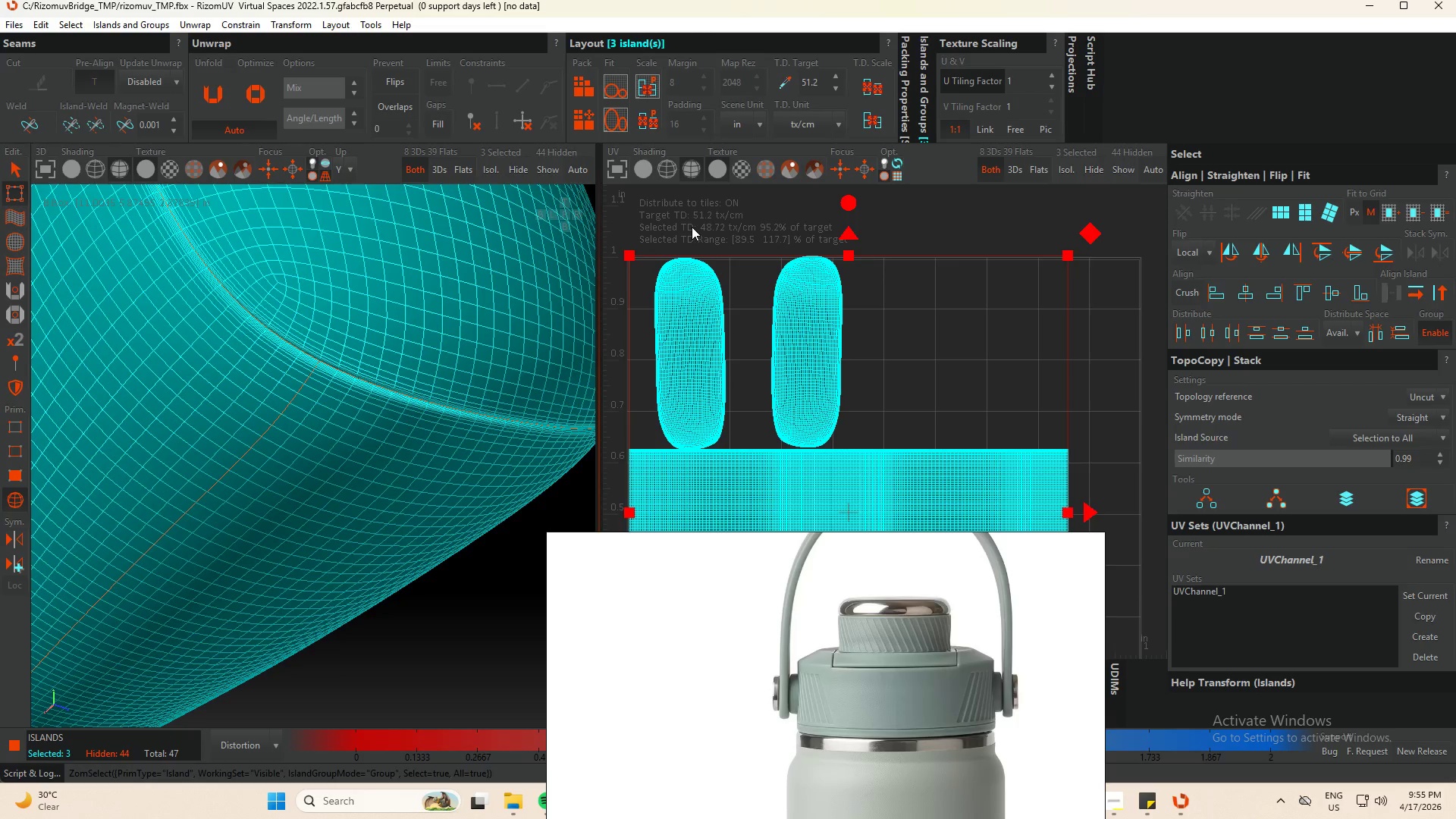 
key(P)
 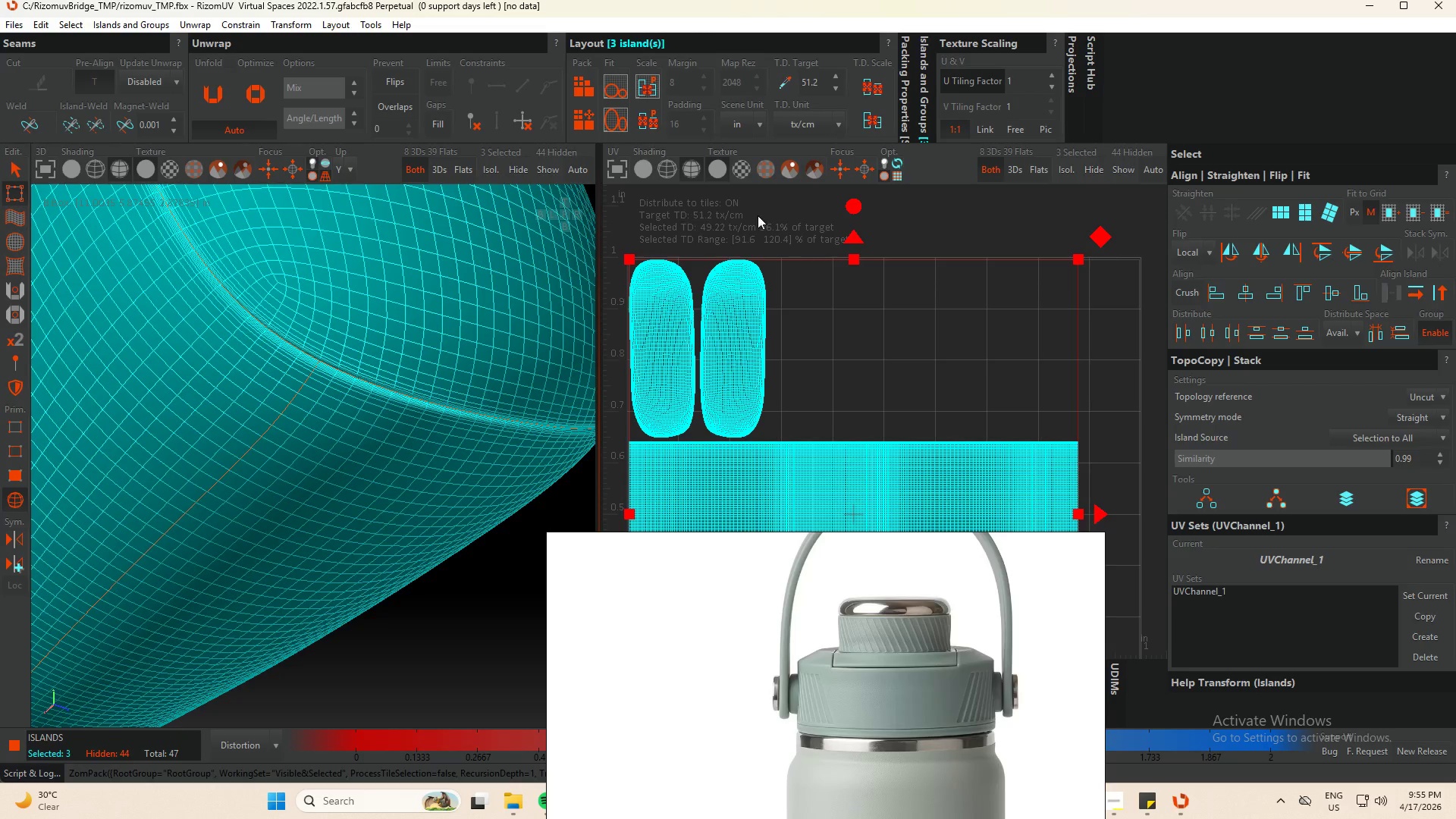 
left_click([924, 226])
 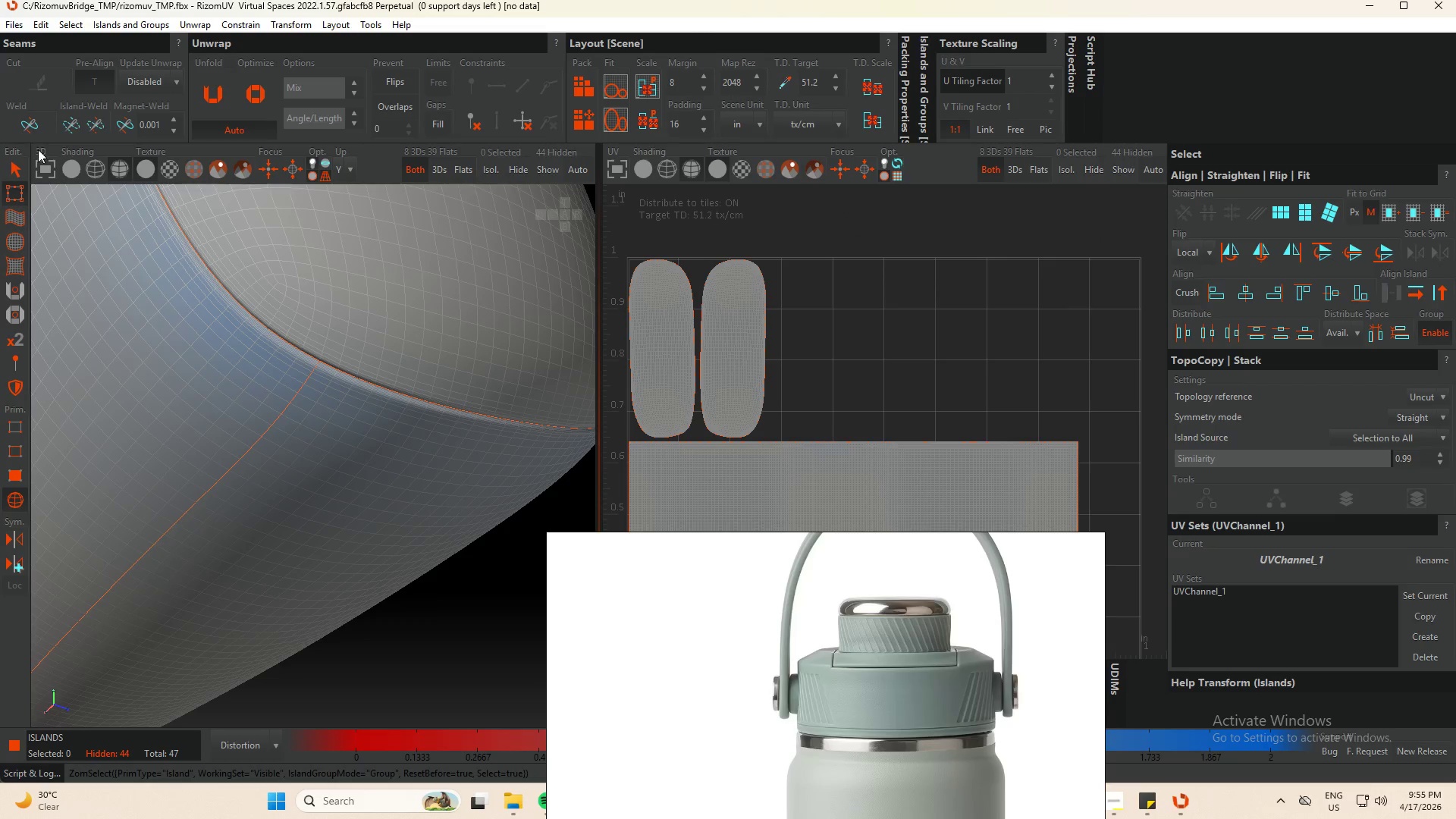 
left_click([23, 167])
 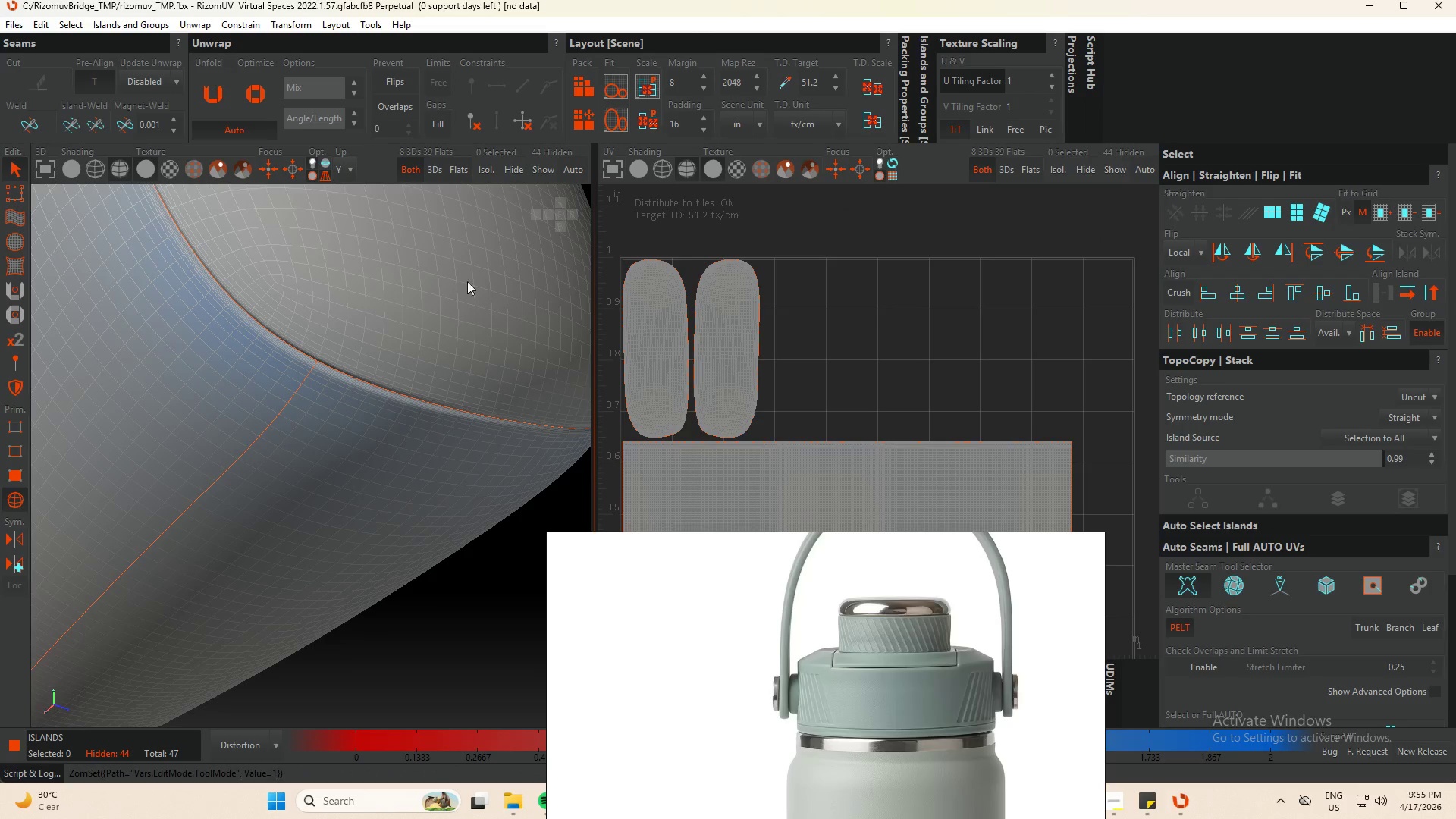 
scroll: coordinate [736, 345], scroll_direction: down, amount: 5.0
 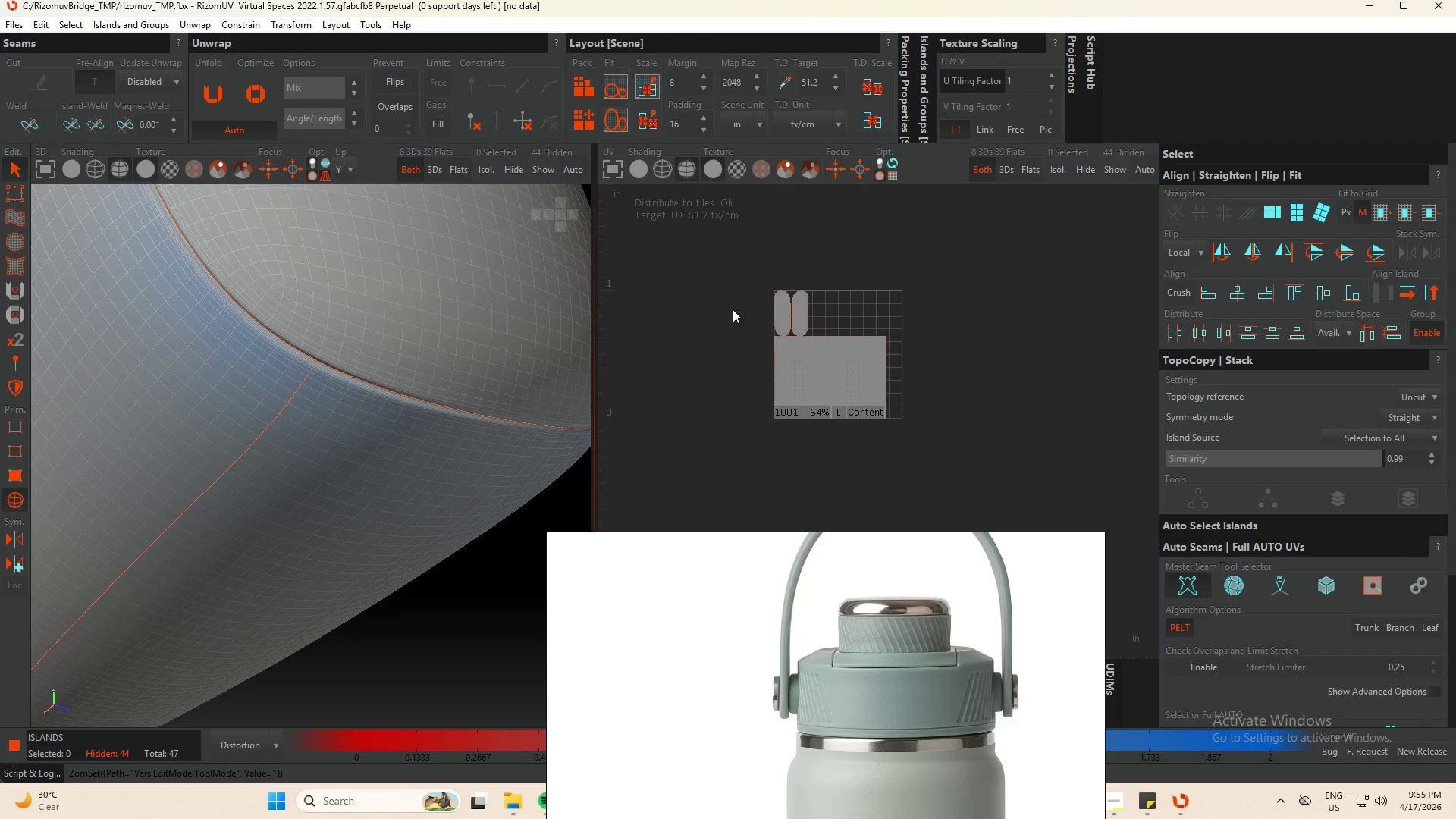 
left_click_drag(start_coordinate=[721, 263], to_coordinate=[1052, 479])
 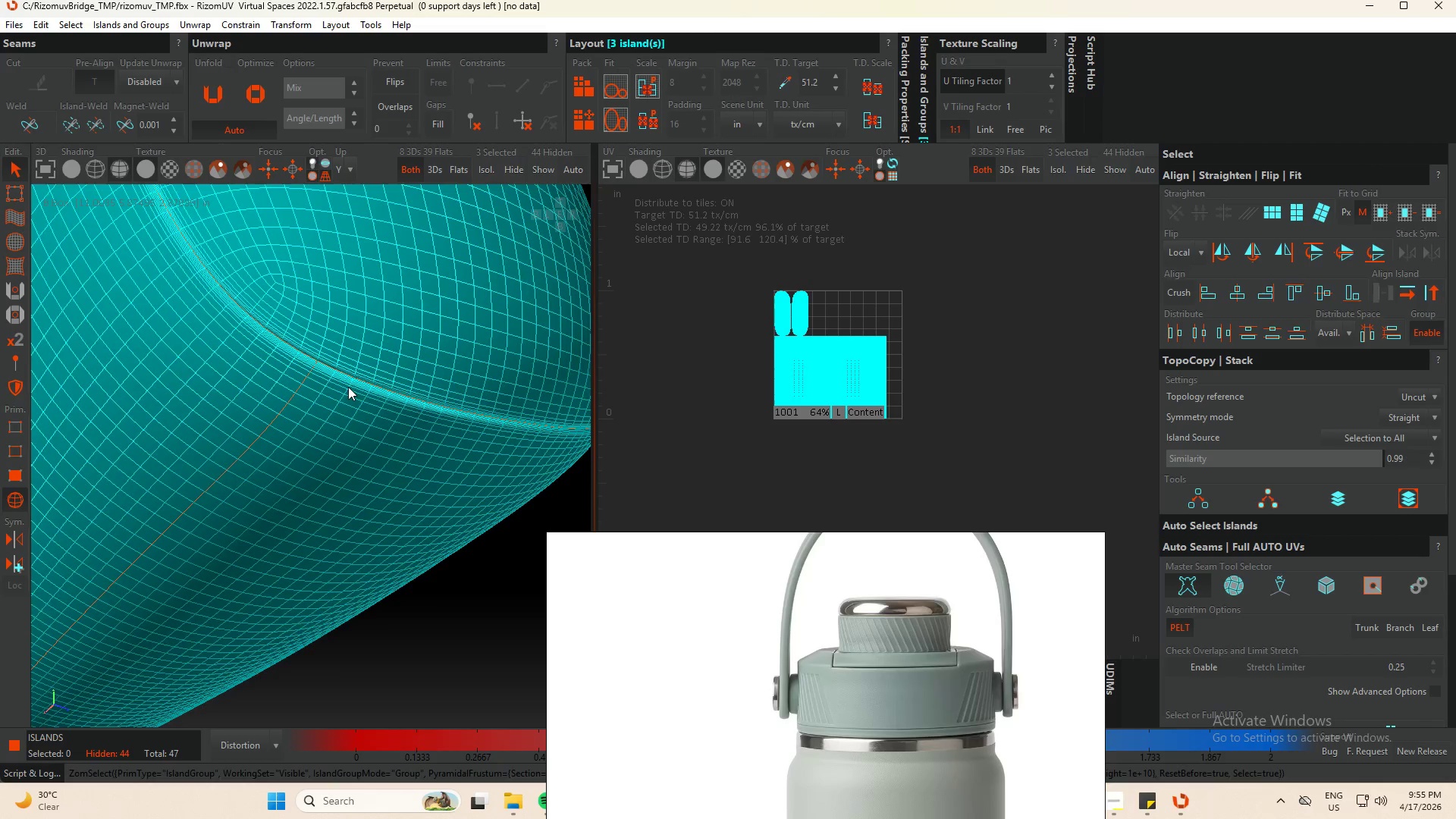 
scroll: coordinate [343, 387], scroll_direction: down, amount: 8.0
 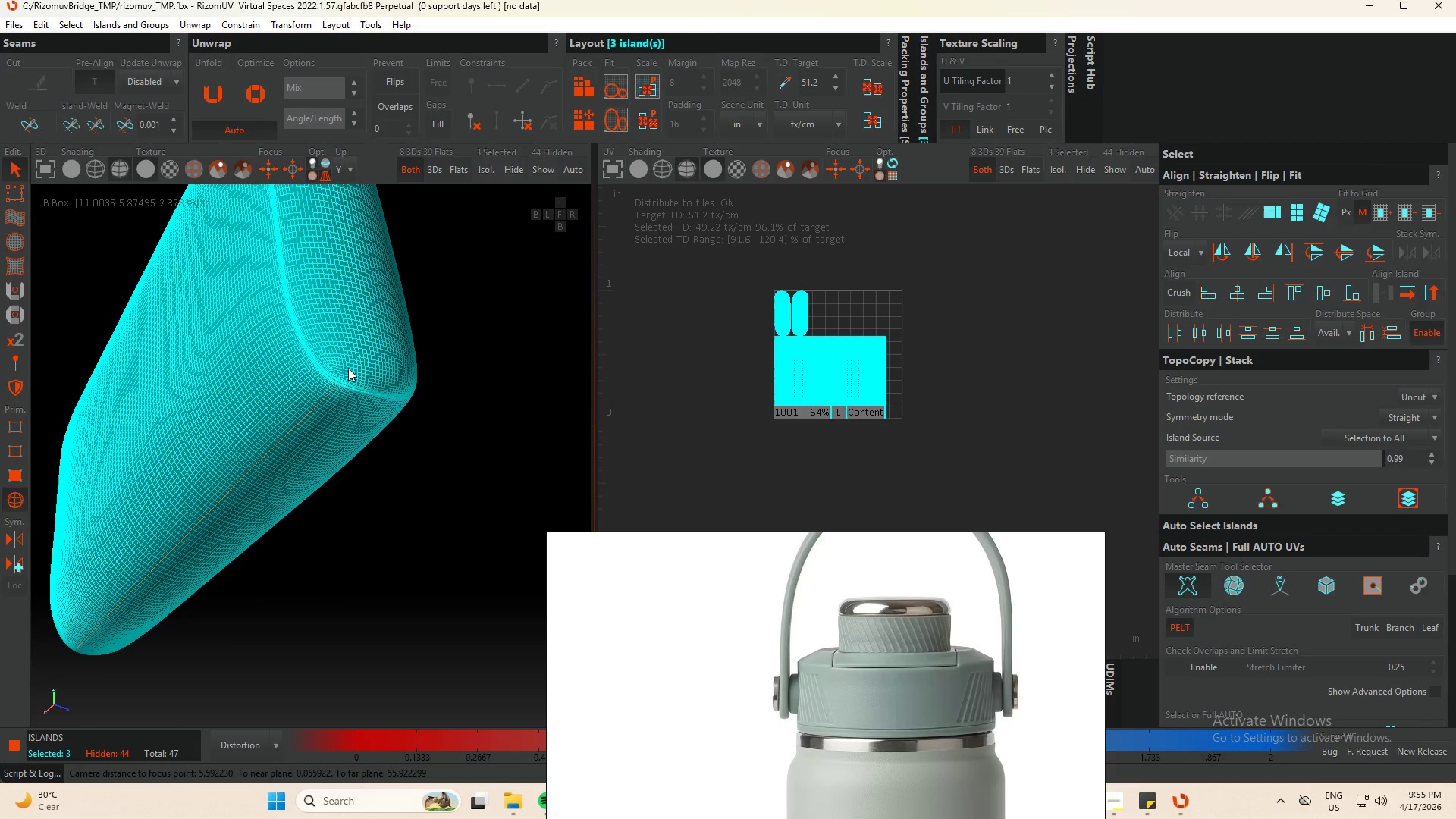 
key(P)
 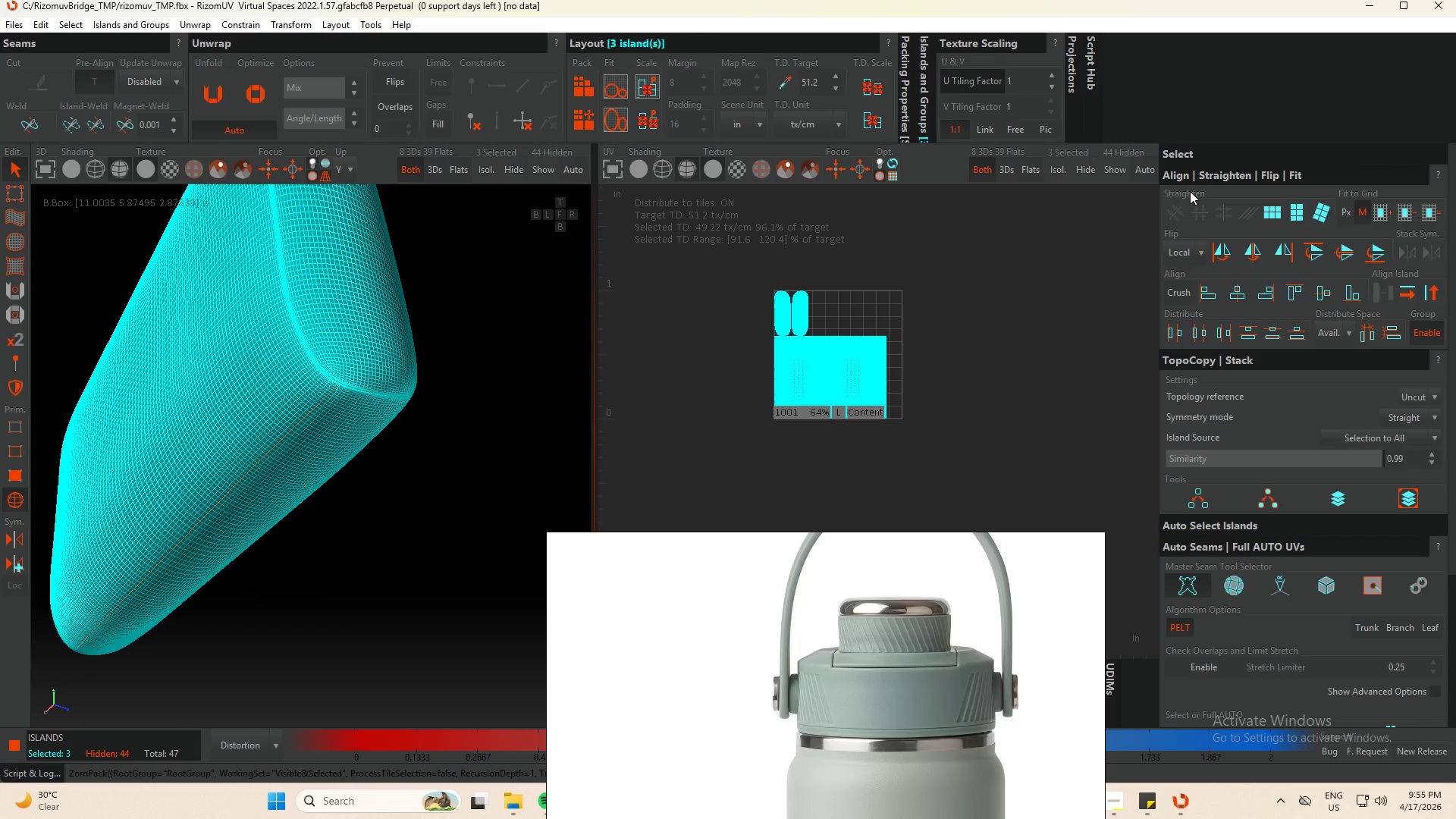 
scroll: coordinate [839, 379], scroll_direction: up, amount: 3.0
 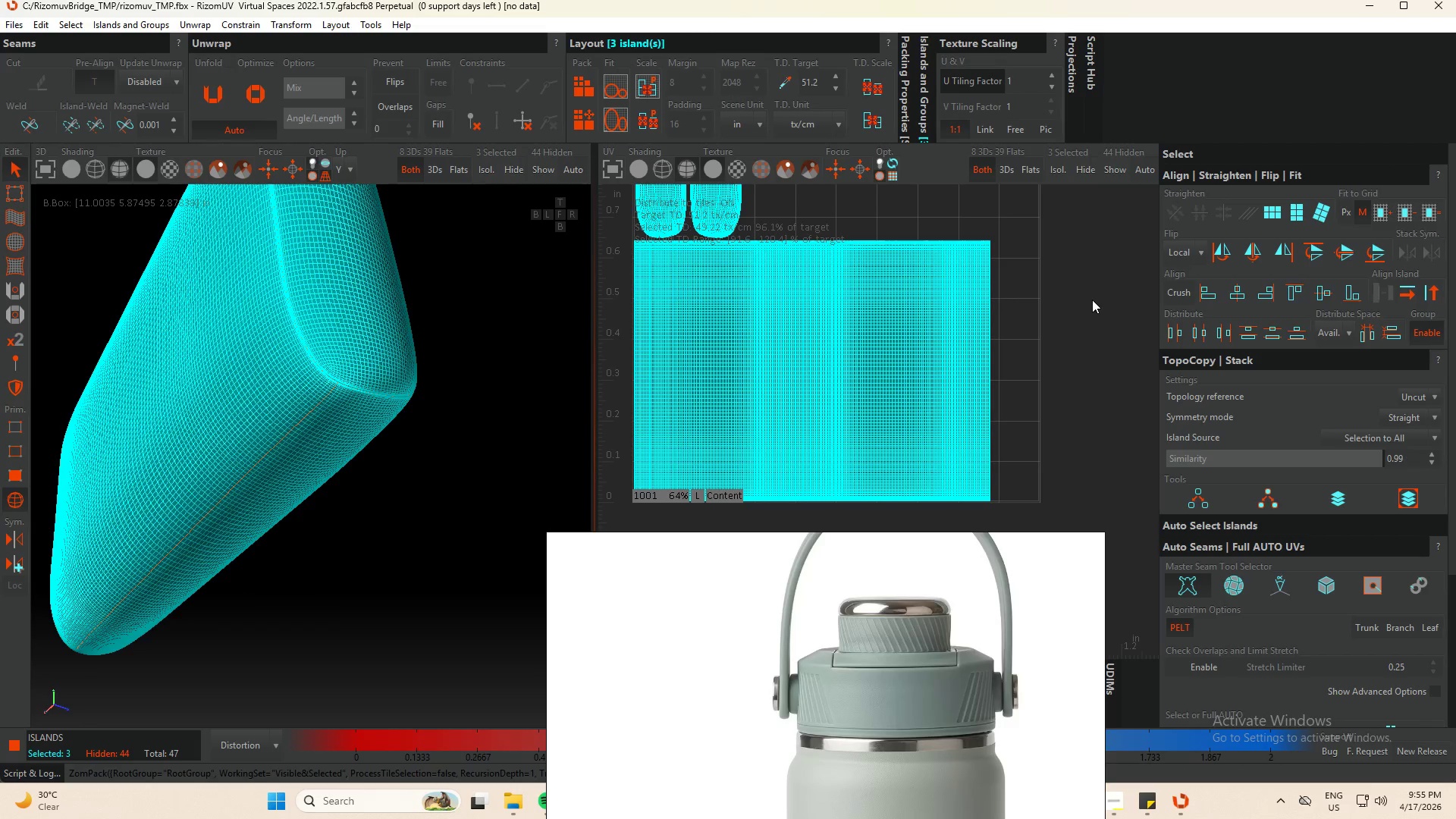 
left_click([1037, 288])
 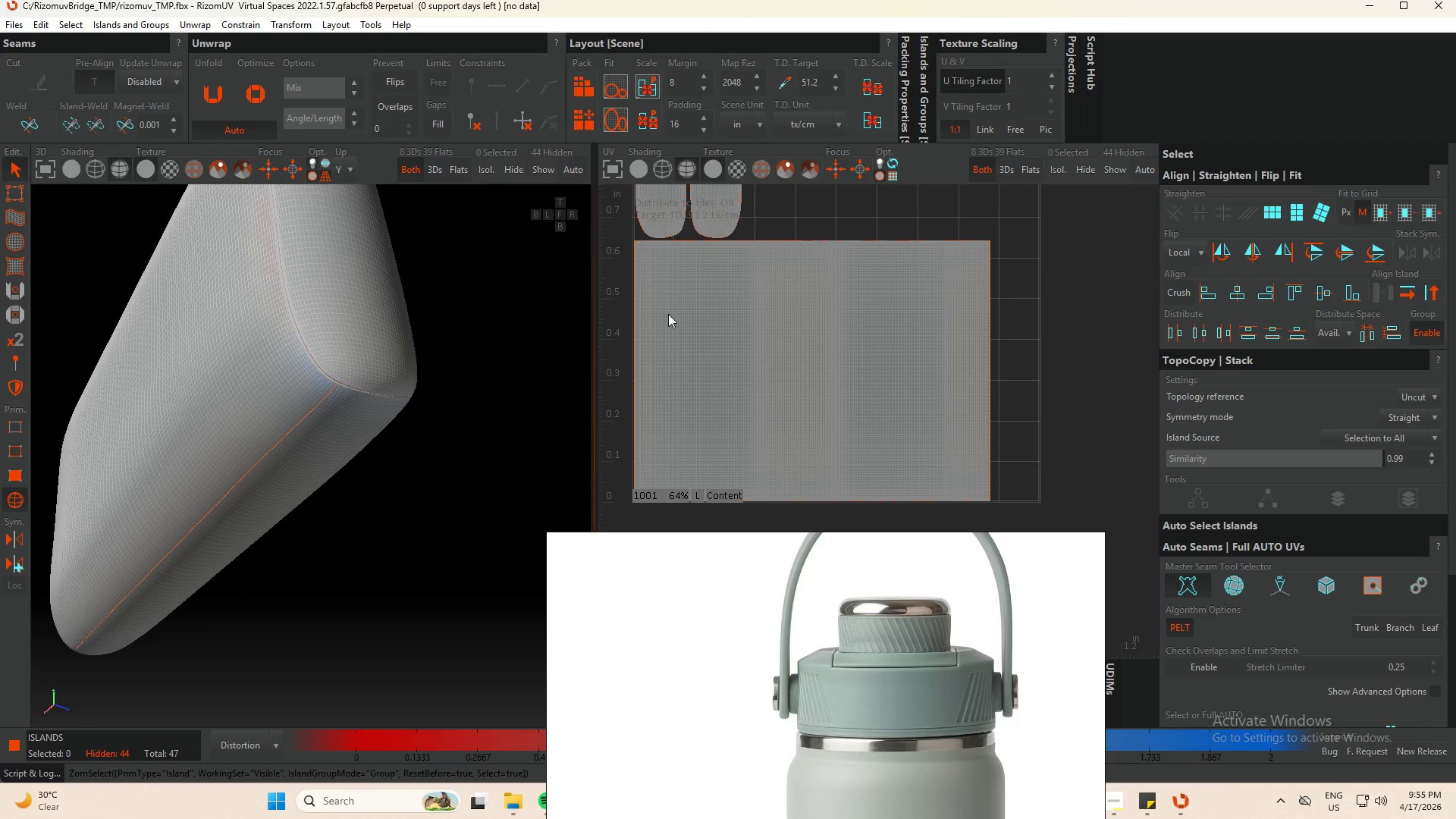 
scroll: coordinate [718, 312], scroll_direction: down, amount: 3.0
 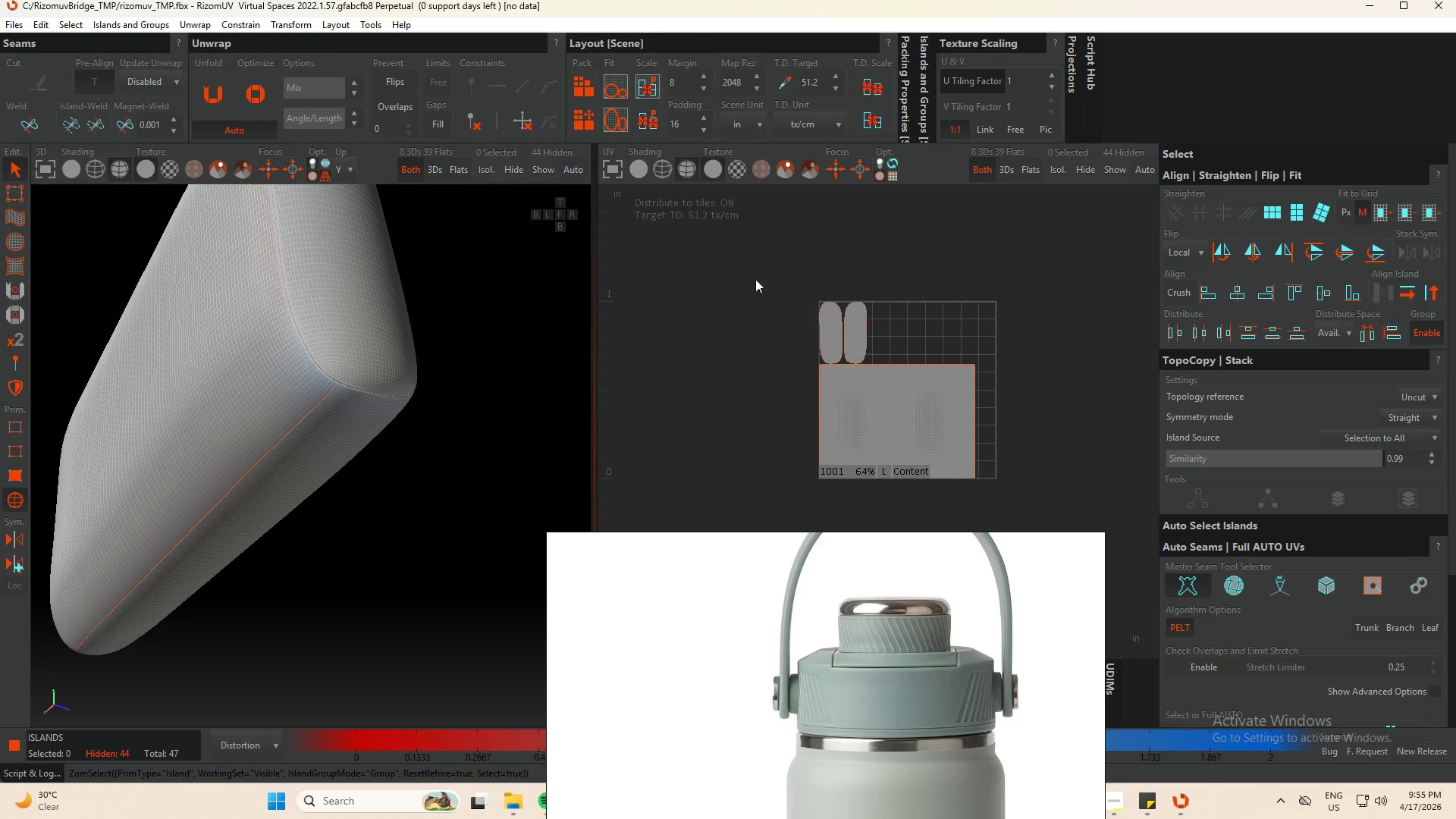 
left_click([1050, 541])
 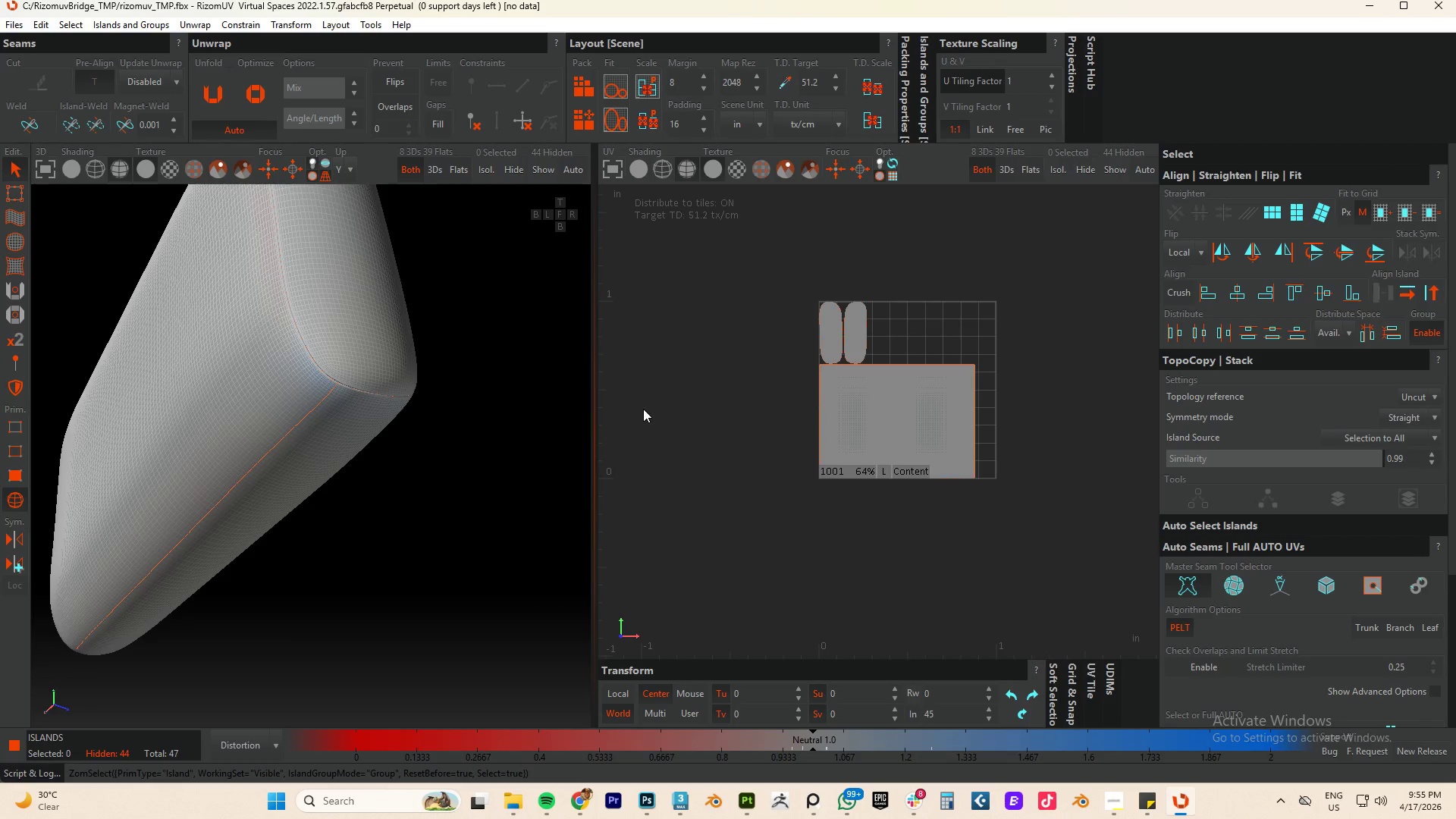 
scroll: coordinate [348, 404], scroll_direction: down, amount: 6.0
 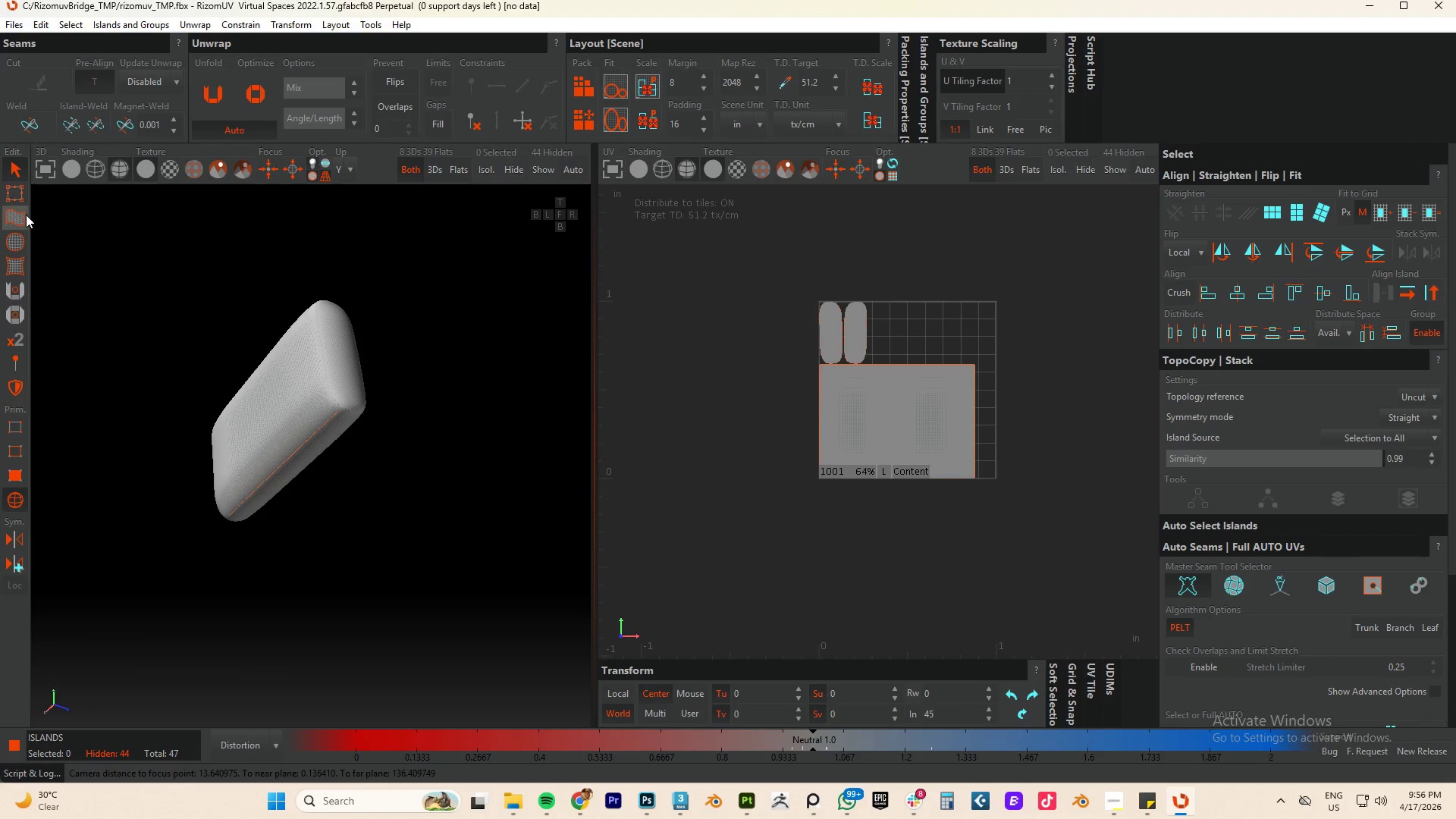 
left_click([19, 171])
 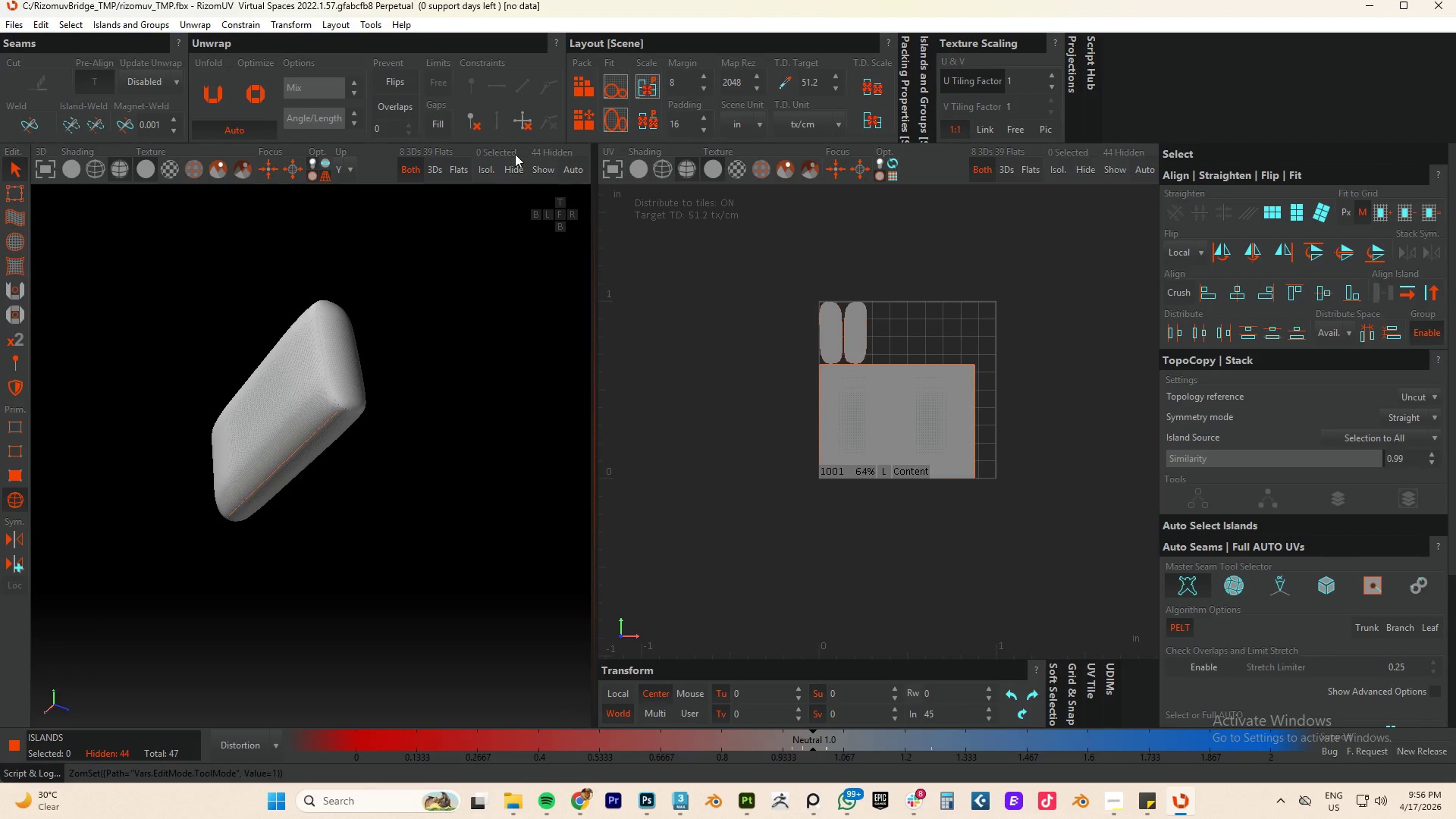 
left_click([542, 168])
 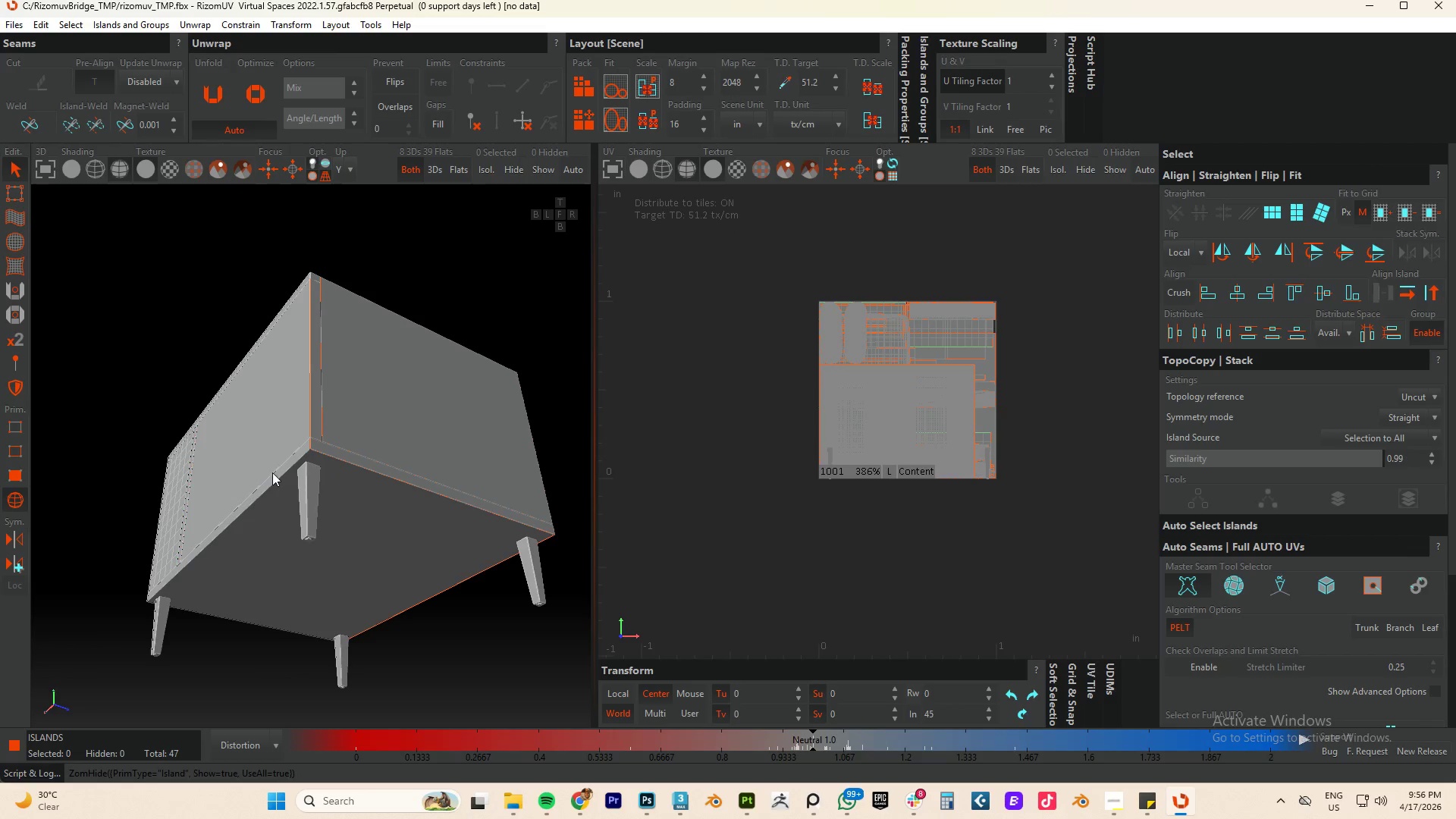 
left_click([307, 506])
 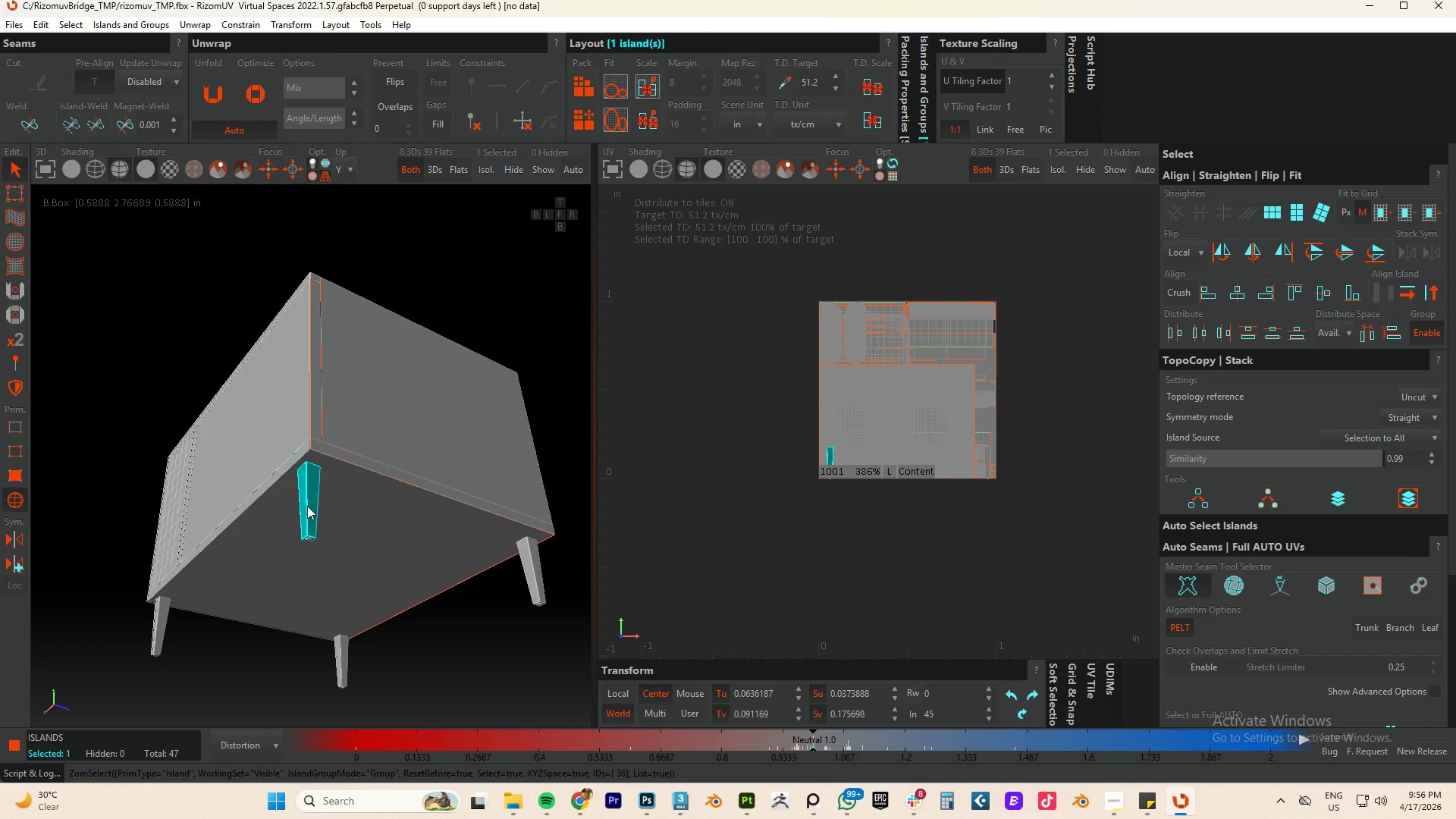 
scroll: coordinate [307, 506], scroll_direction: up, amount: 4.0
 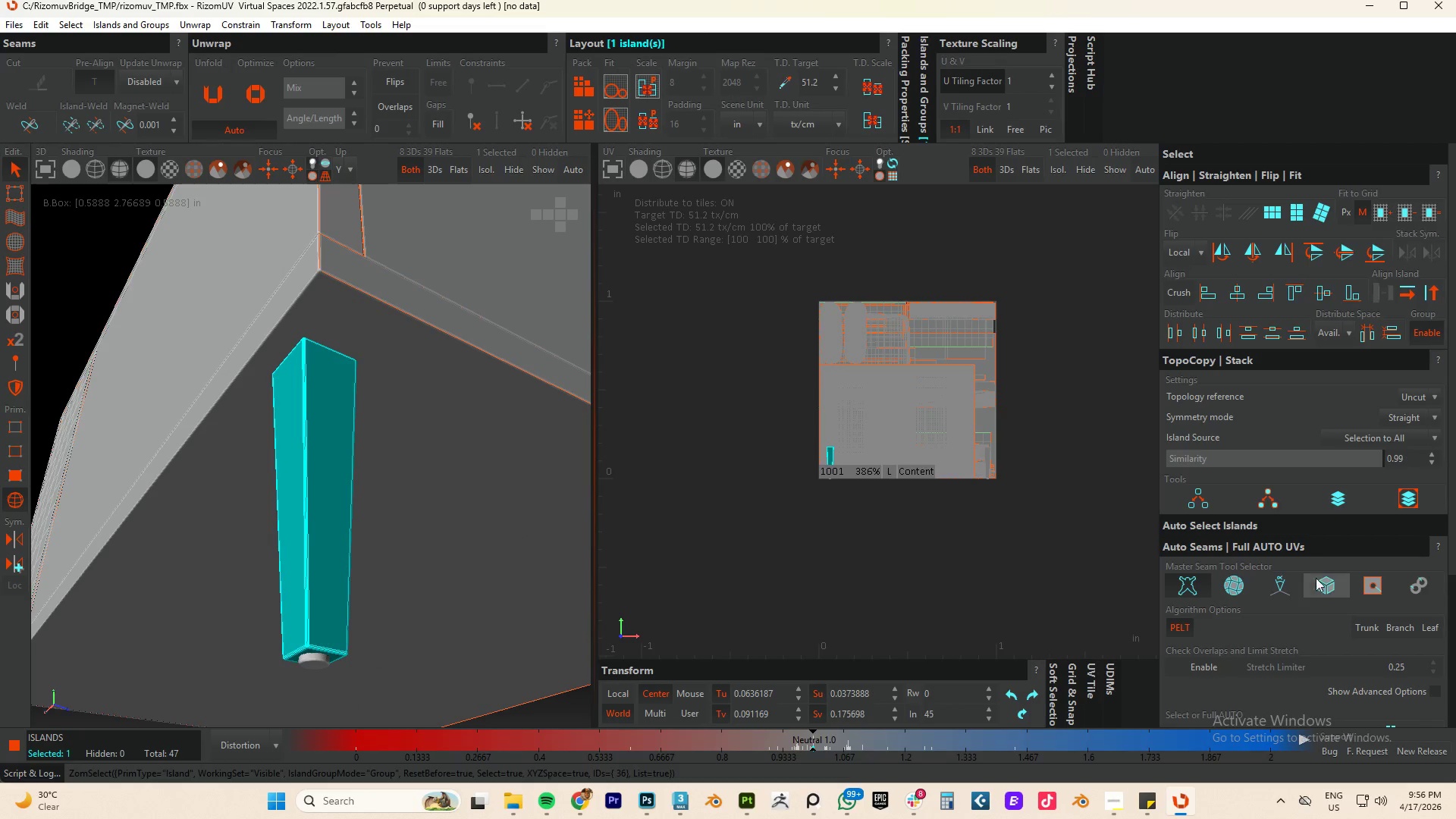 
scroll: coordinate [1328, 597], scroll_direction: down, amount: 4.0
 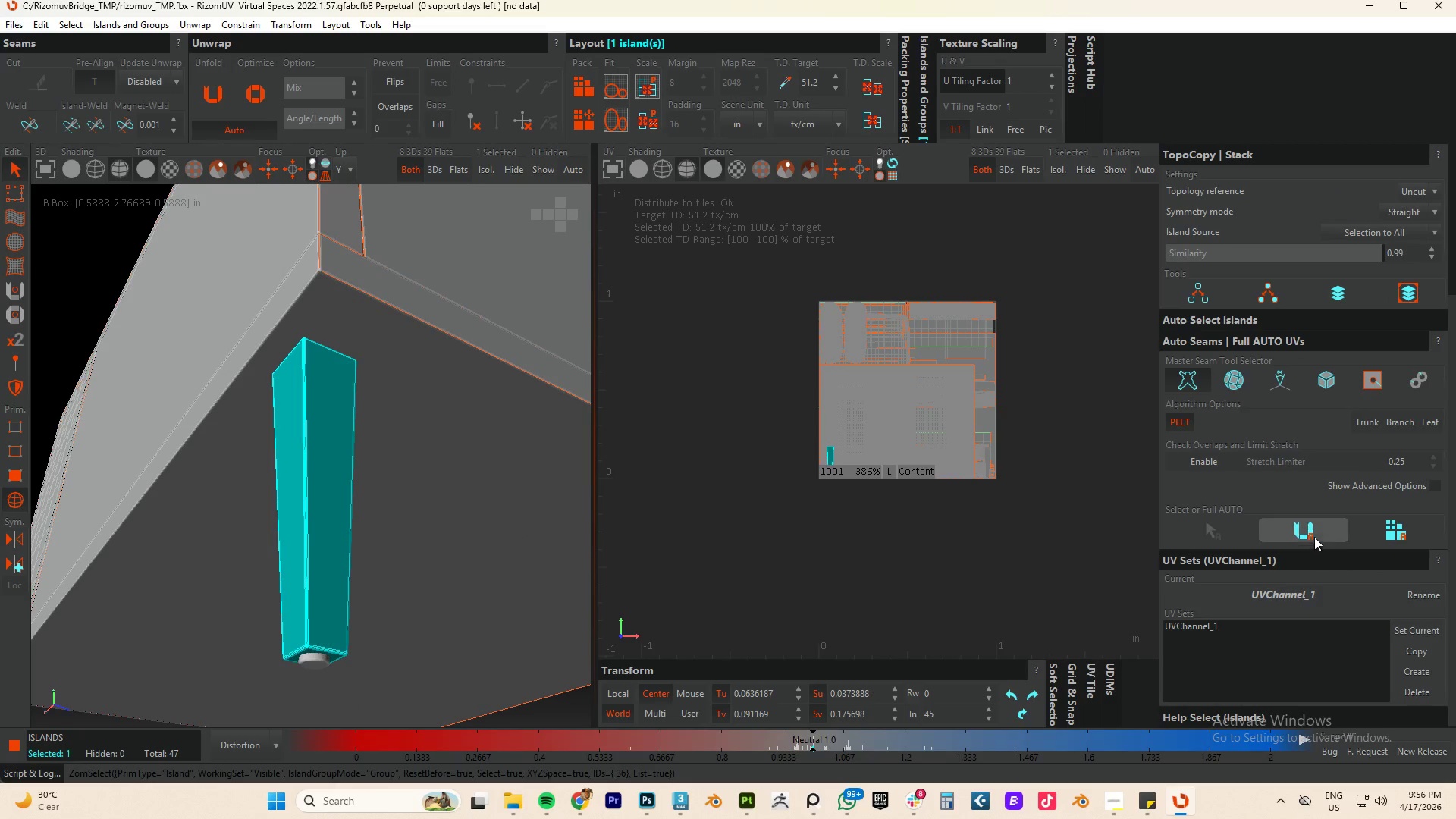 
left_click([1307, 529])
 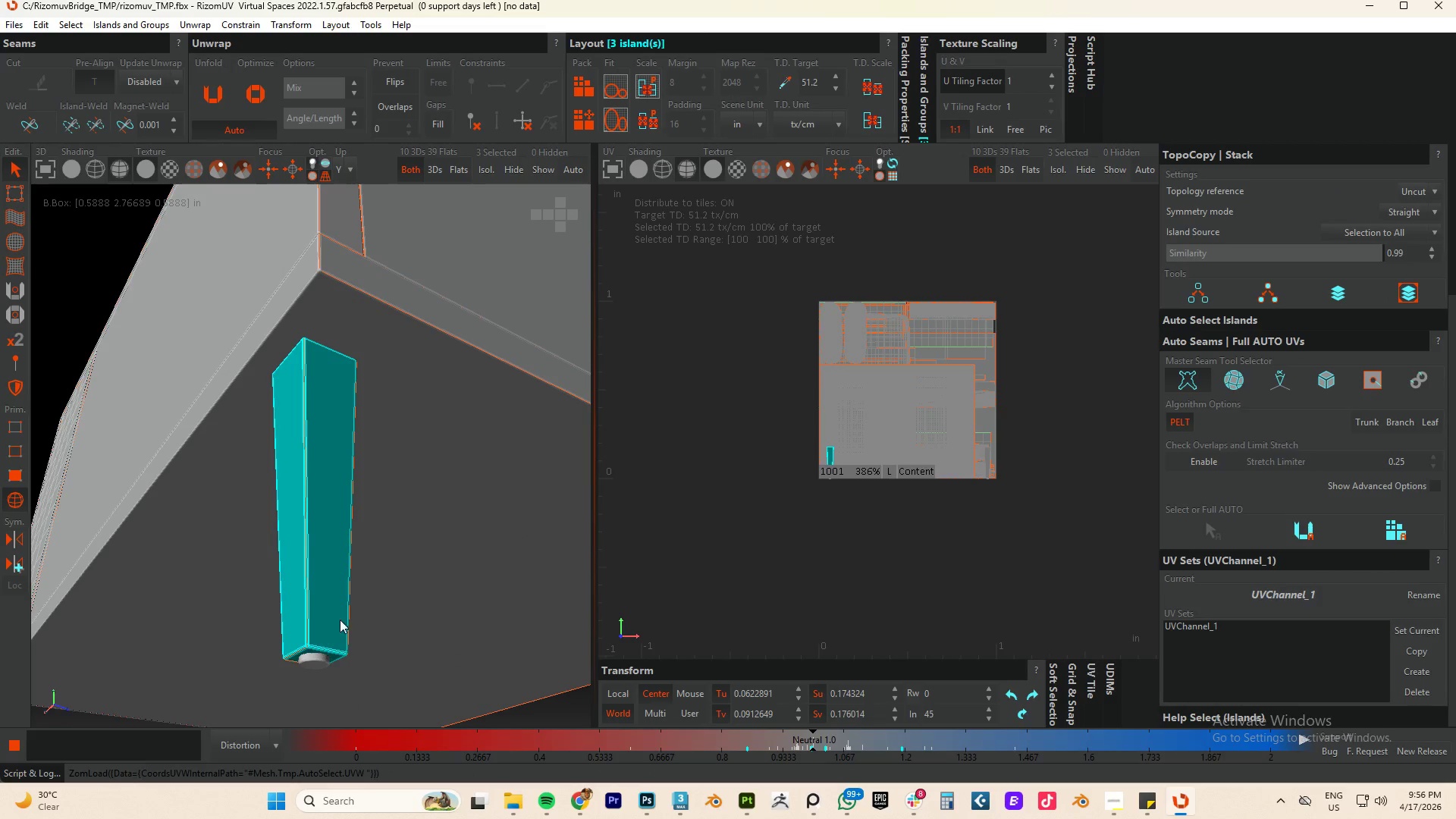 
scroll: coordinate [271, 679], scroll_direction: up, amount: 9.0
 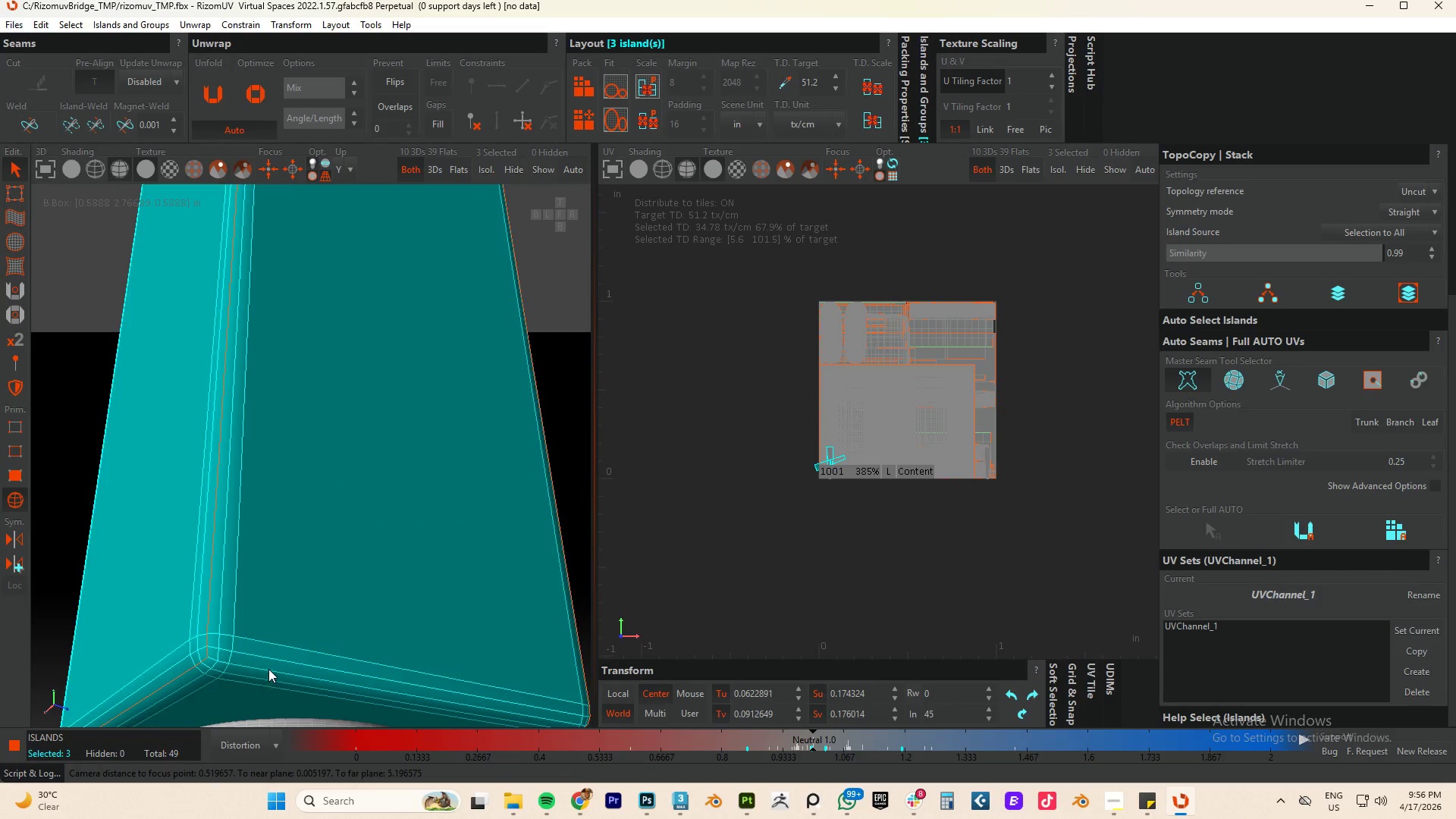 
key(F2)
 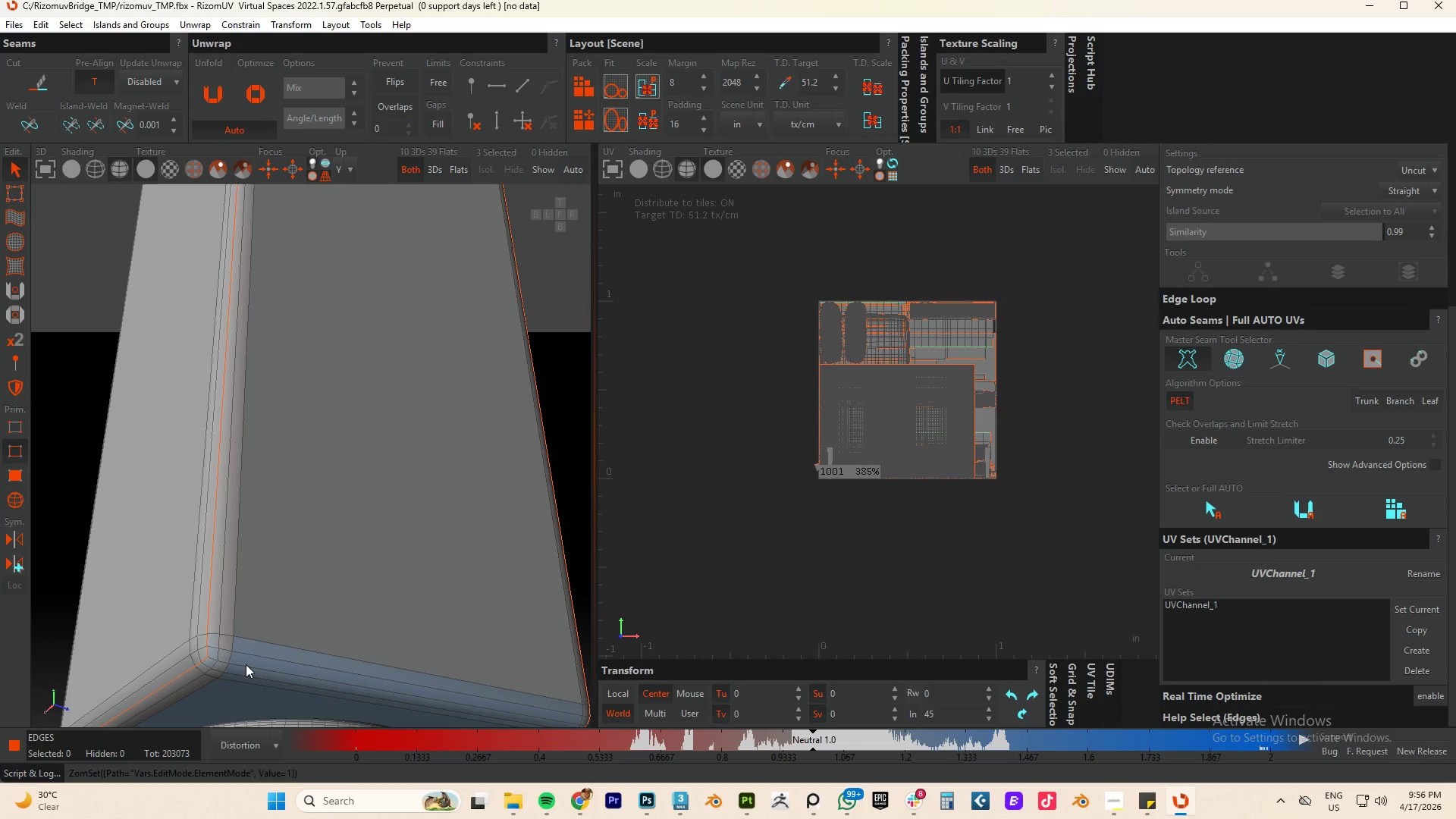 
hold_key(key=ControlLeft, duration=0.56)
double_click([246, 664])
 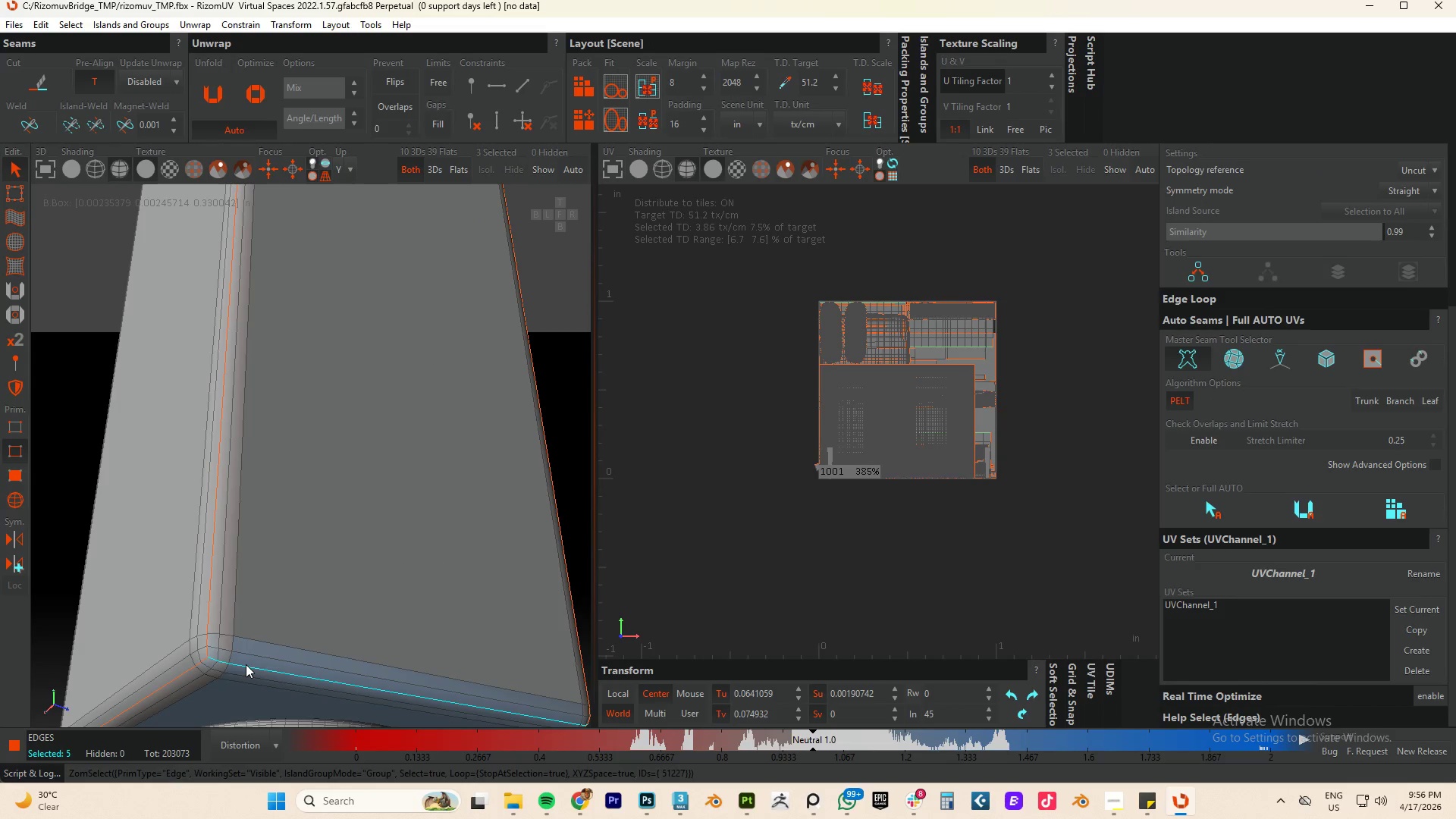 
hold_key(key=AltLeft, duration=1.64)
 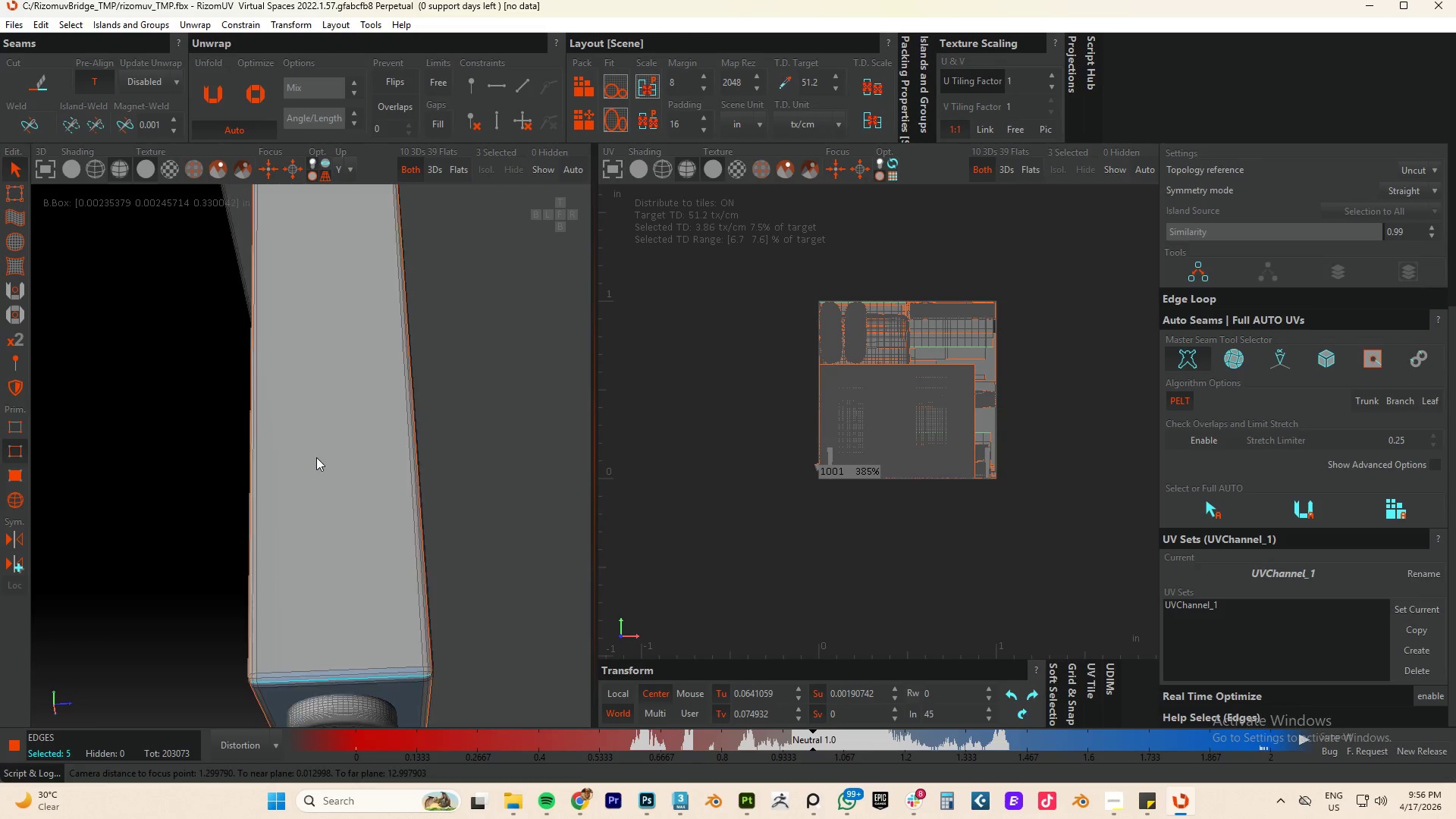 
scroll: coordinate [289, 661], scroll_direction: down, amount: 5.0
 